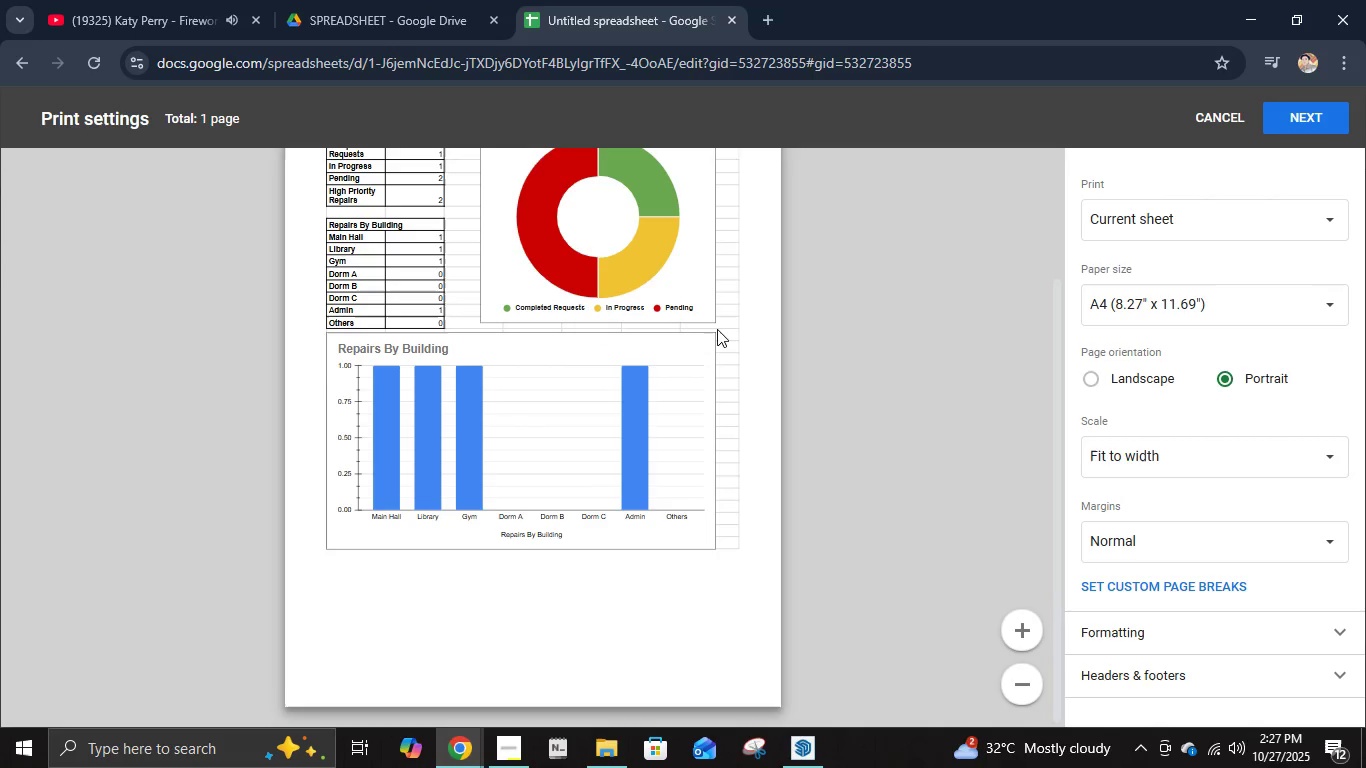 
scroll: coordinate [717, 329], scroll_direction: up, amount: 2.0
 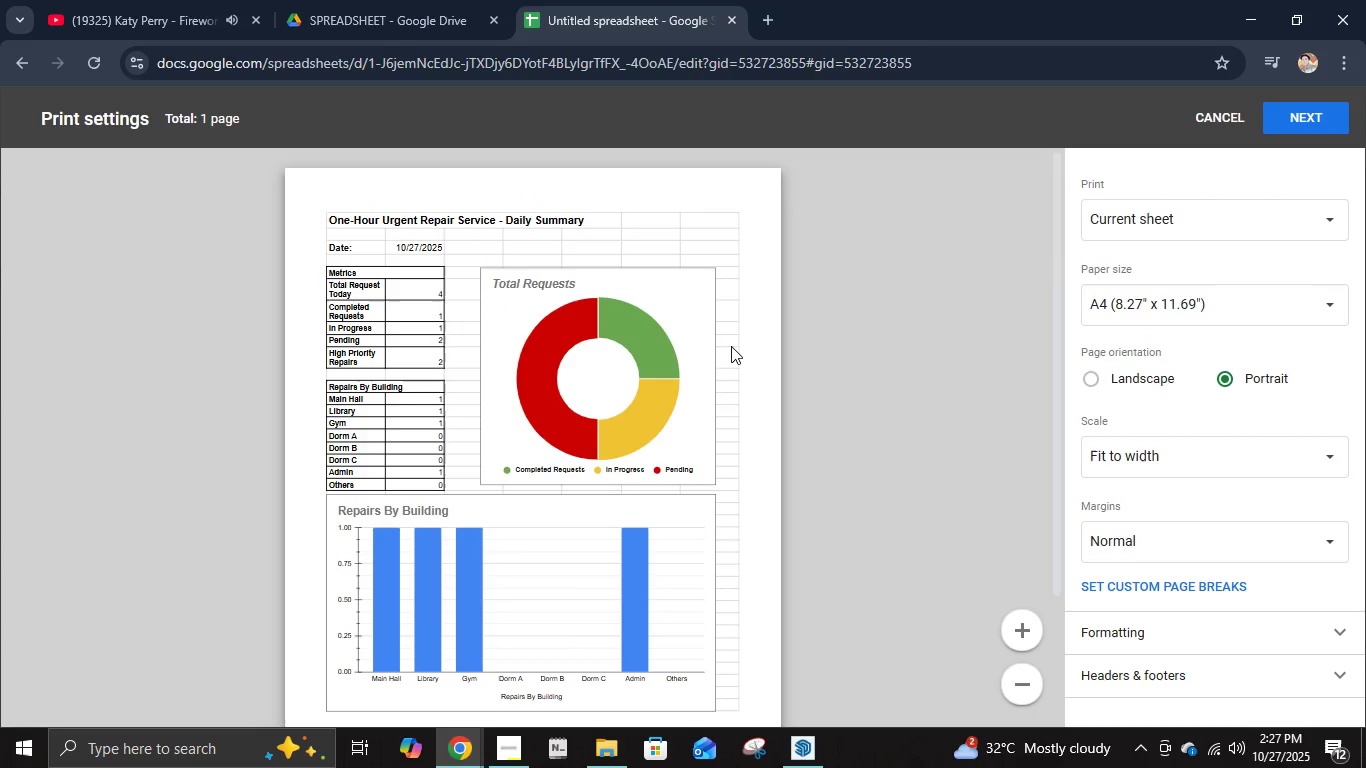 
scroll: coordinate [733, 353], scroll_direction: down, amount: 3.0
 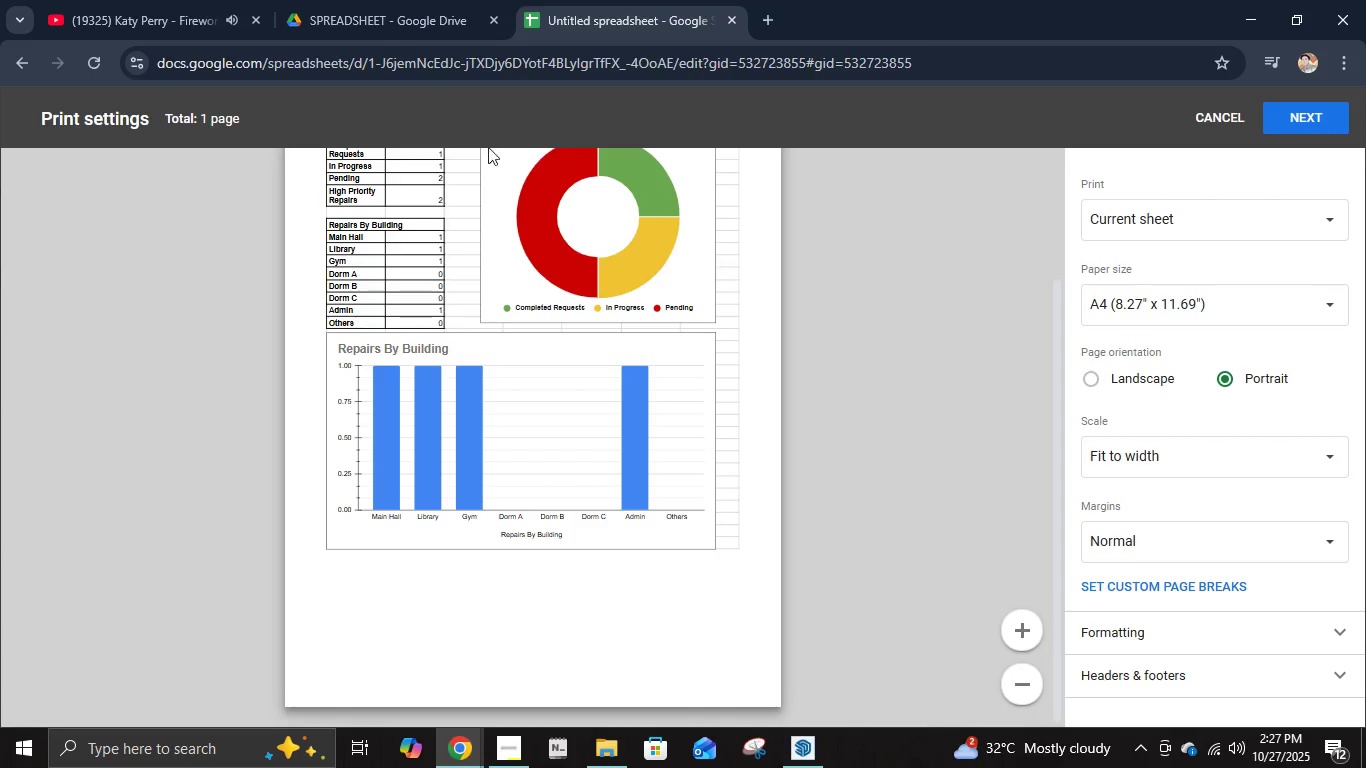 
left_click([394, 36])
 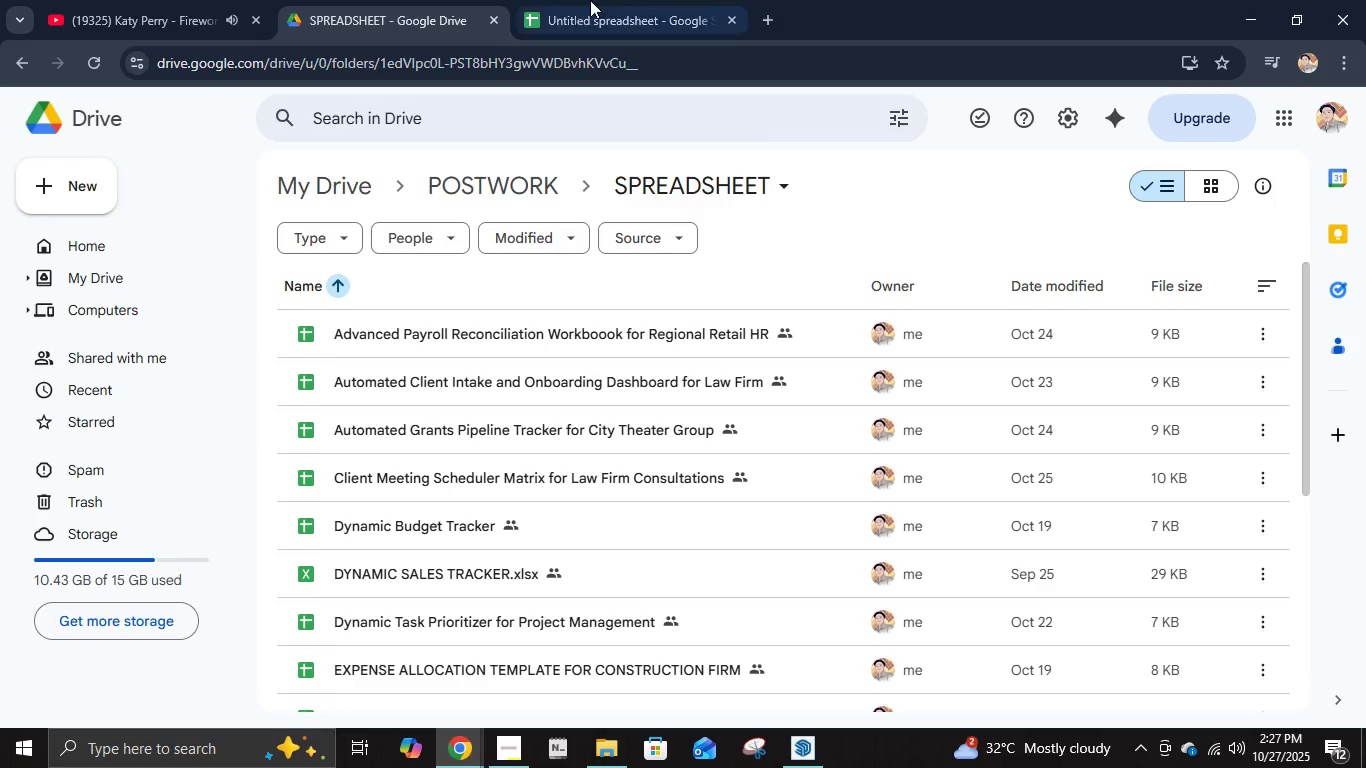 
left_click([590, 0])
 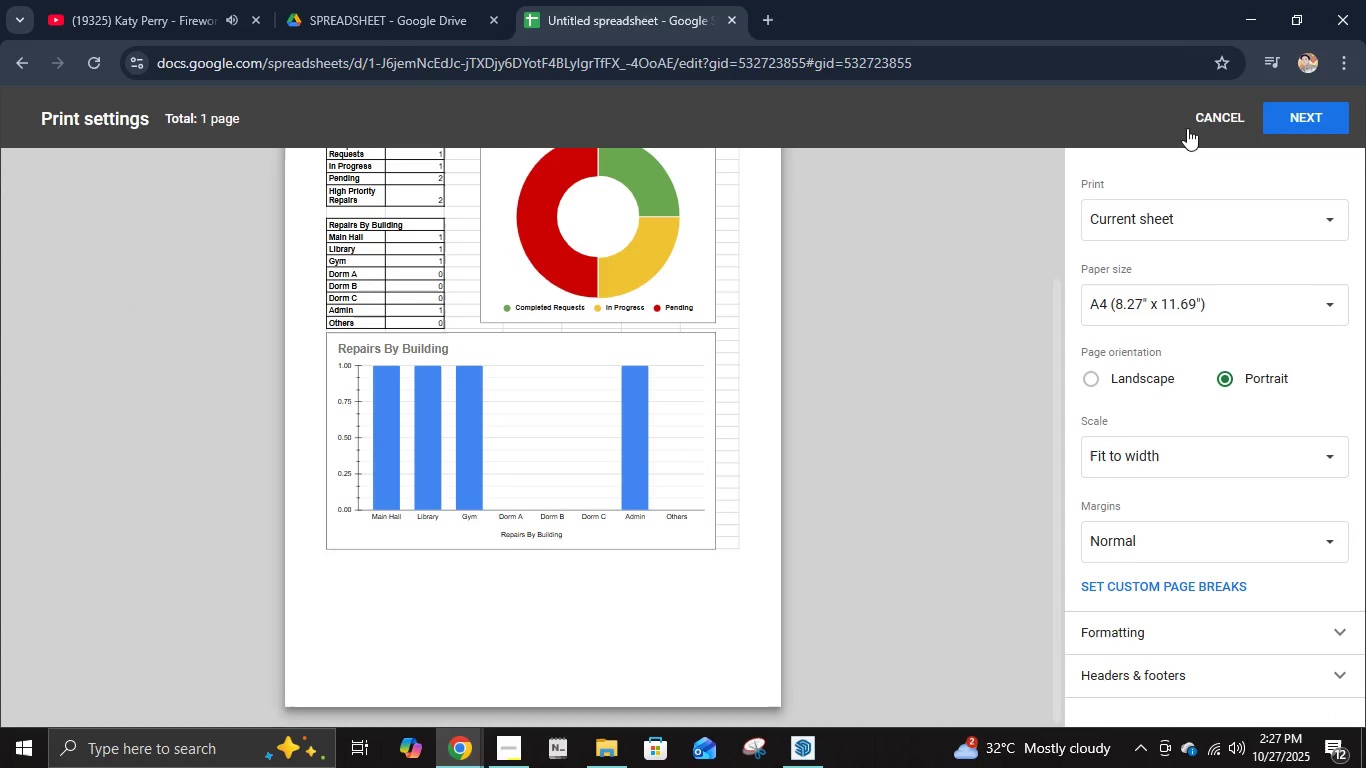 
left_click([1199, 122])
 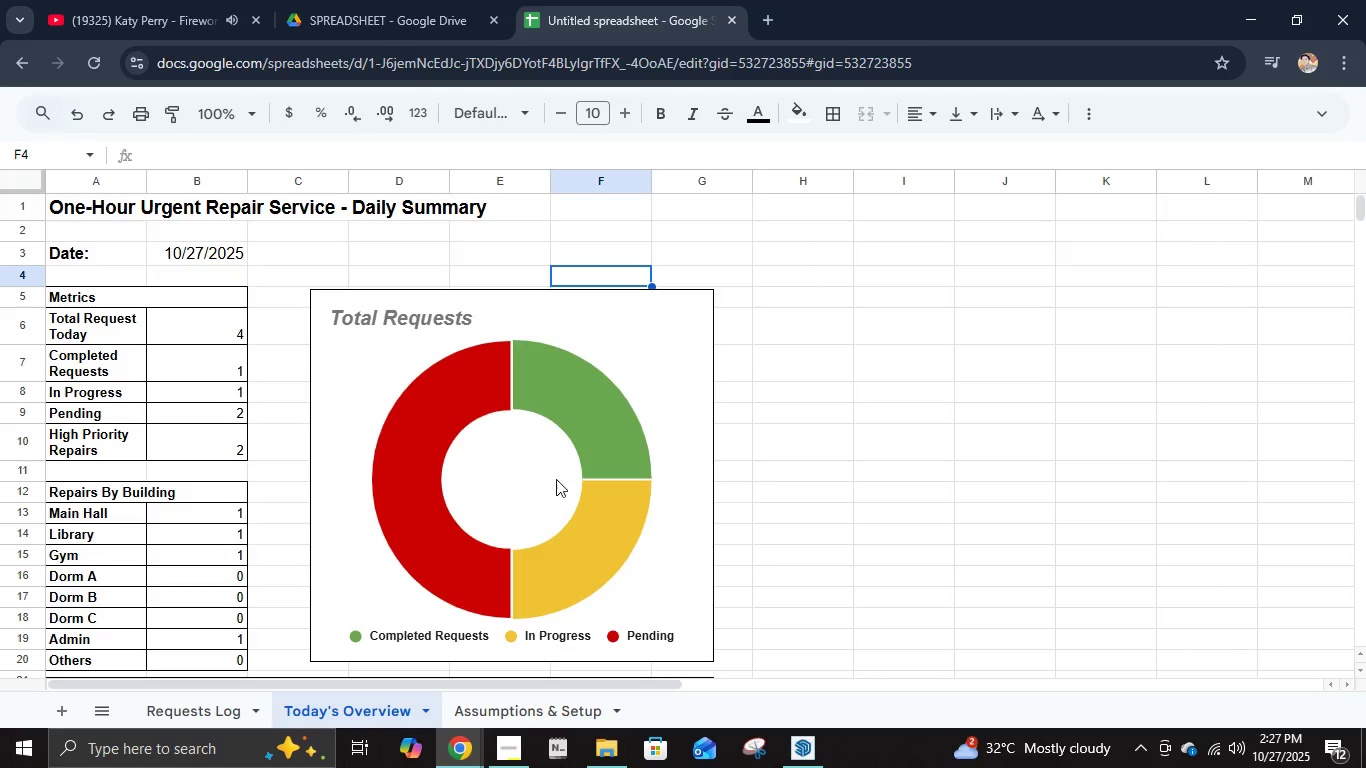 
scroll: coordinate [557, 475], scroll_direction: none, amount: 0.0
 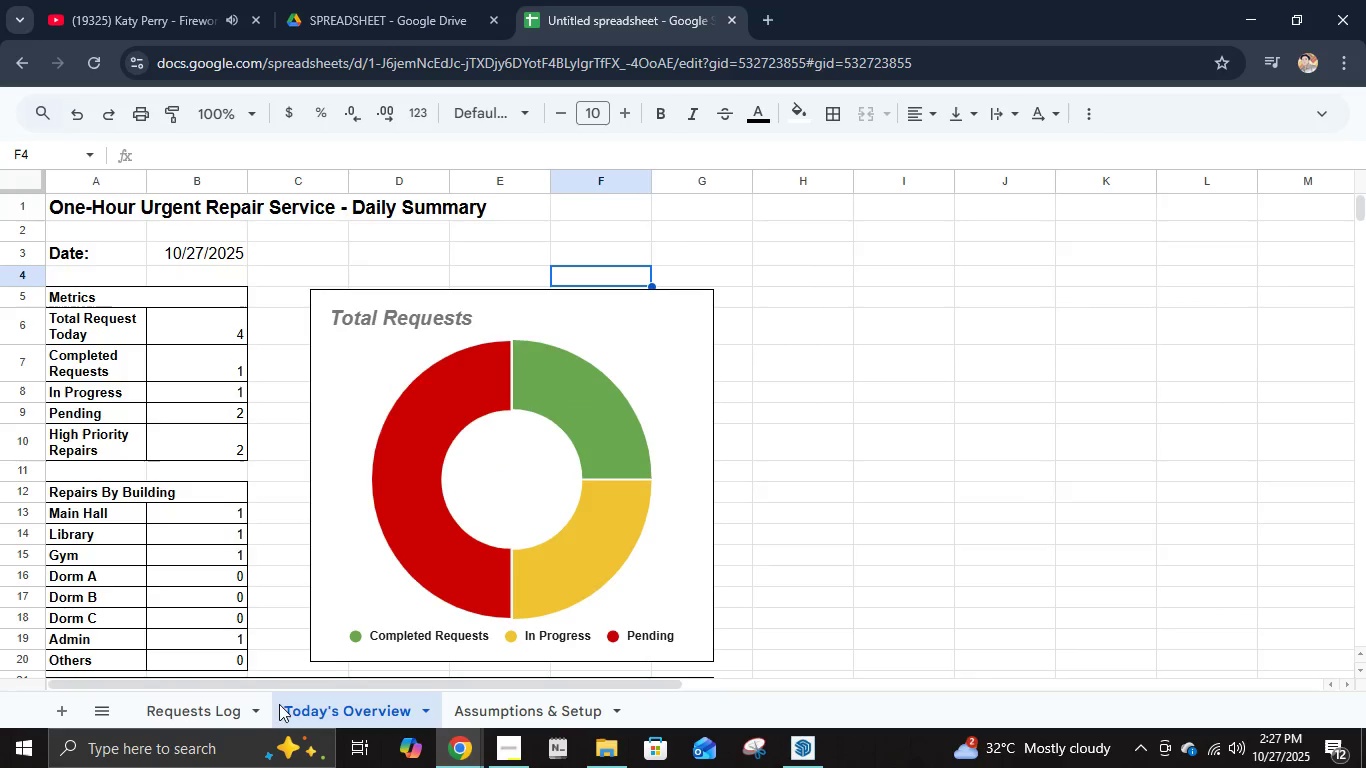 
left_click([184, 719])
 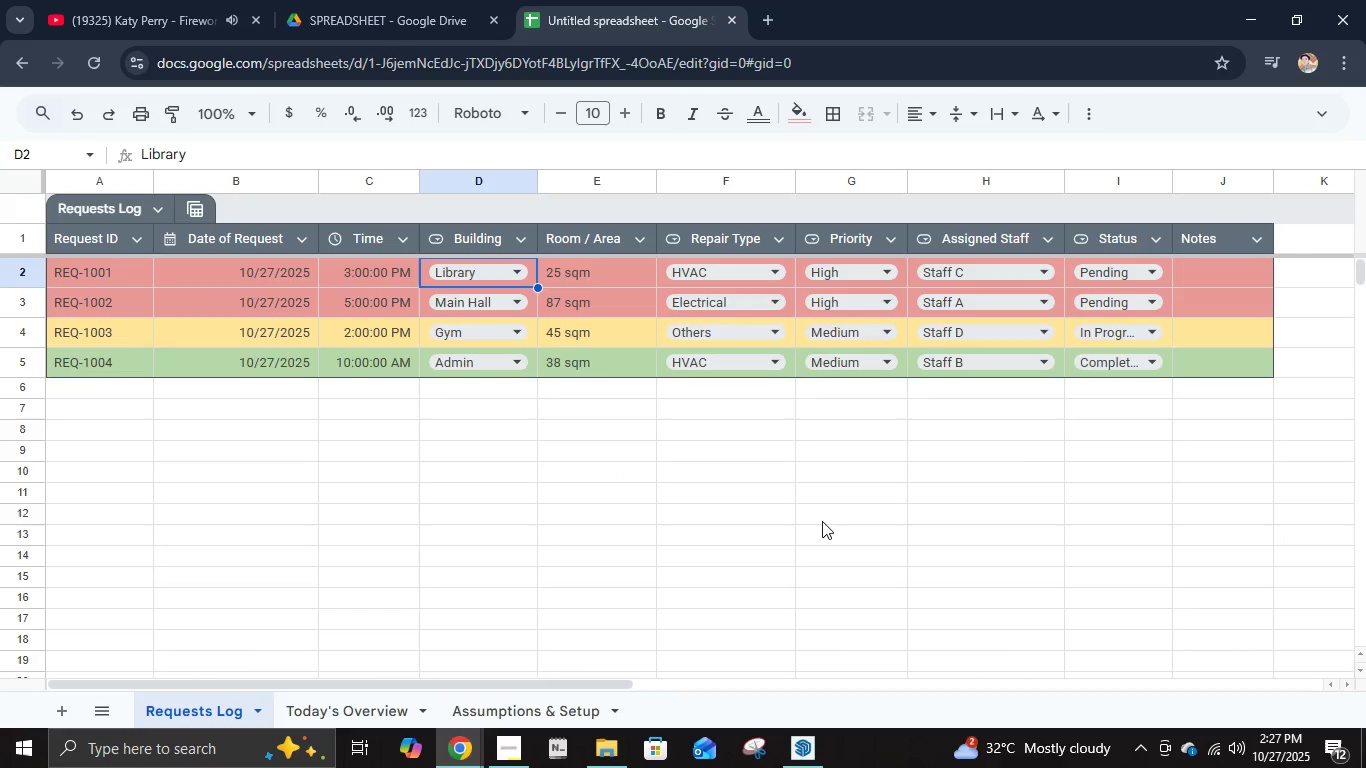 
scroll: coordinate [822, 521], scroll_direction: up, amount: 3.0
 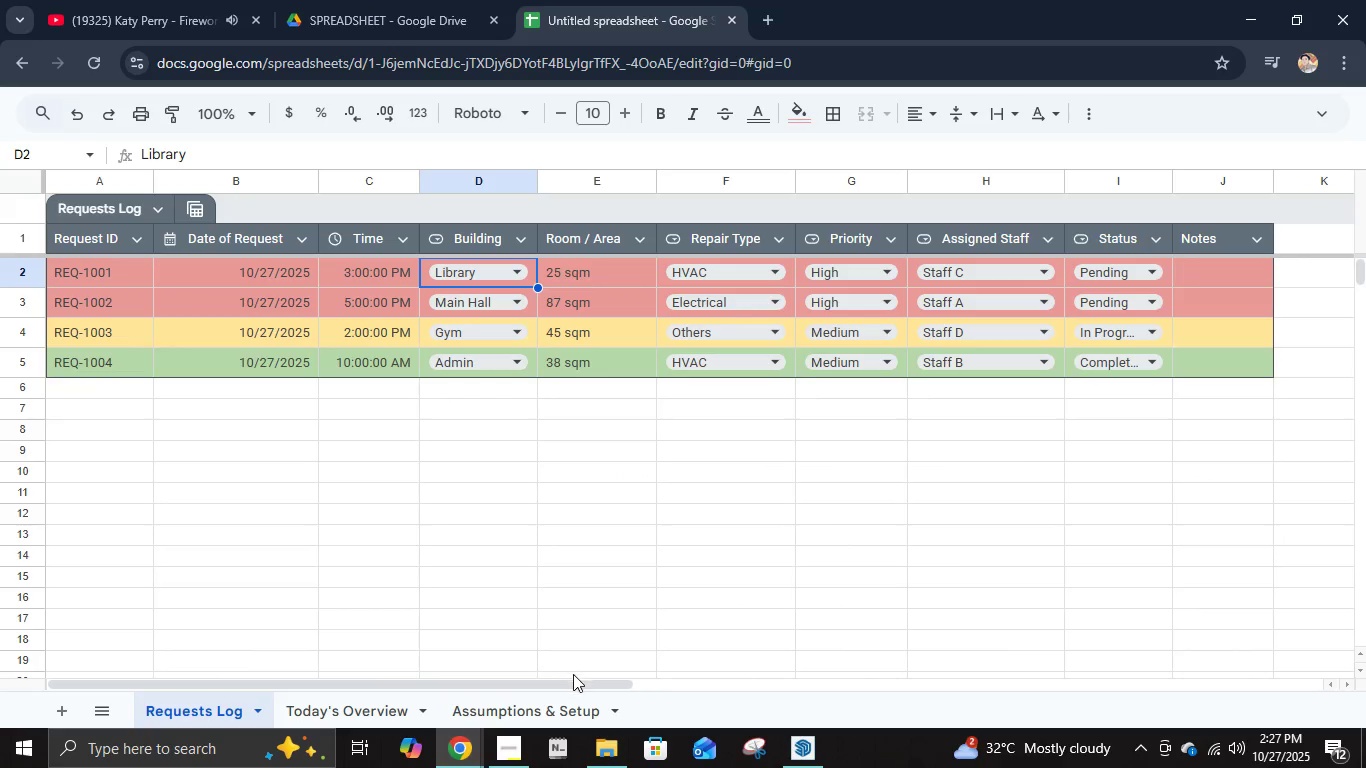 
left_click_drag(start_coordinate=[573, 683], to_coordinate=[470, 685])
 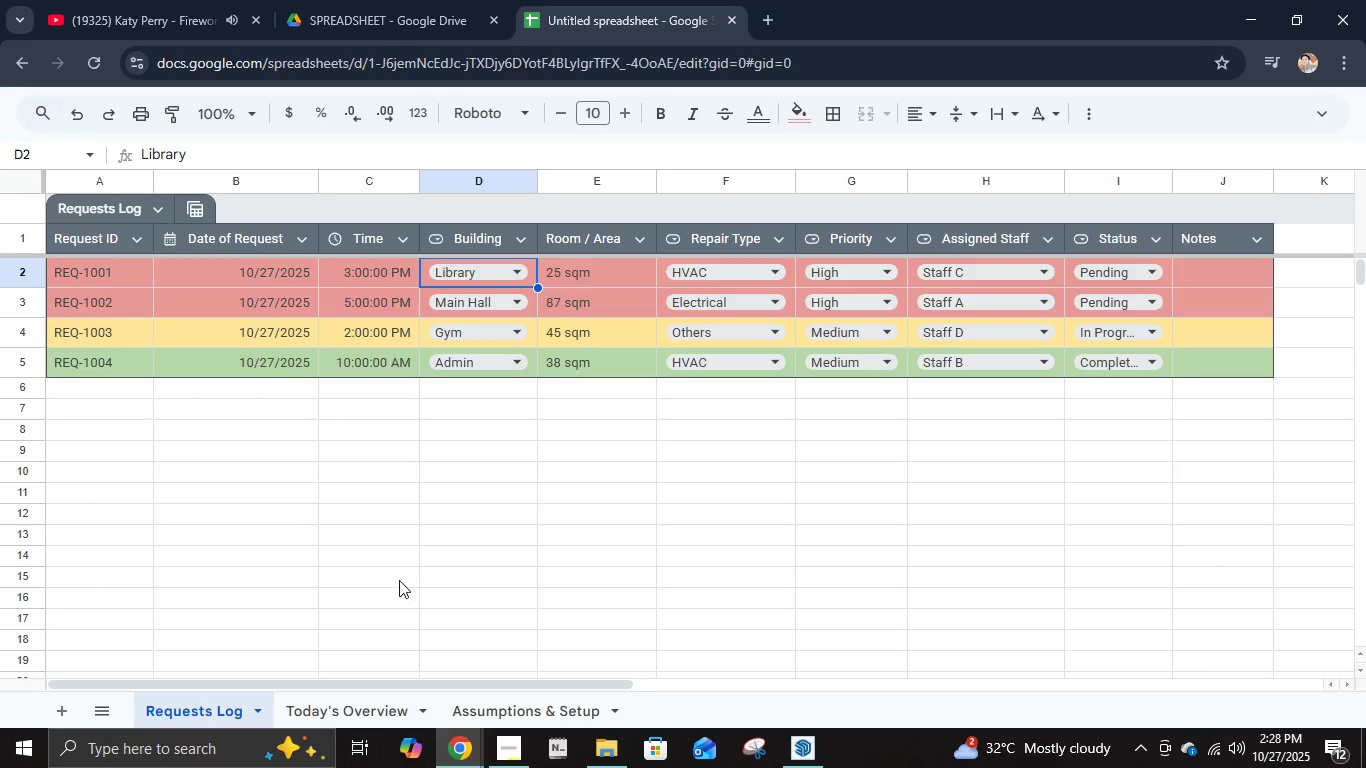 
wait(33.54)
 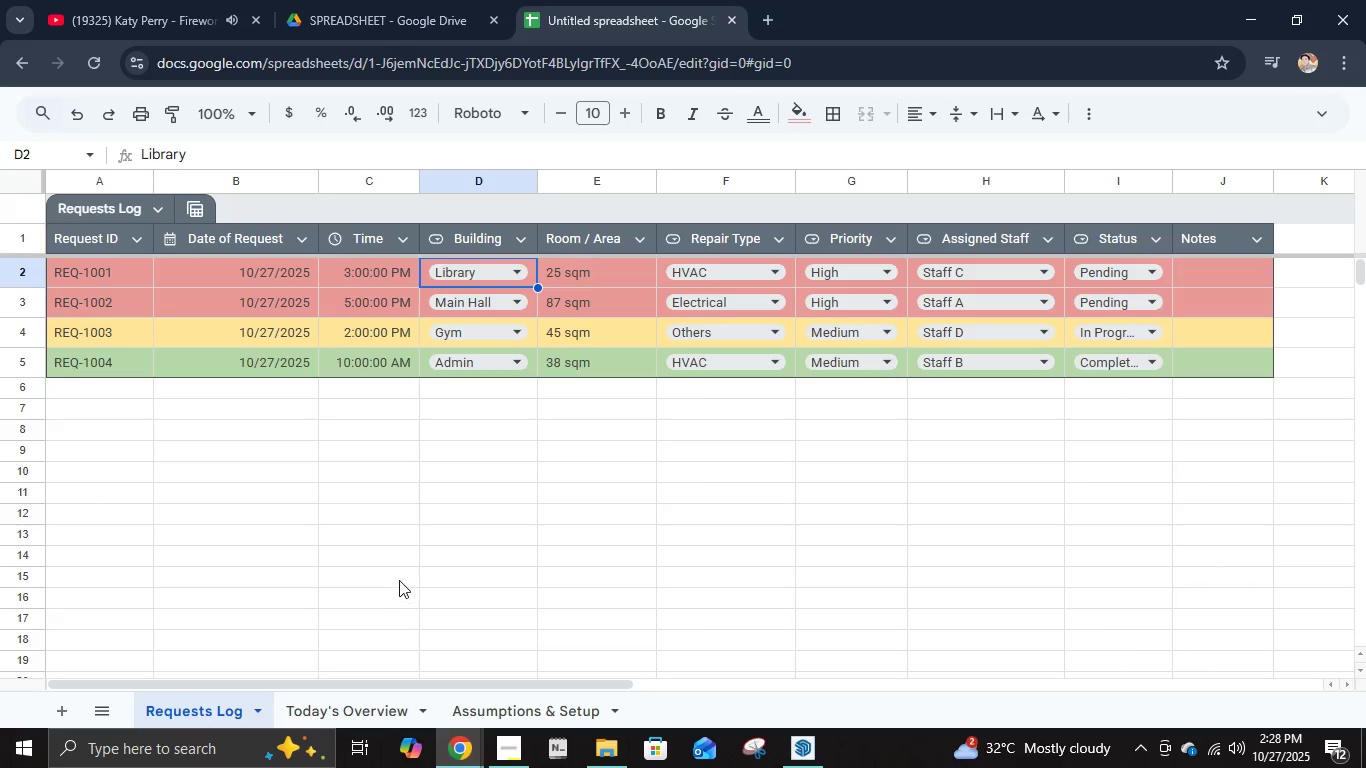 
left_click([514, 702])
 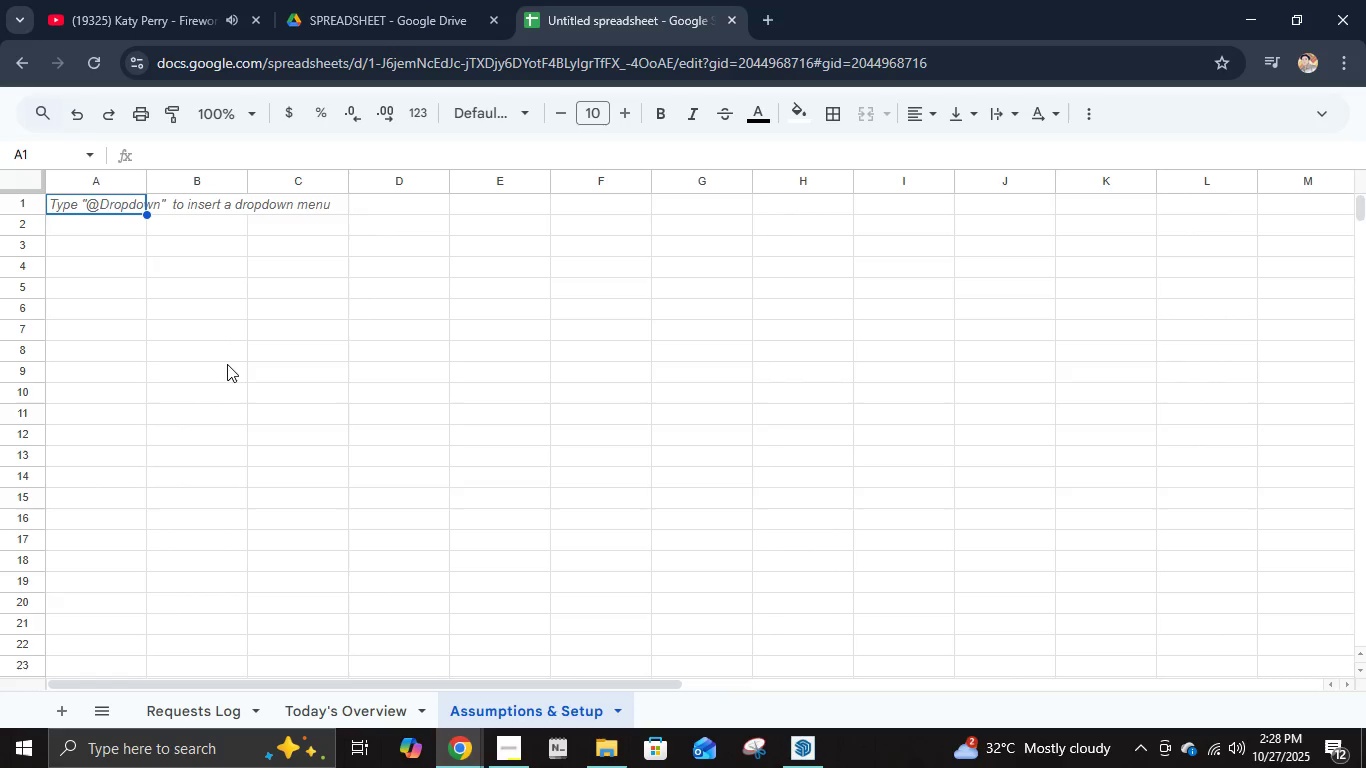 
wait(8.44)
 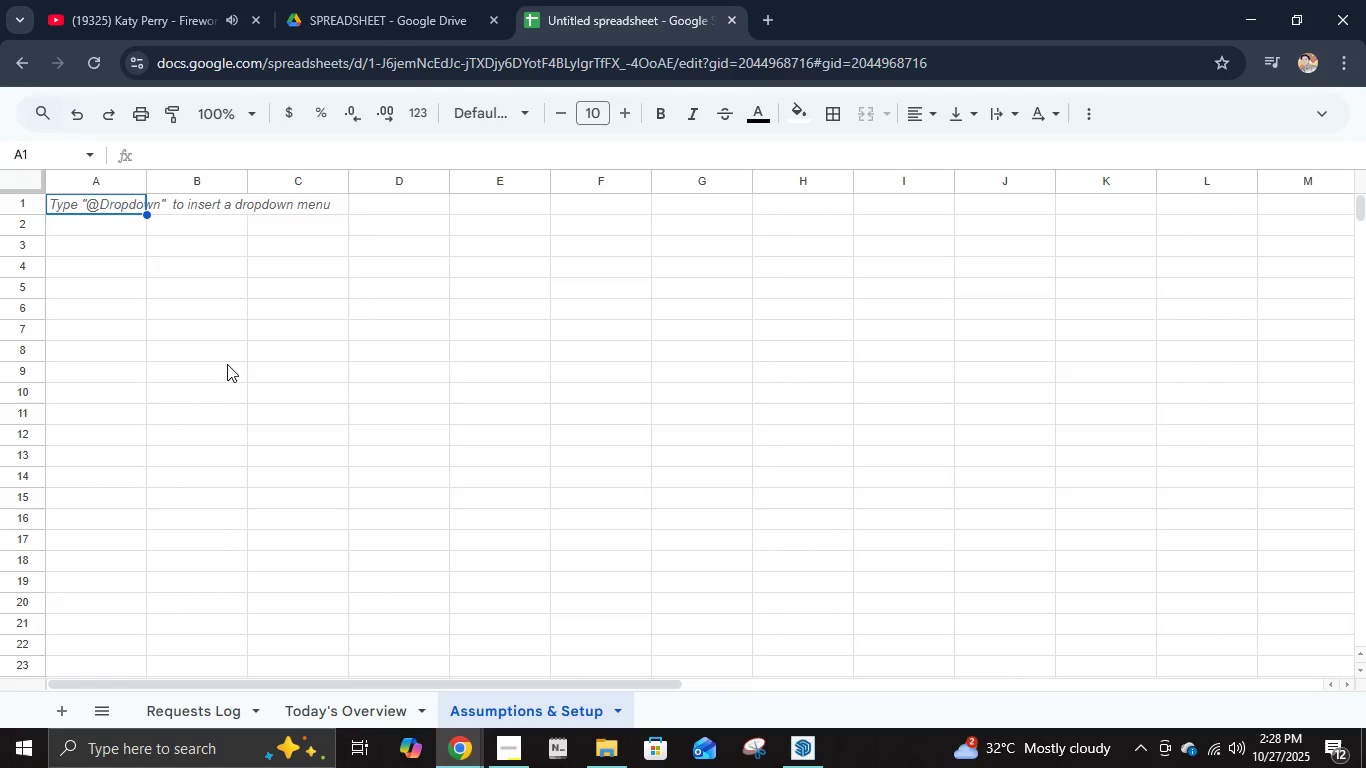 
left_click_drag(start_coordinate=[146, 181], to_coordinate=[185, 180])
 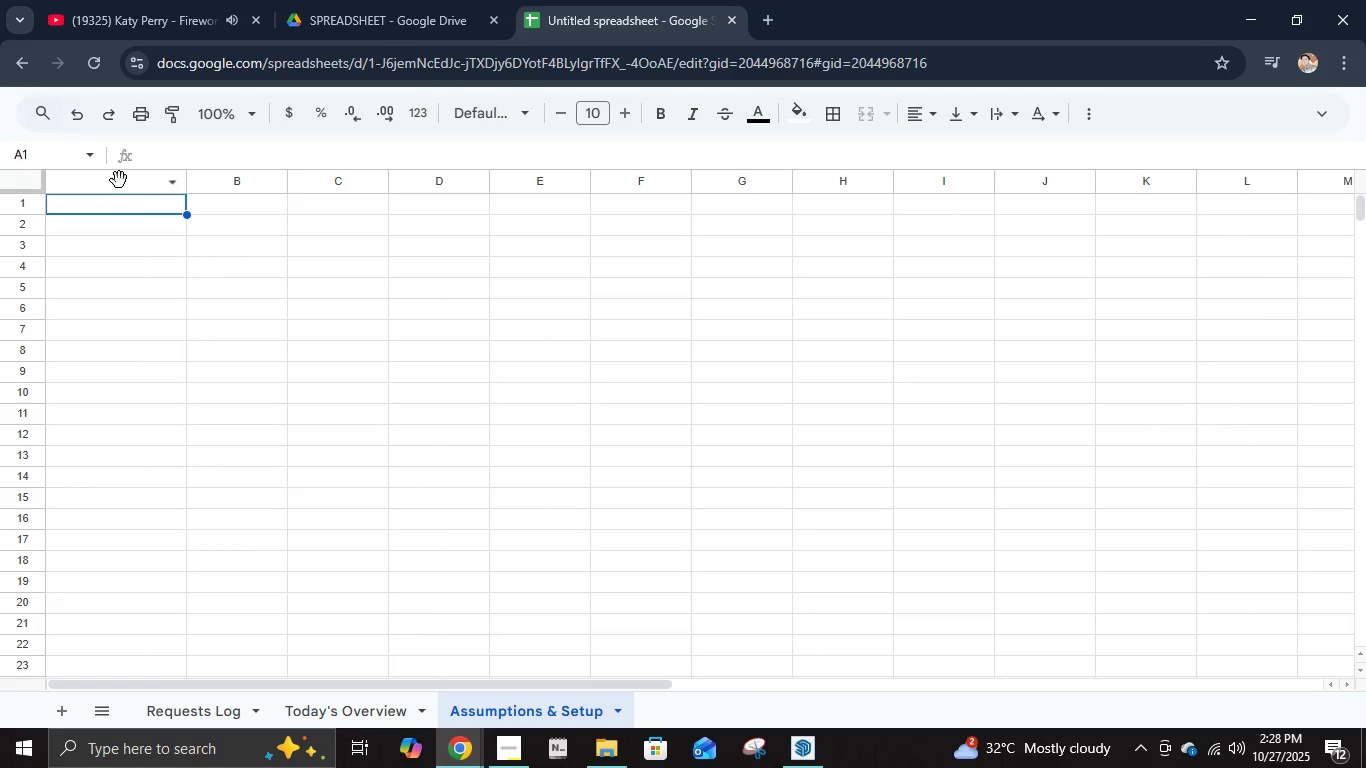 
left_click([119, 180])
 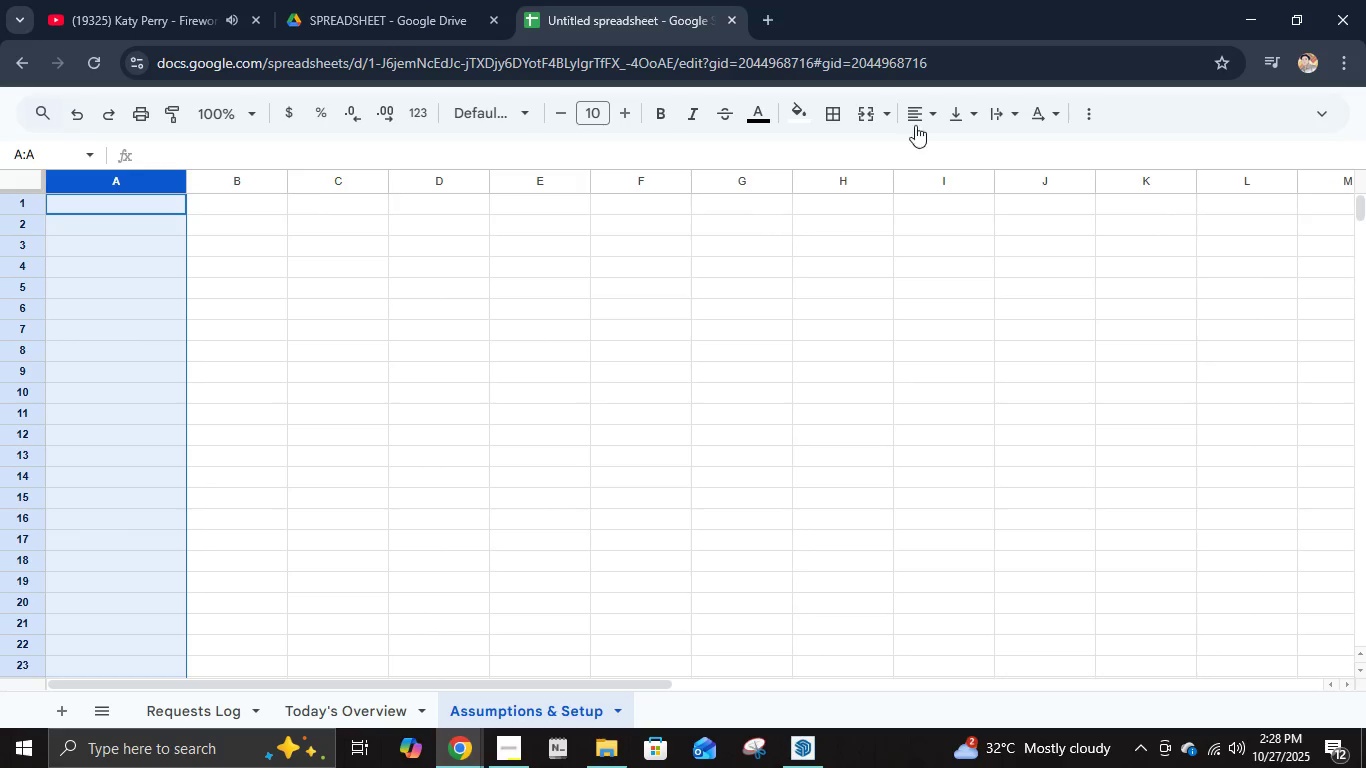 
scroll: coordinate [1269, 124], scroll_direction: up, amount: 17.0
 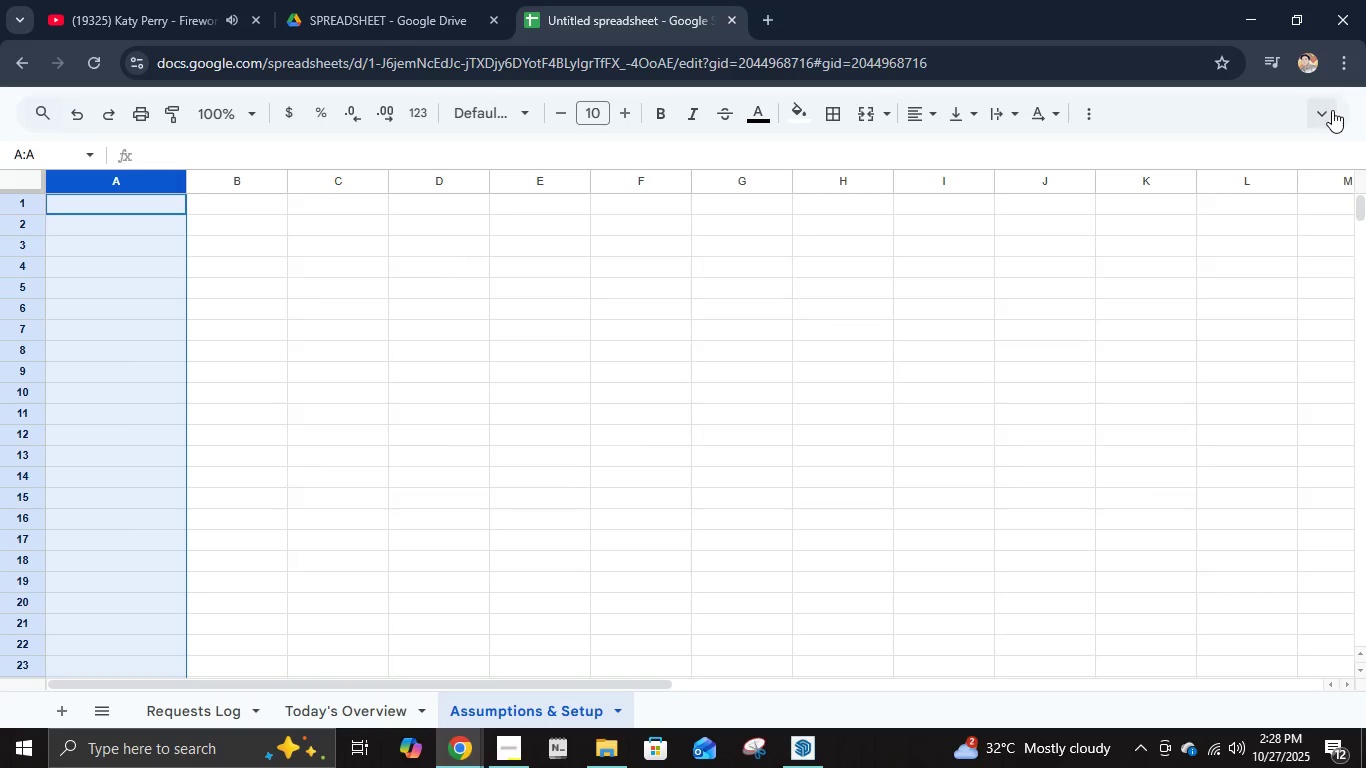 
left_click([1332, 110])
 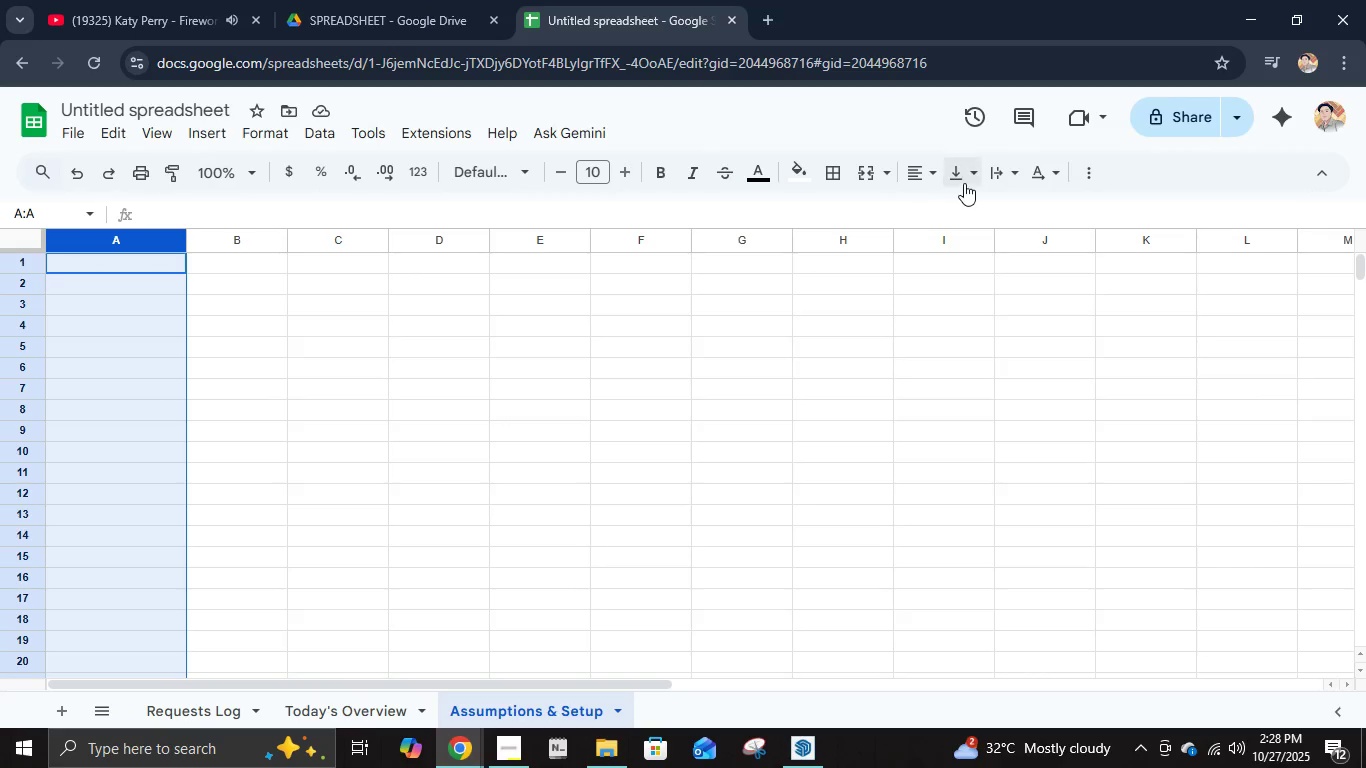 
left_click([995, 179])
 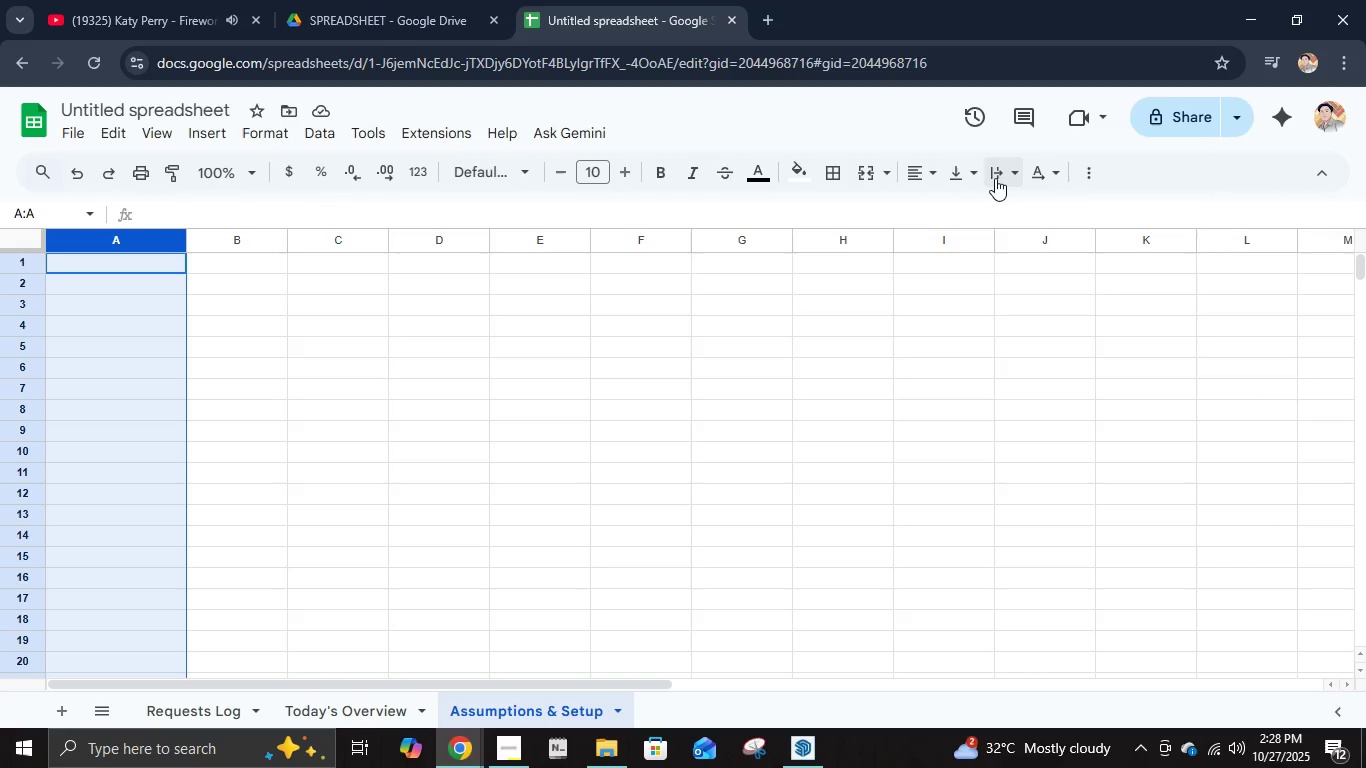 
double_click([995, 178])
 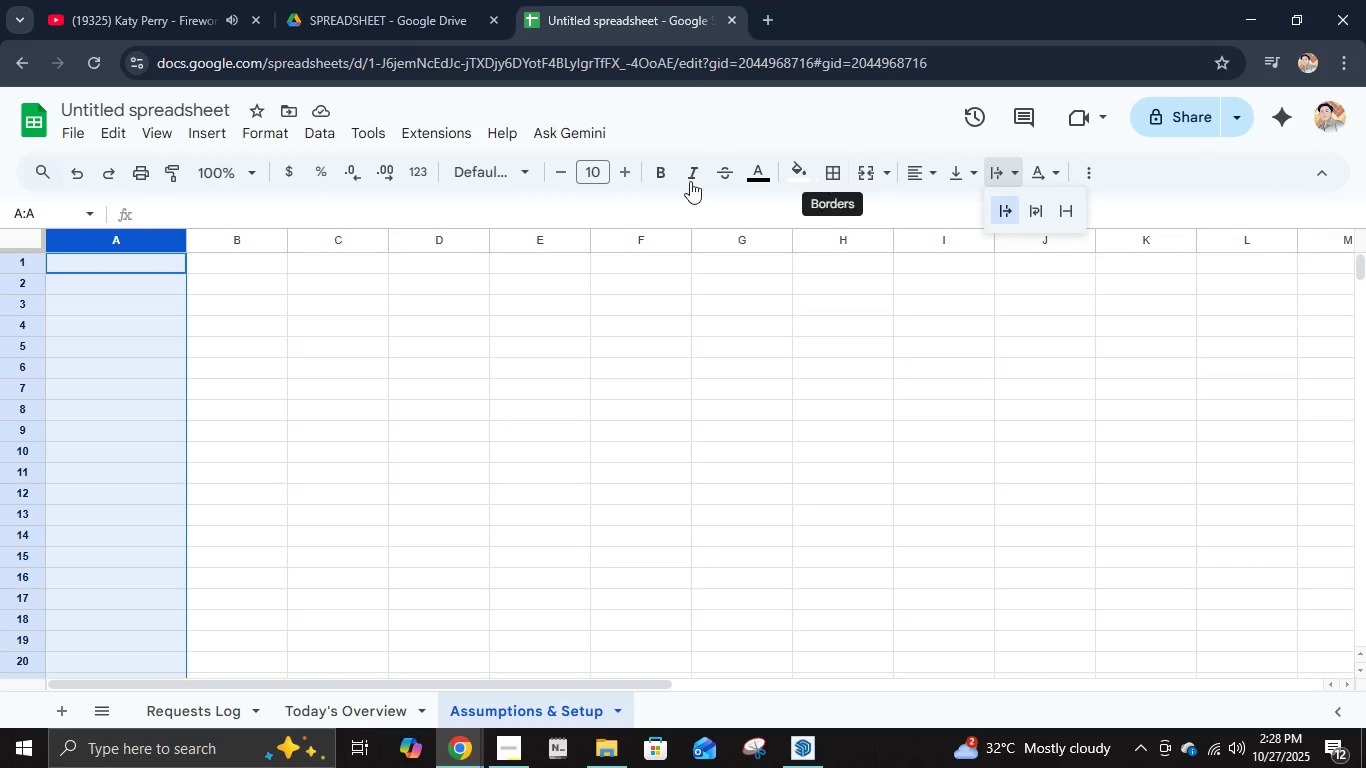 
left_click([661, 173])
 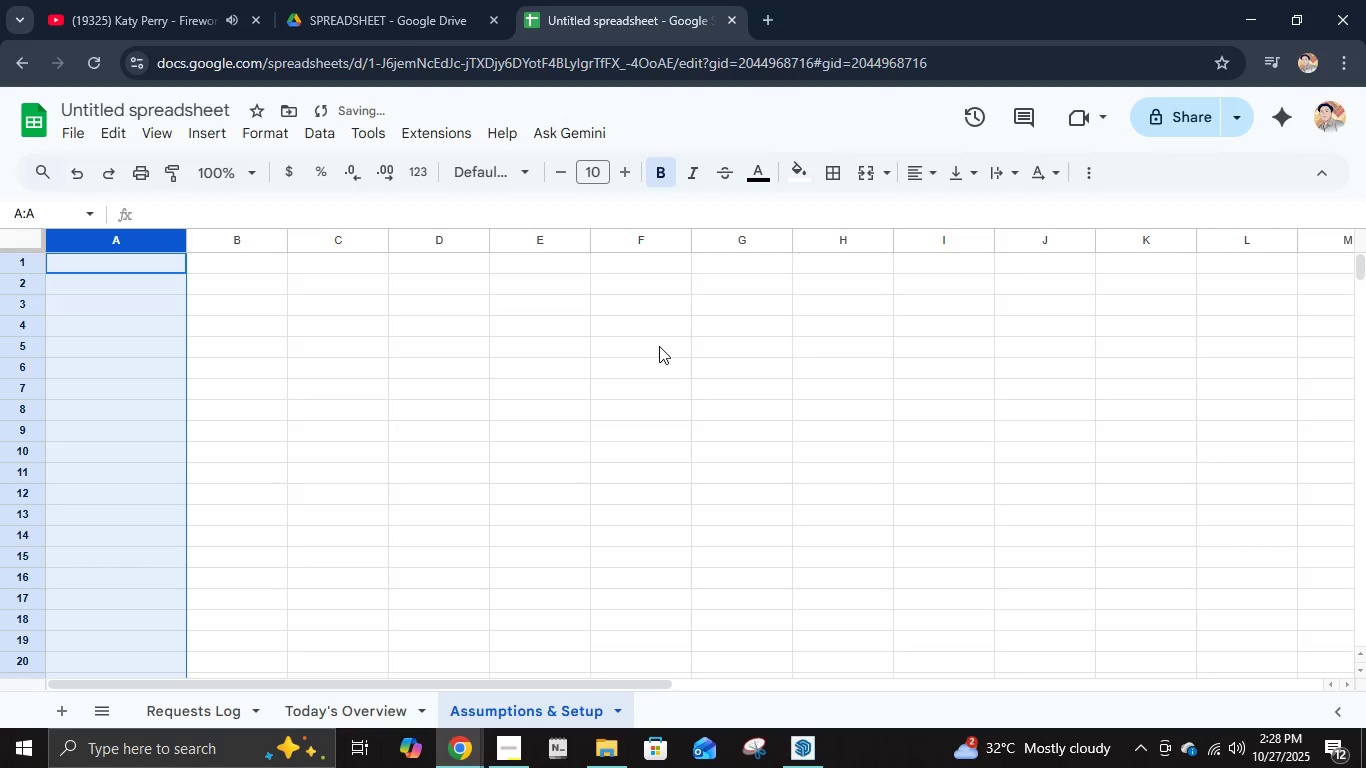 
left_click([659, 346])
 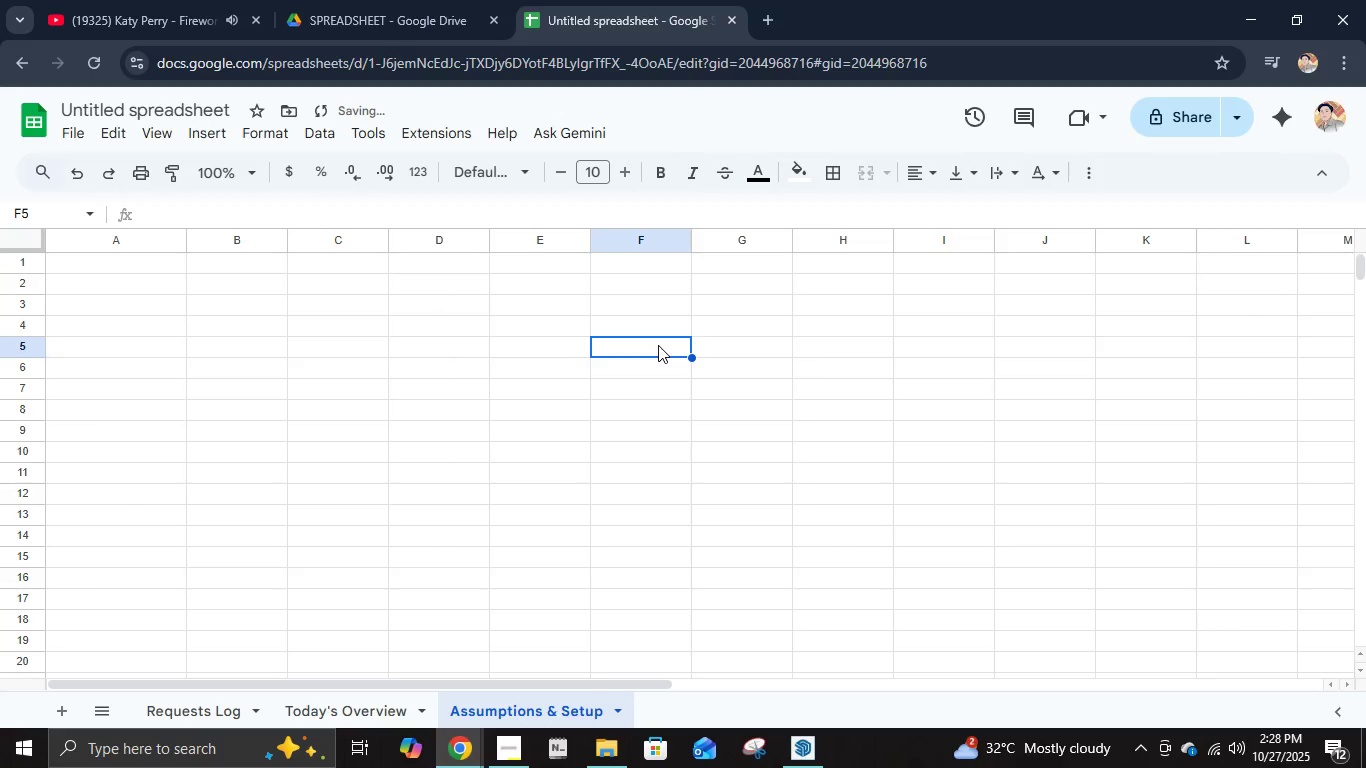 
key(Control+A)
 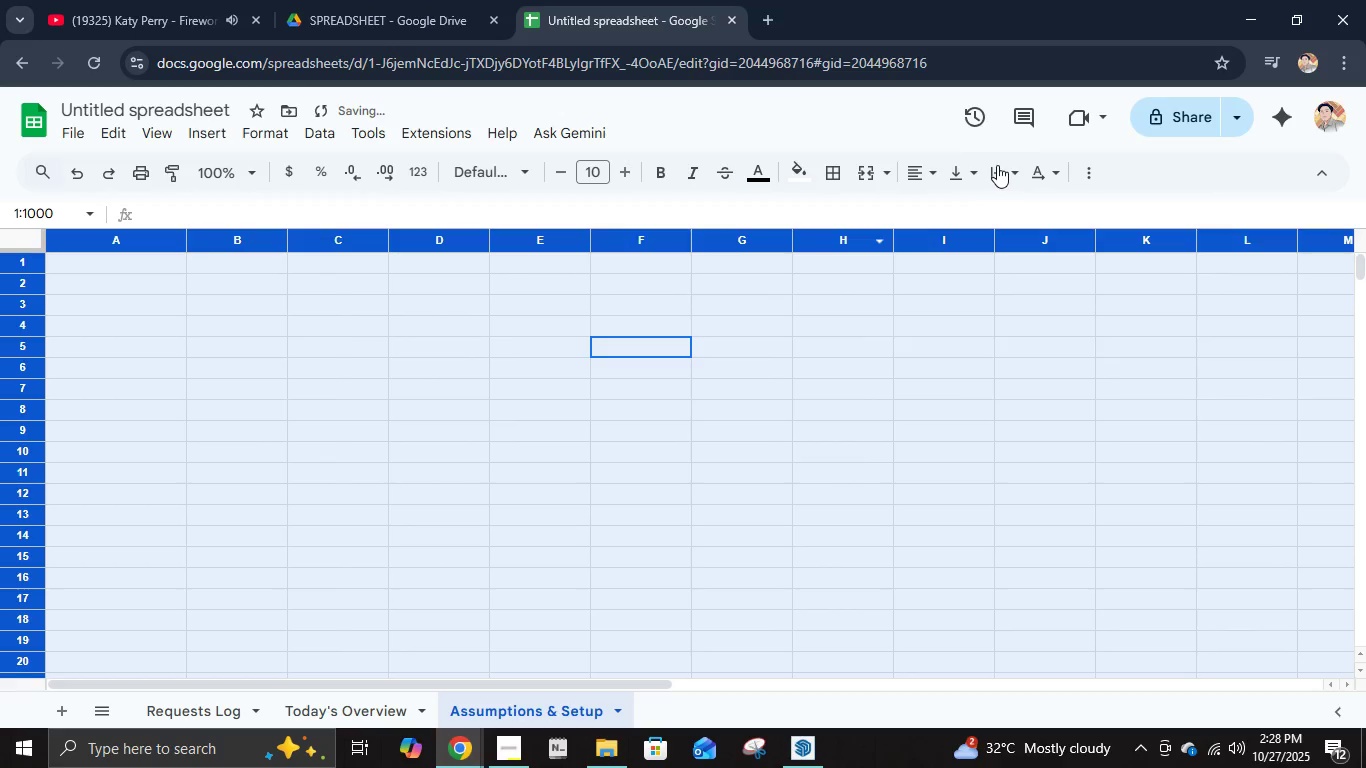 
left_click([997, 165])
 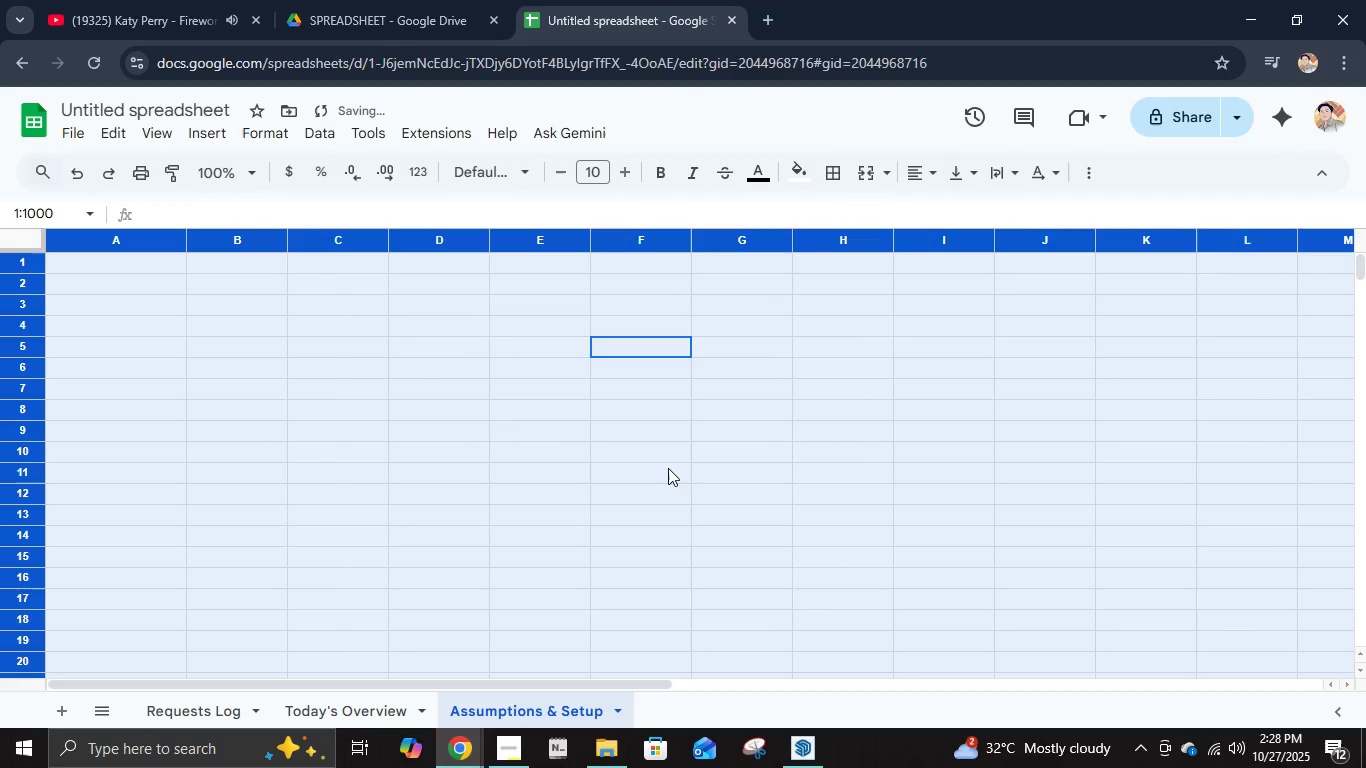 
left_click([551, 419])
 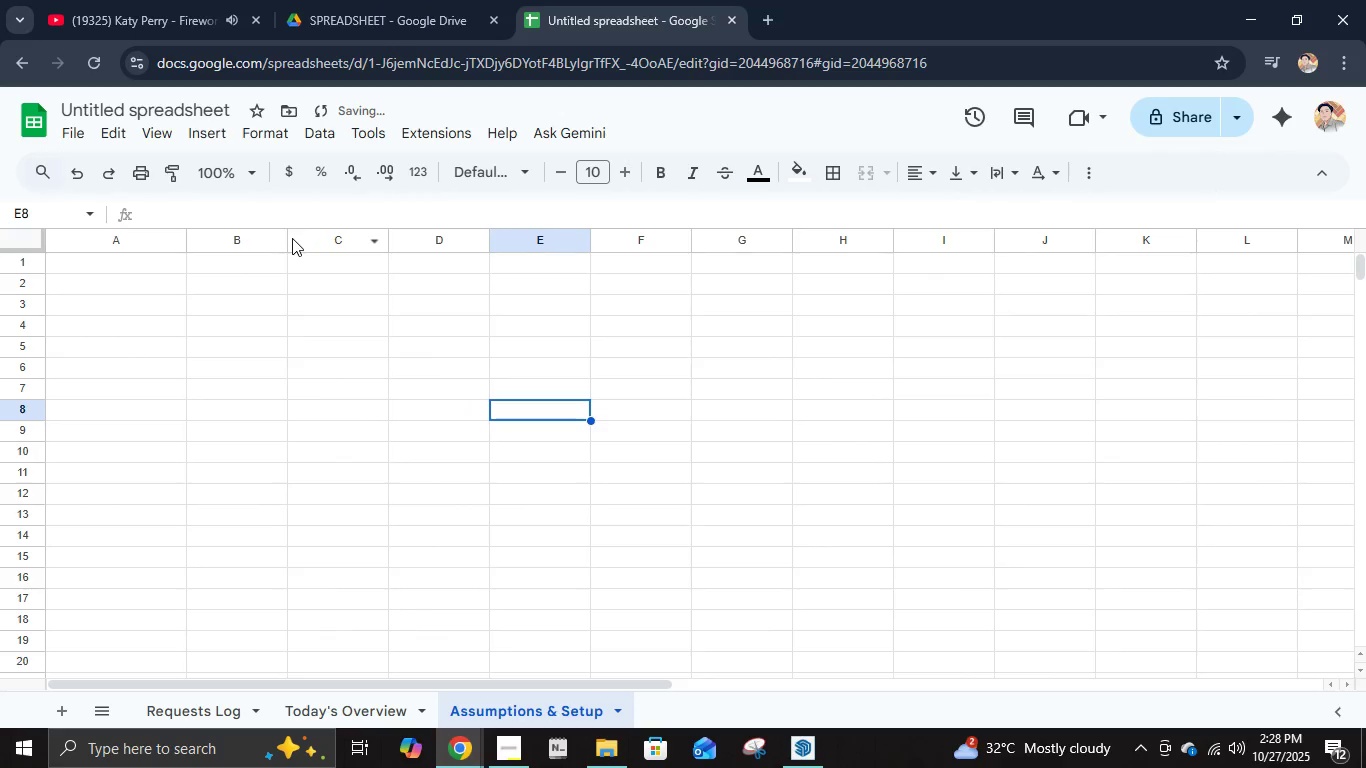 
left_click_drag(start_coordinate=[288, 238], to_coordinate=[490, 242])
 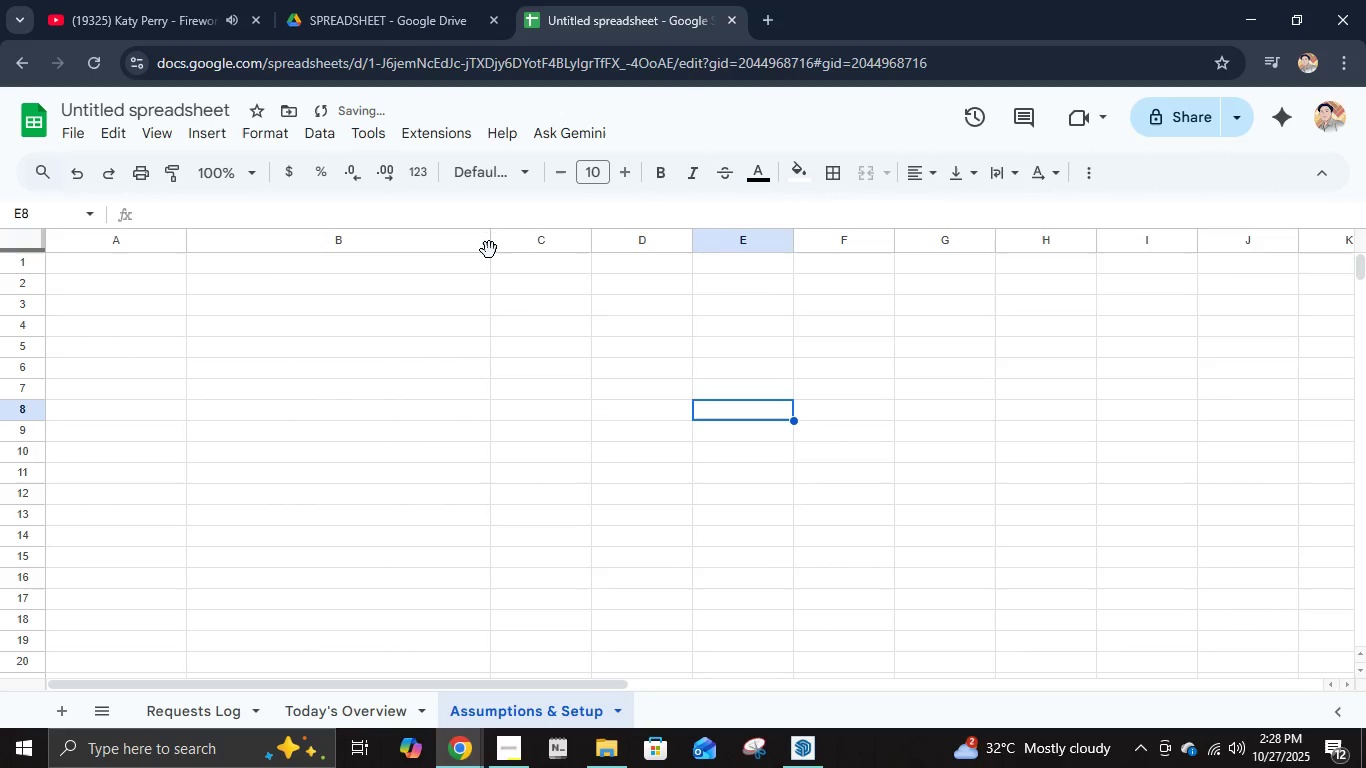 
left_click([489, 249])
 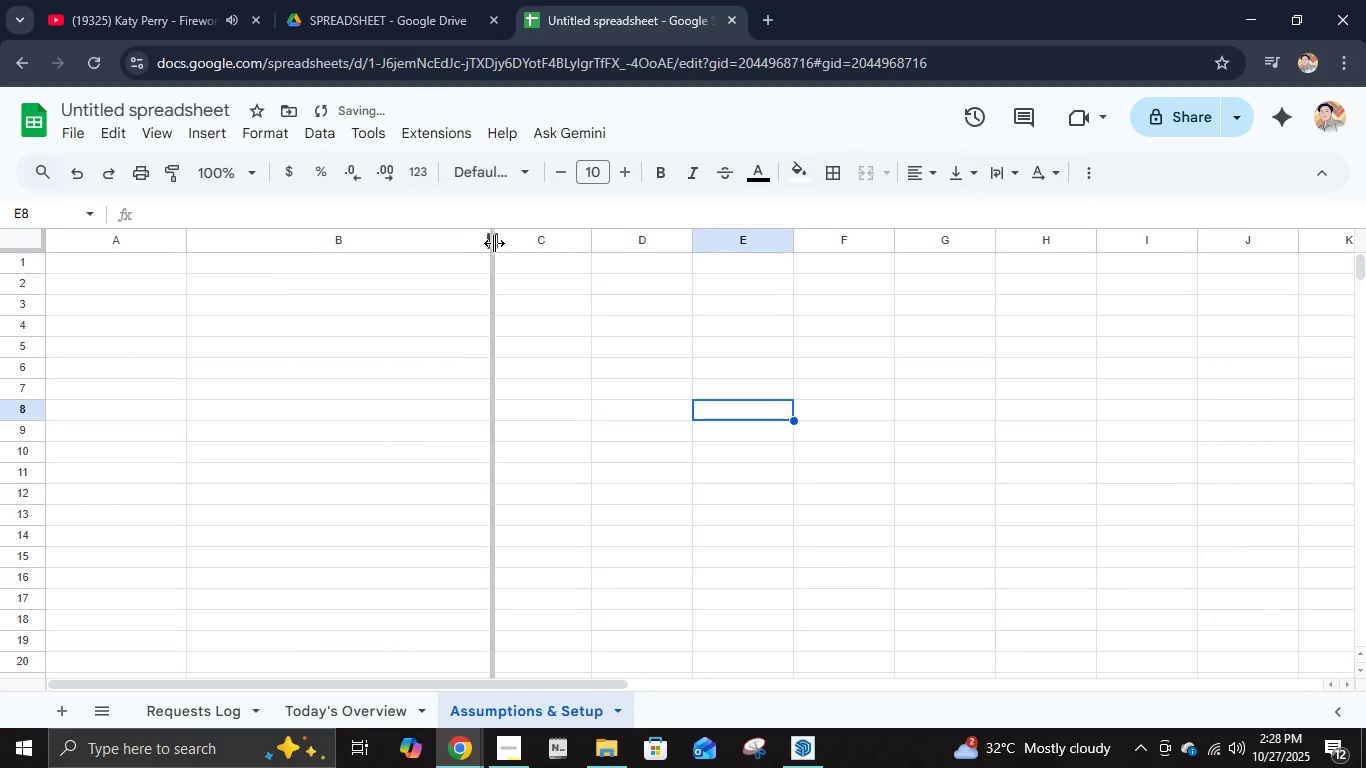 
left_click_drag(start_coordinate=[492, 243], to_coordinate=[689, 269])
 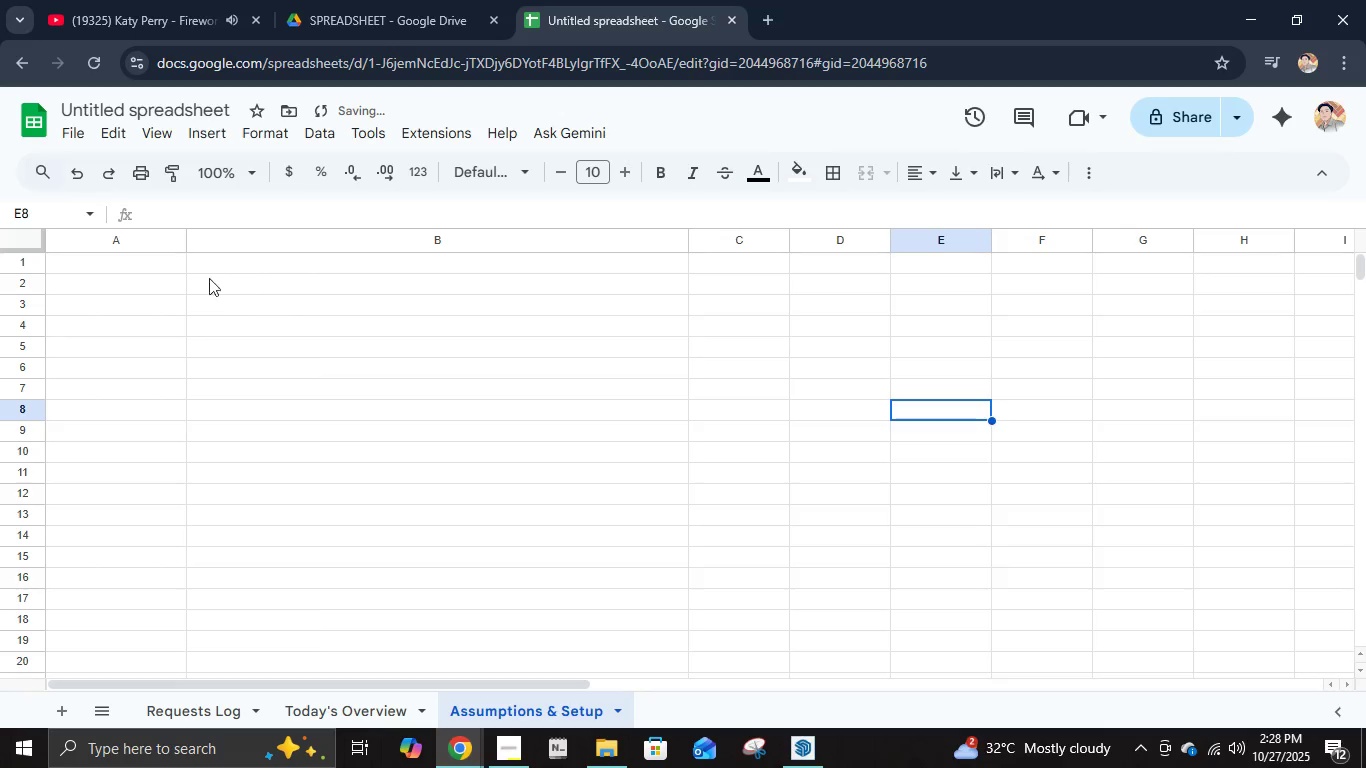 
left_click([172, 262])
 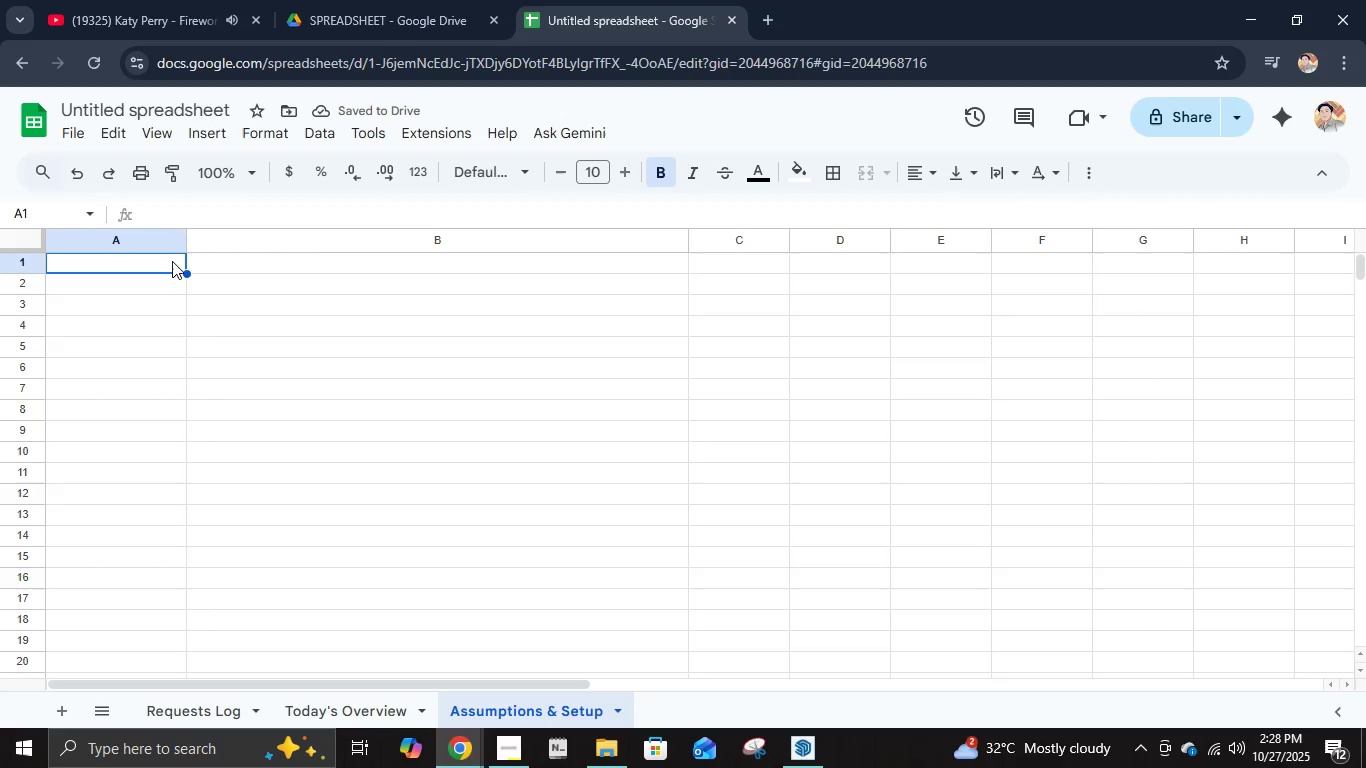 
type(I. Assumption)
 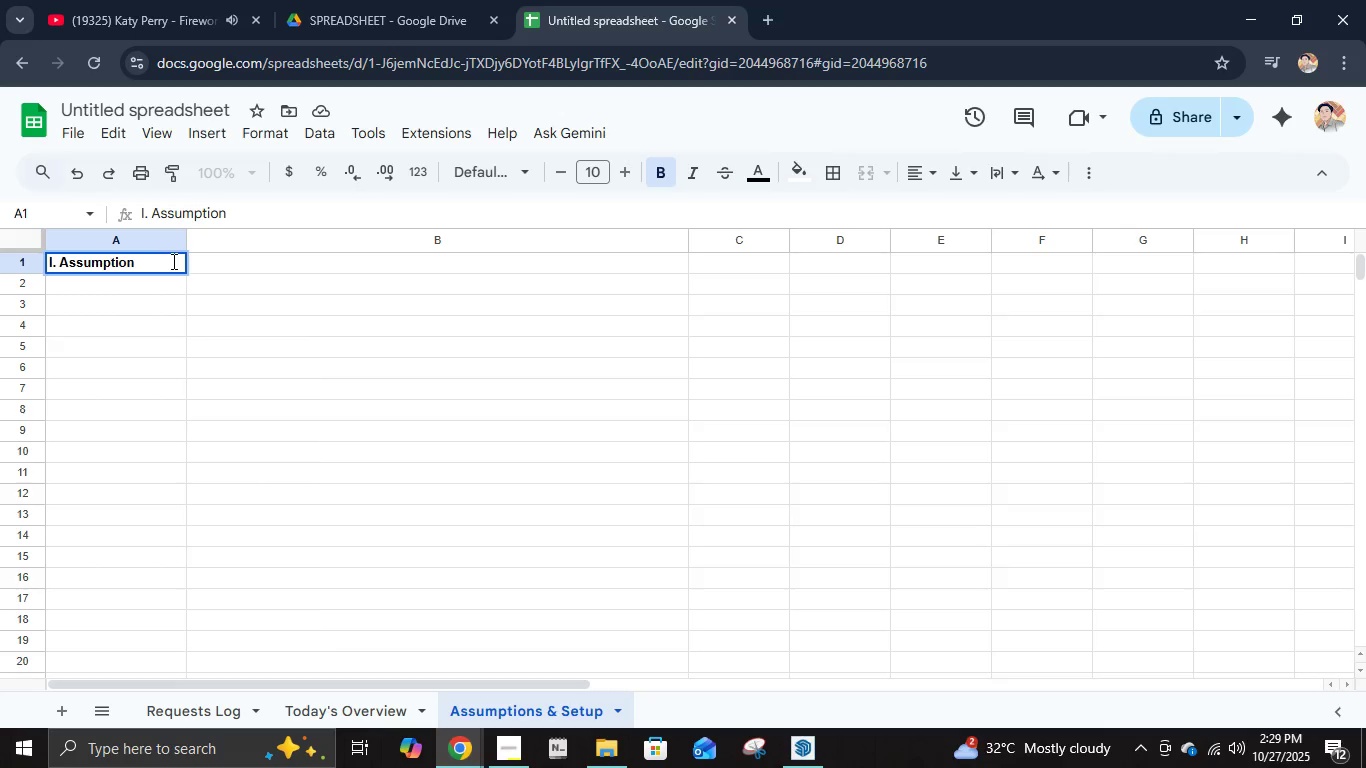 
key(Control+ControlLeft)
 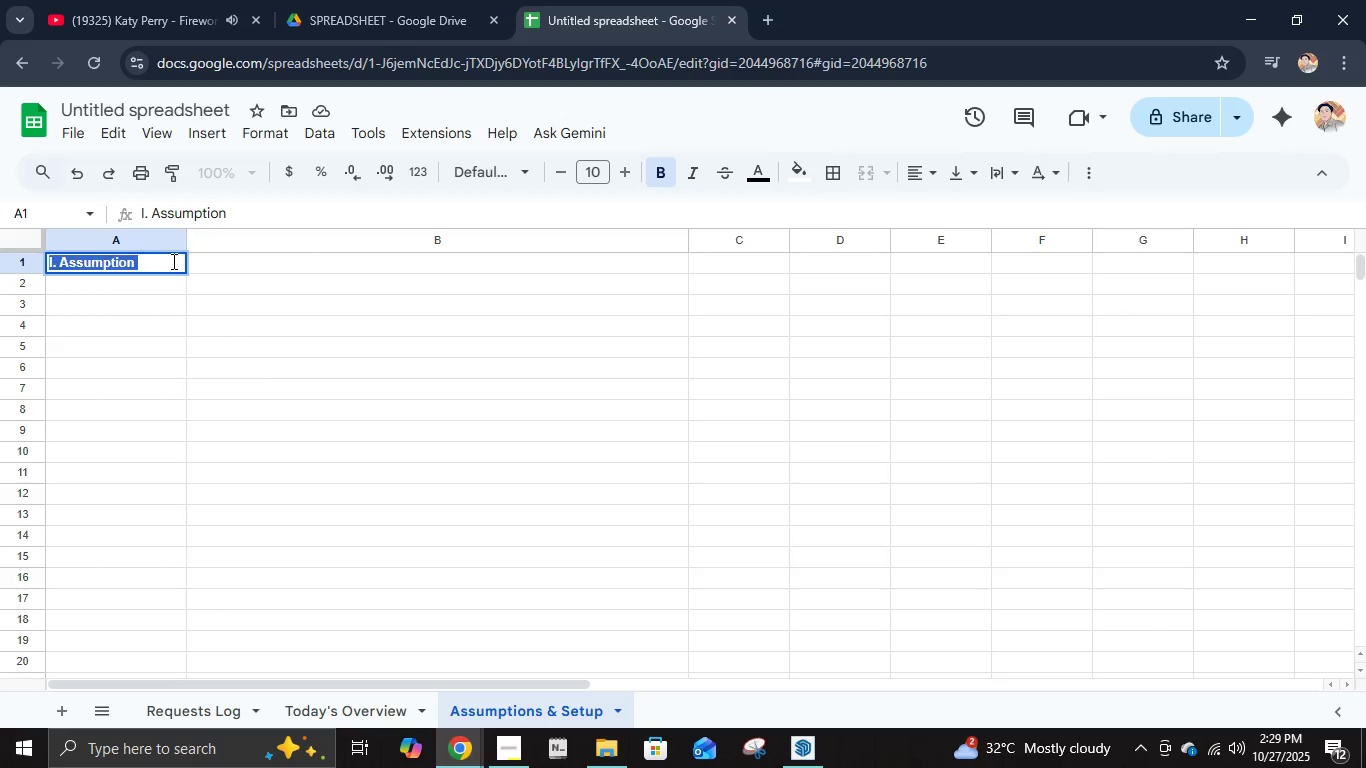 
key(Control+A)
 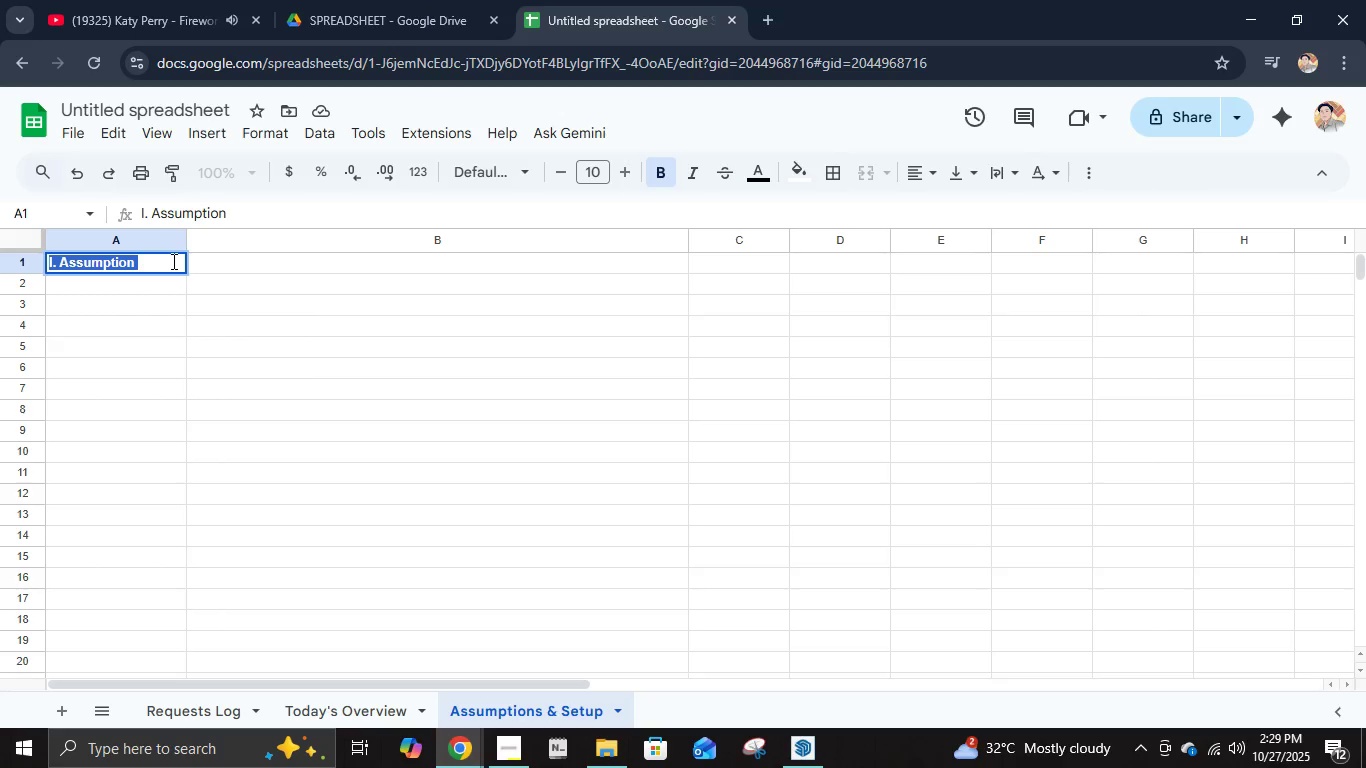 
type(I>)
key(Backspace)
type(. ASSUMPTIONS)
key(Tab)
 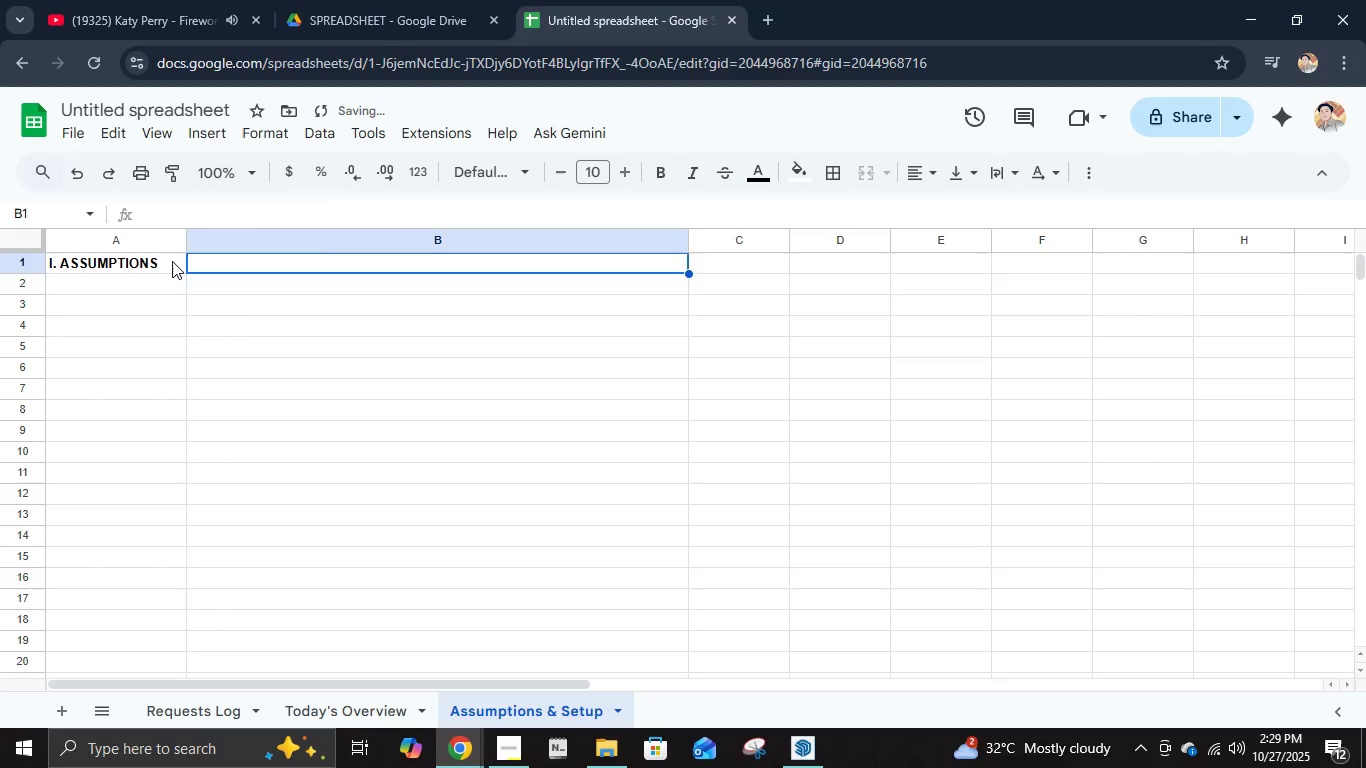 
key(ArrowDown)
 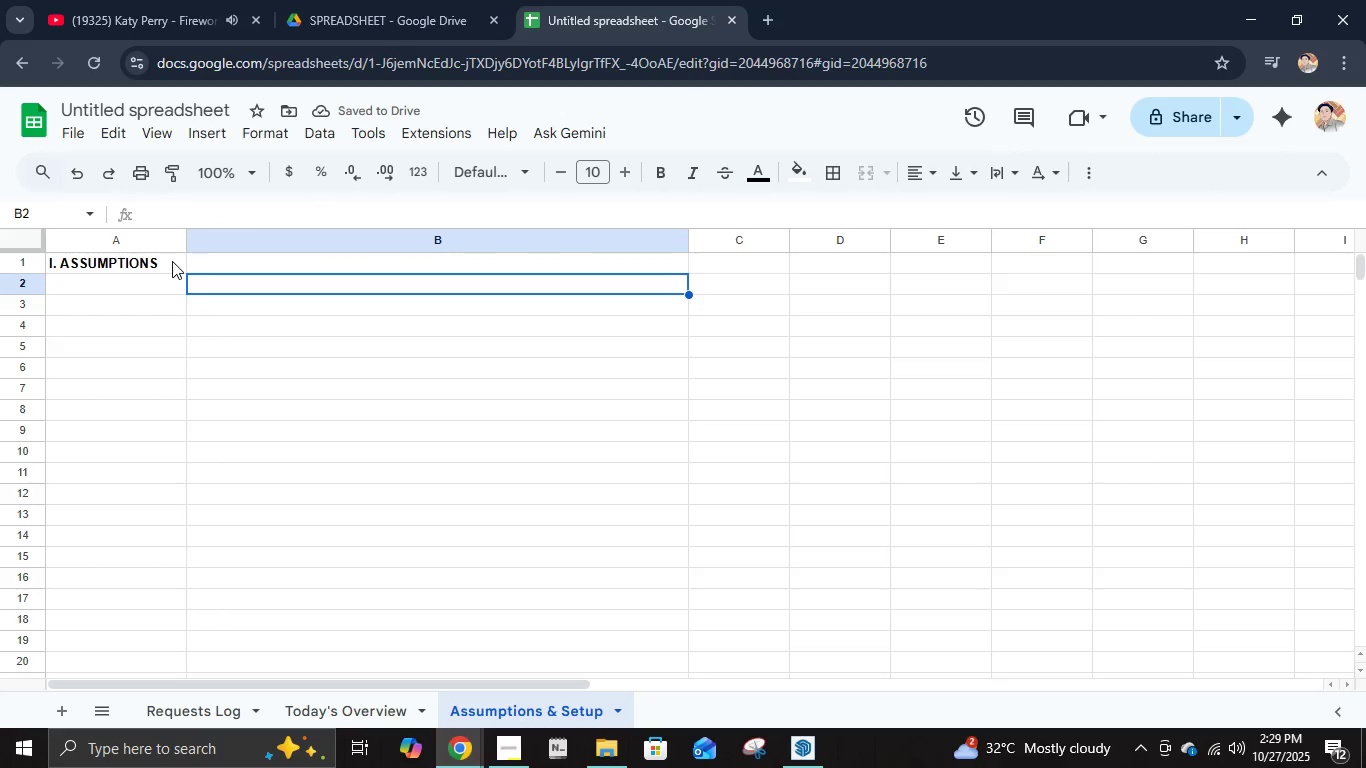 
type(t)
key(Backspace)
type(The fl)
key(Backspace)
type(olo)
key(Backspace)
type(lowing assumptions guided the design and funclt)
key(Backspace)
type(tion)
key(Backspace)
key(Backspace)
key(Backspace)
key(Backspace)
key(Backspace)
type(tion a)
key(Backspace)
key(Backspace)
type(a li)
key(Backspace)
key(Backspace)
key(Backspace)
 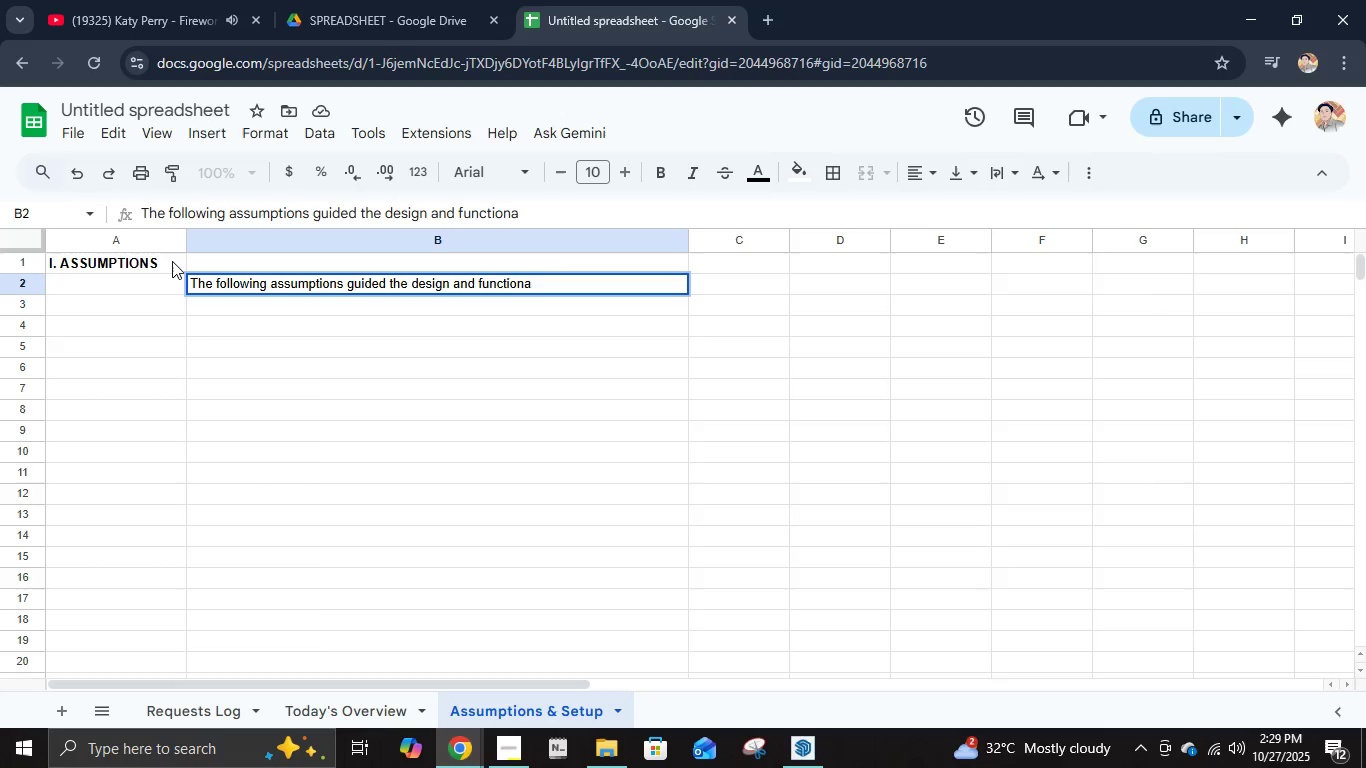 
type(ity ot)
key(Backspace)
type(f the ON)
key(Backspace)
type(ne-Hour Urgent Repq)
key(Backspace)
type(air Service Requests)
key(Backspace)
type( Otr)
key(Backspace)
type(r)
key(Backspace)
key(Backspace)
type(rganizer in Google Sheets.)
 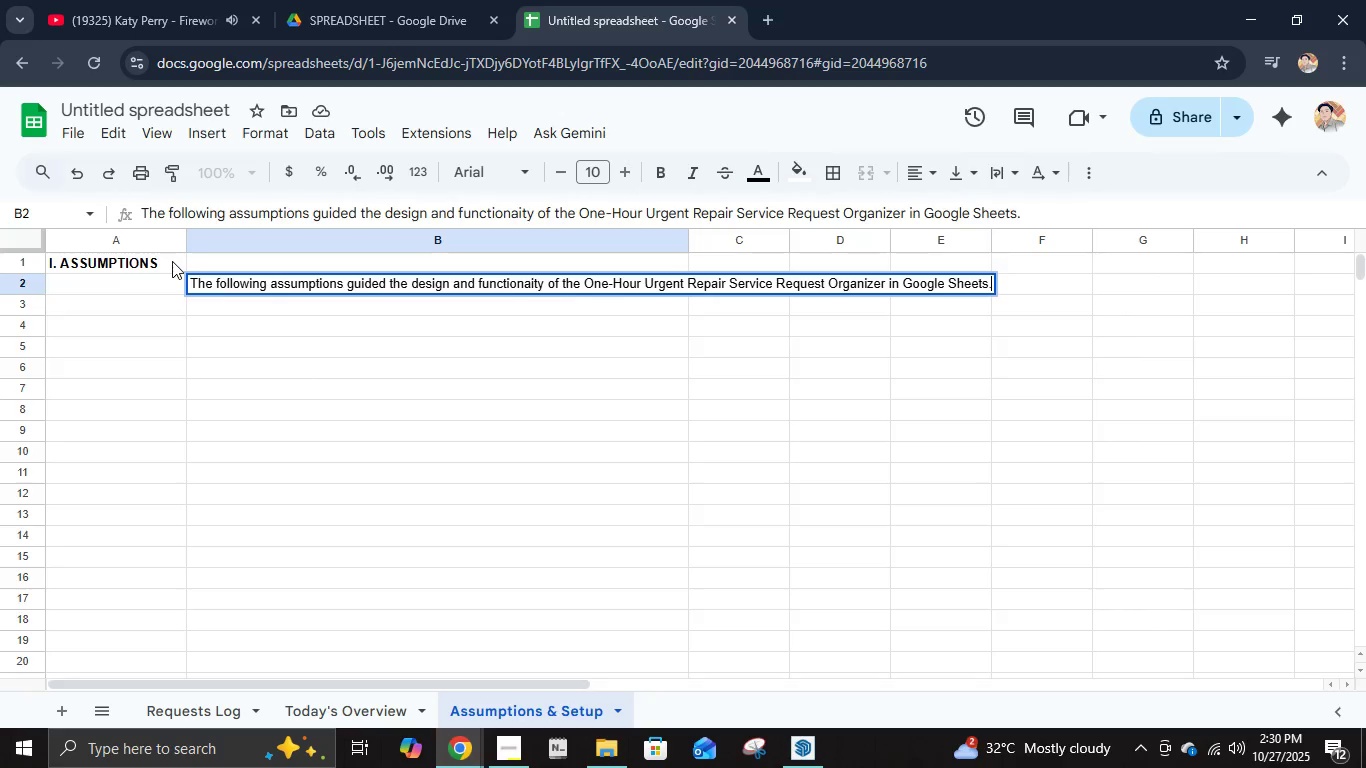 
 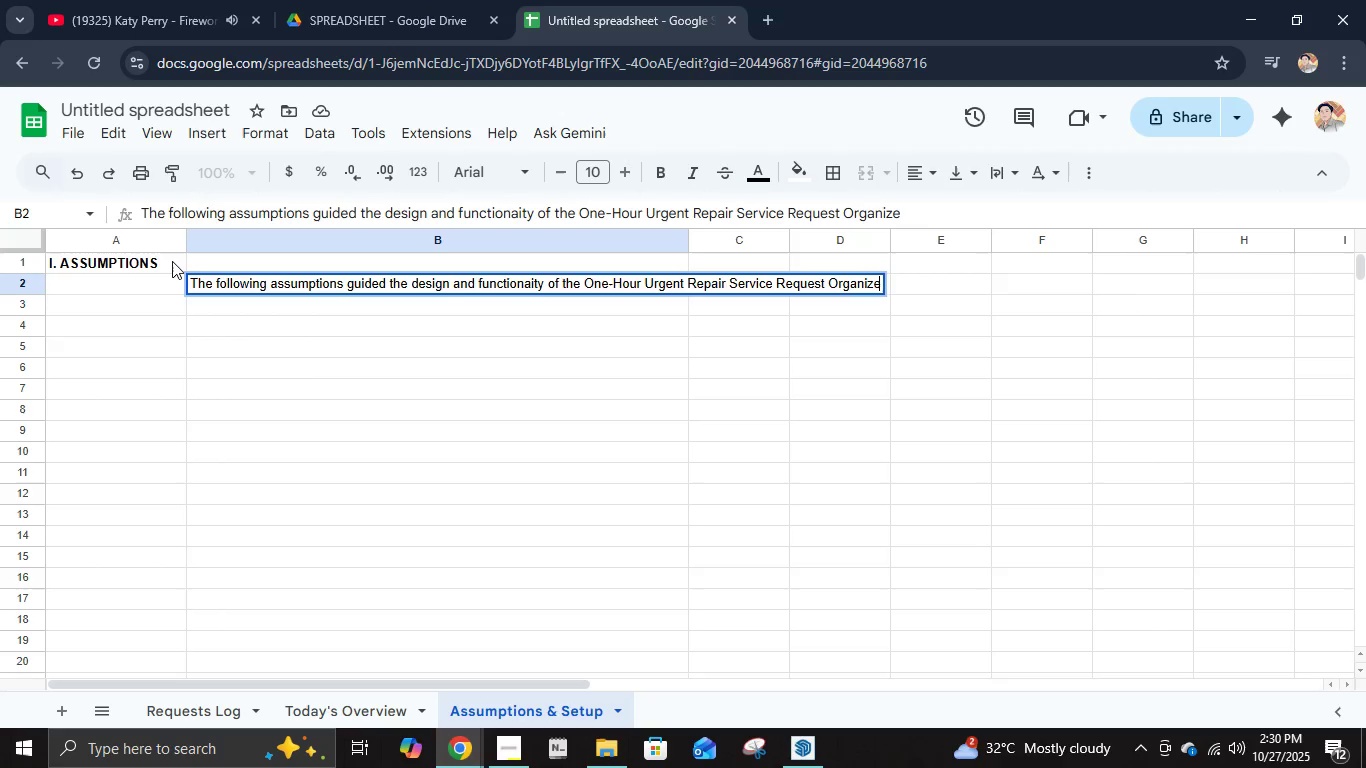 
key(Enter)
 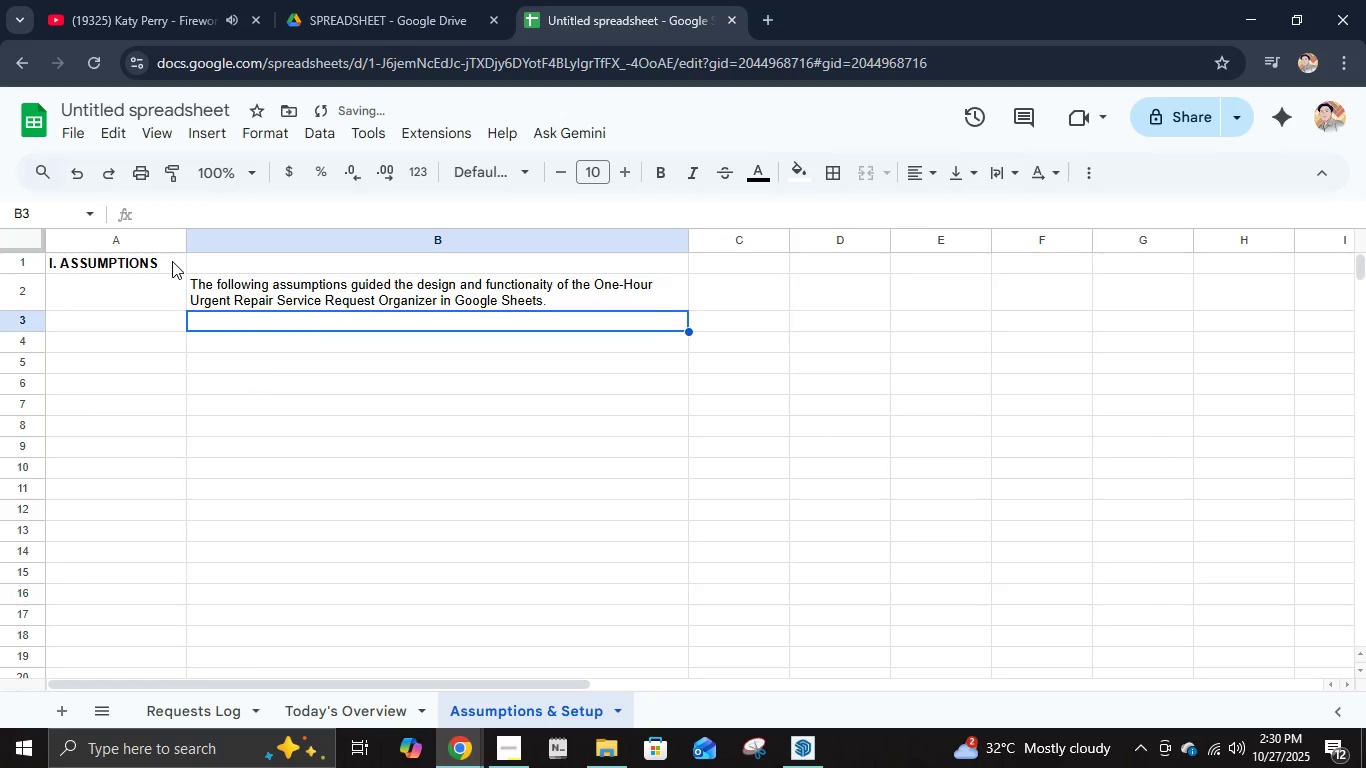 
type(THe )
key(Backspace)
key(Backspace)
key(Backspace)
key(Backspace)
type(he assumptons ensure consistency, simplicity, and accurat)
key(Backspace)
type(cy for the university maintae)
key(Backspace)
key(Backspace)
type(enance tema)
key(Backspace)
key(Backspace)
type(am's daily operations.)
 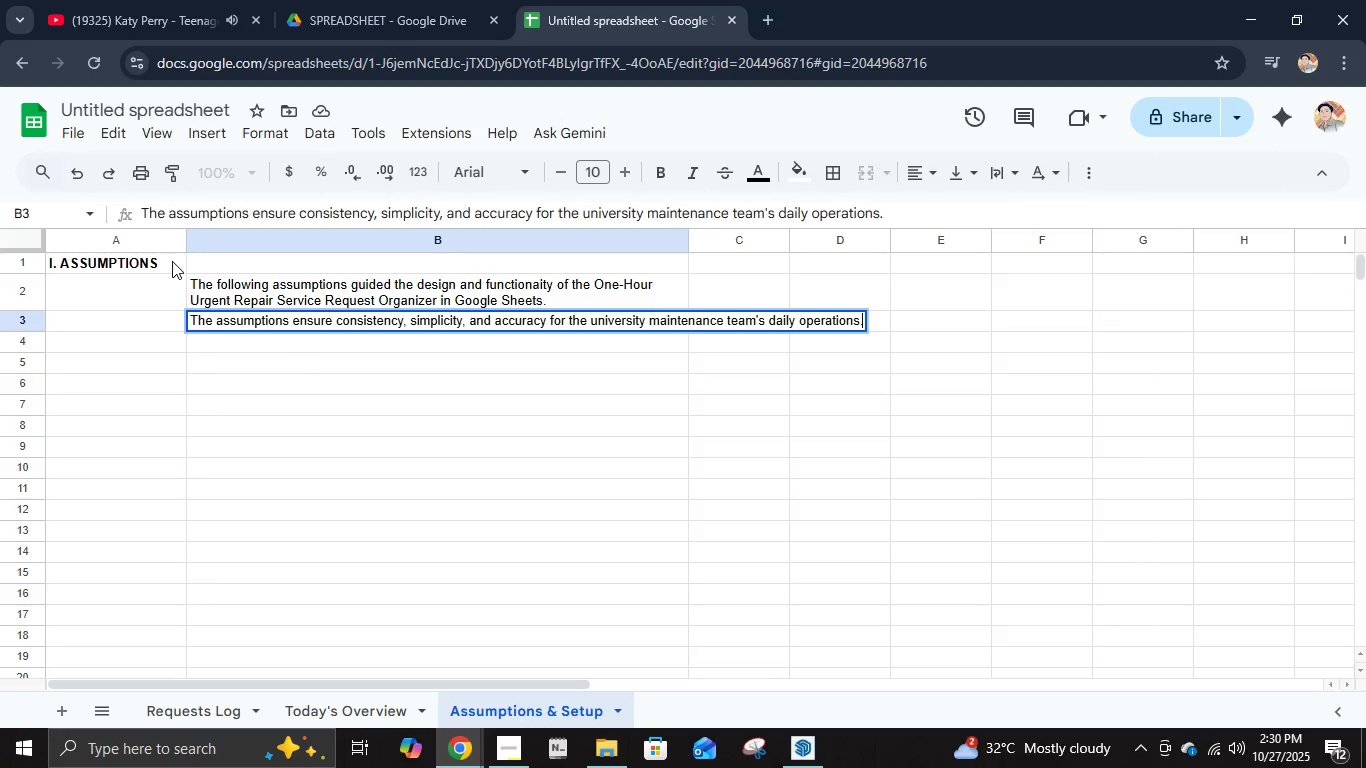 
key(Enter)
 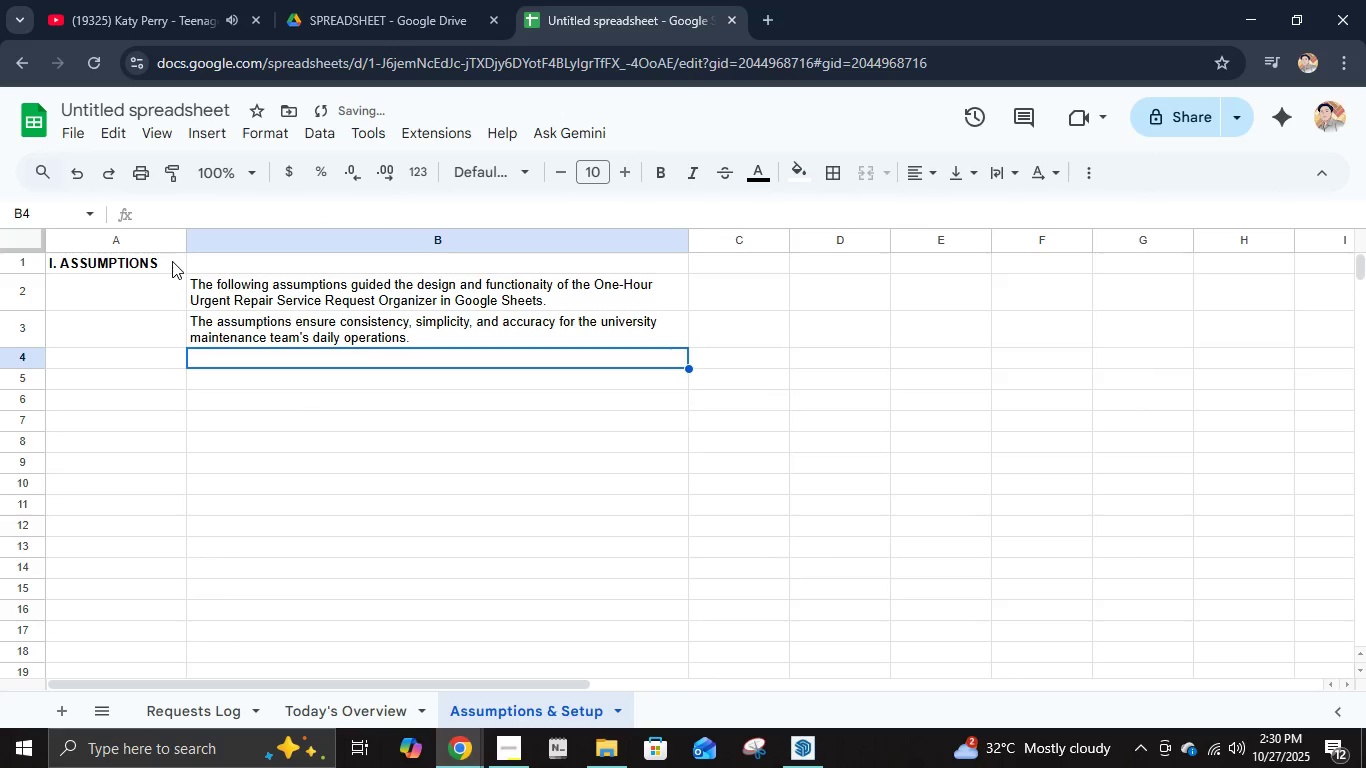 
key(ArrowDown)
 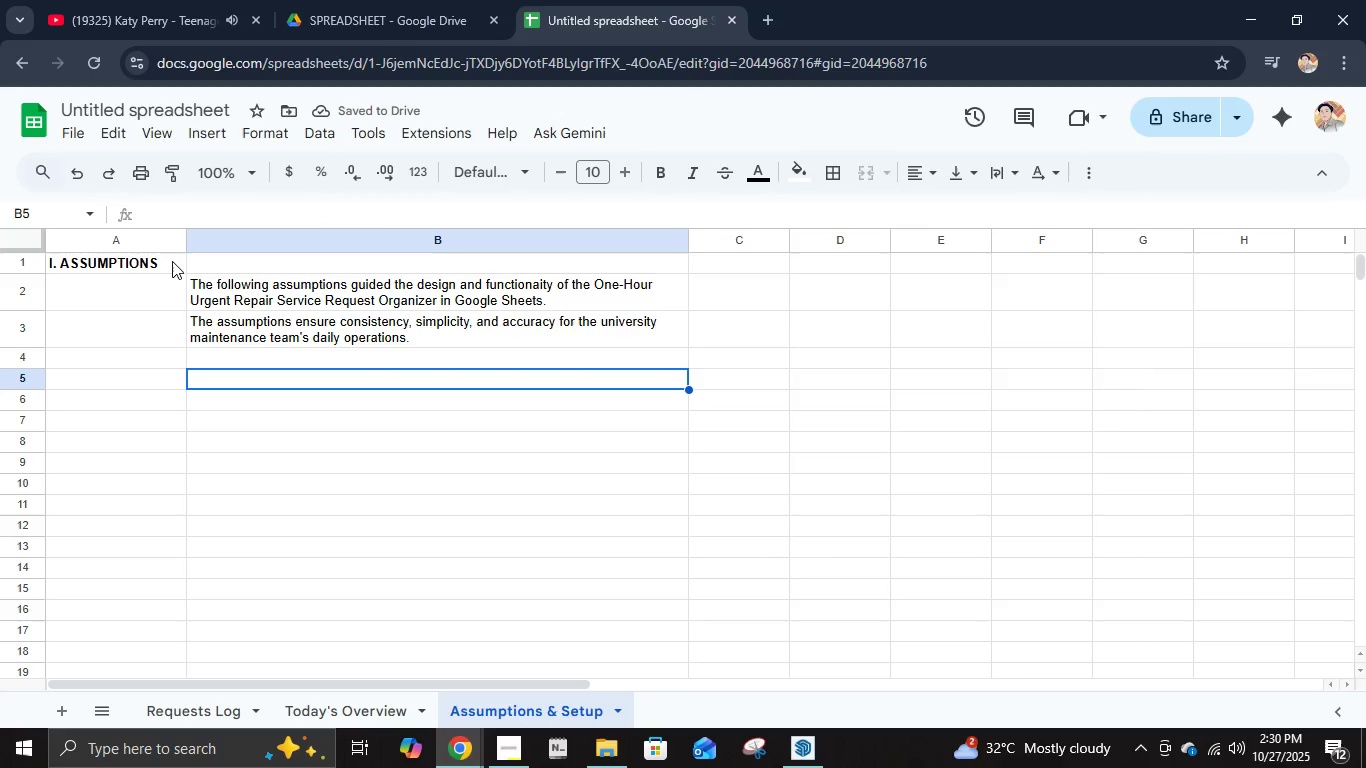 
key(Control+ControlLeft)
 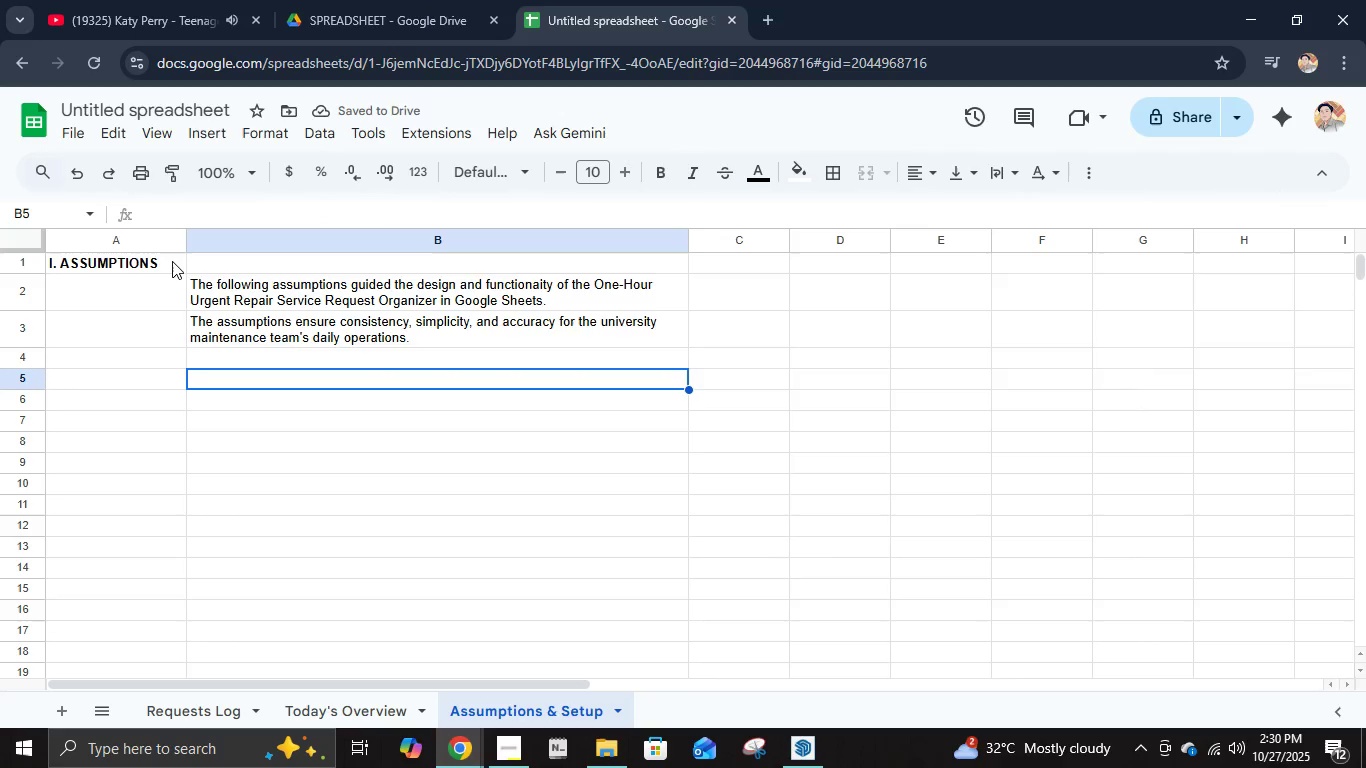 
key(Control+B)
 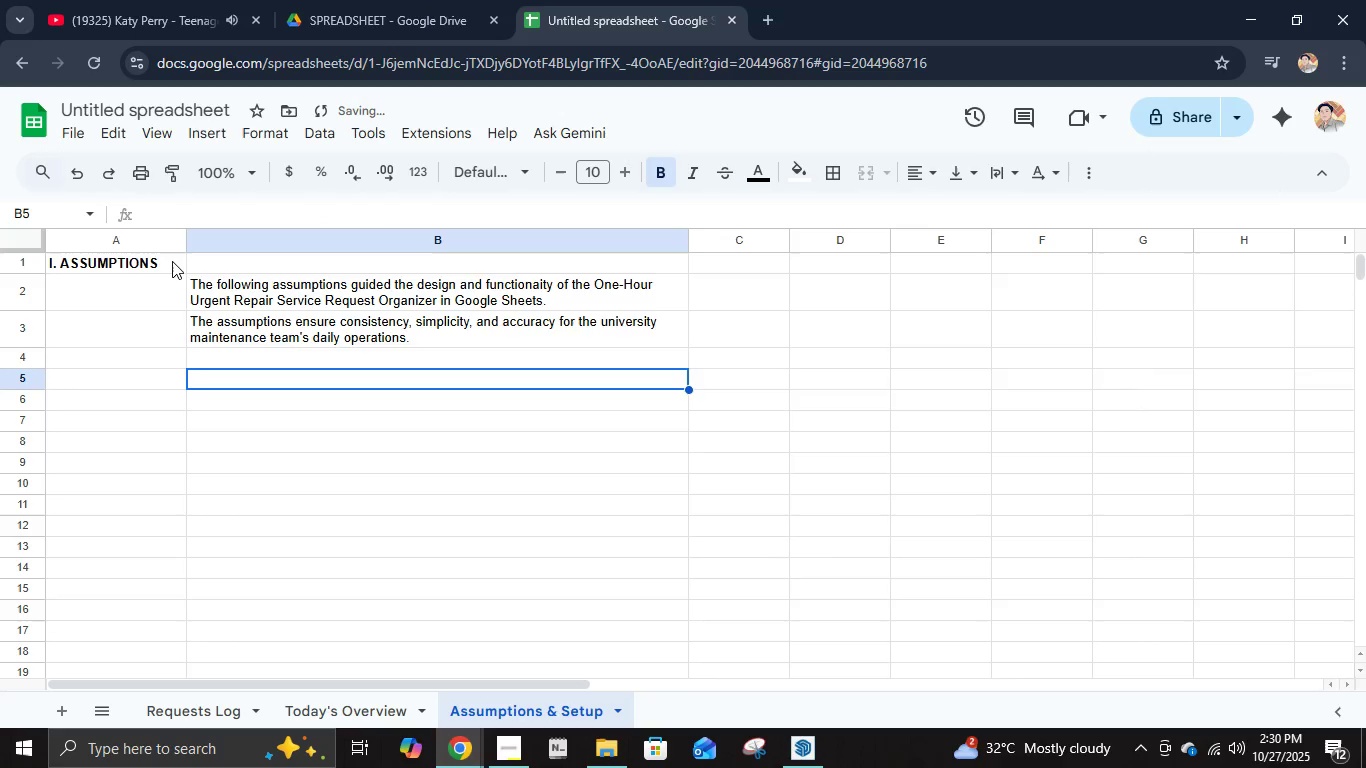 
type(1. General Workflow Assumptions)
 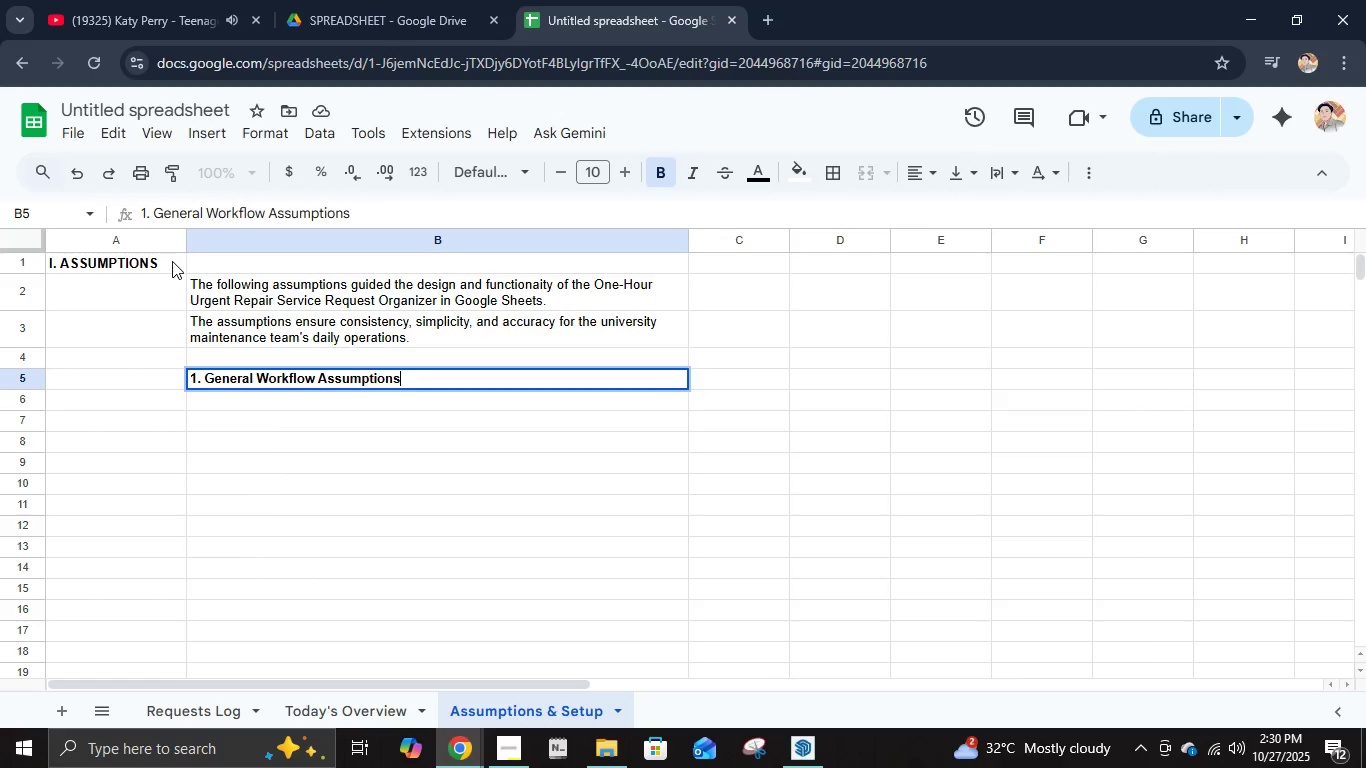 
 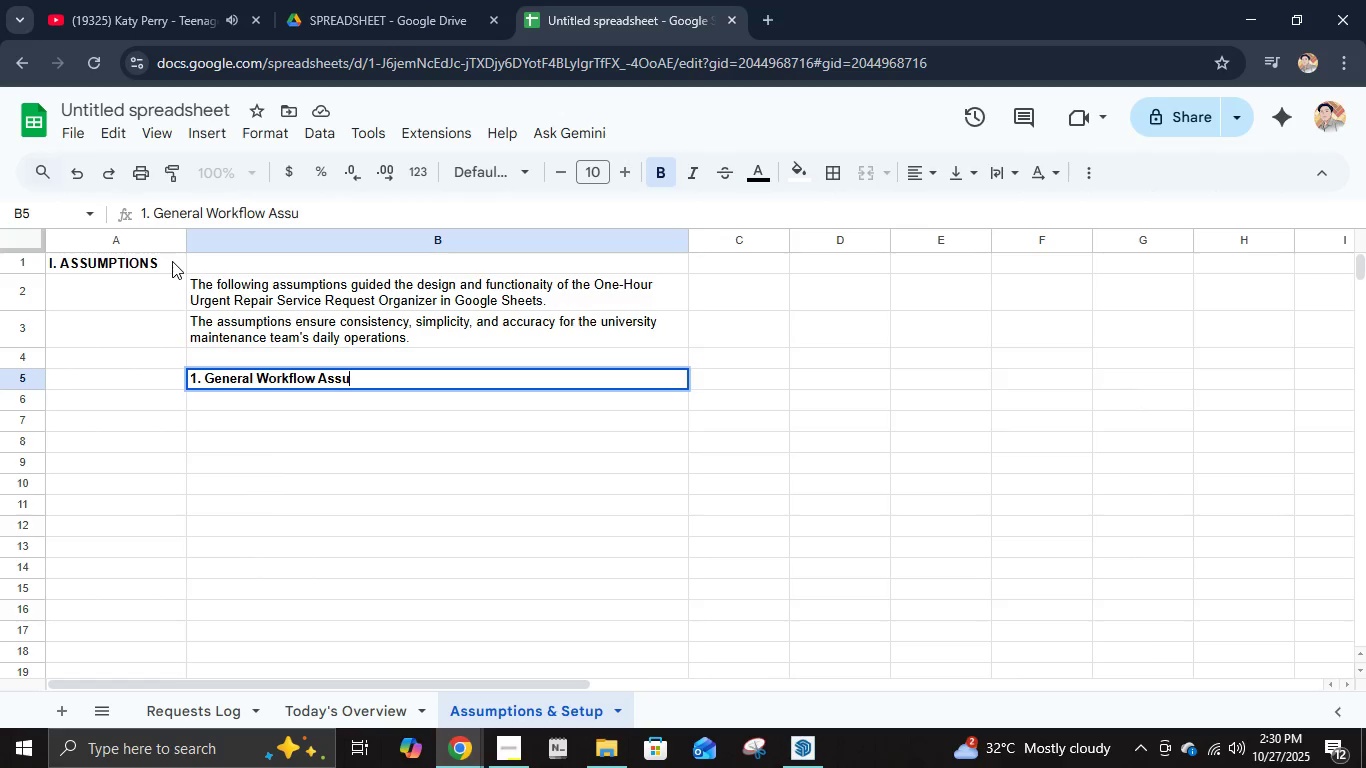 
key(Enter)
 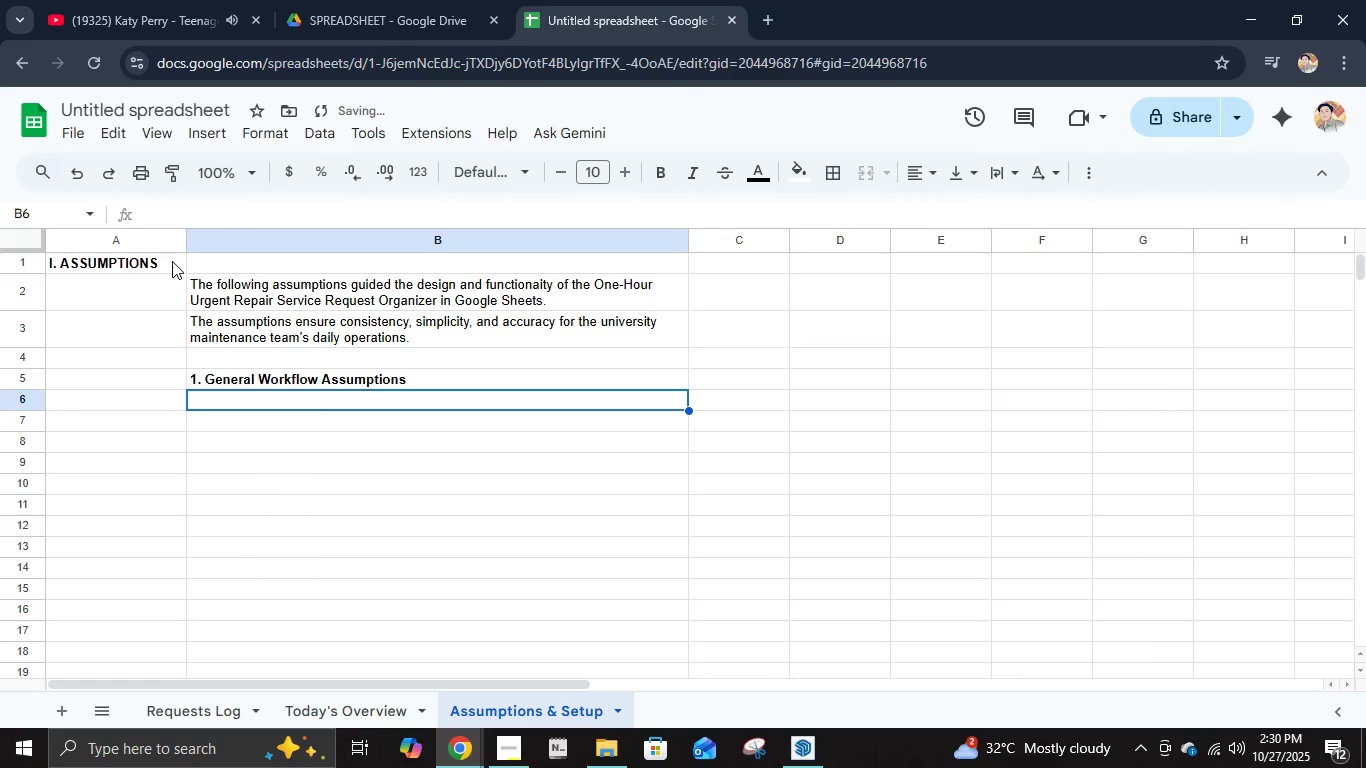 
type(a. )
key(Backspace)
key(Backspace)
key(Backspace)
type( )
key(Backspace)
key(Backspace)
type(   a. All repqi)
key(Backspace)
key(Backspace)
type(air requests)
 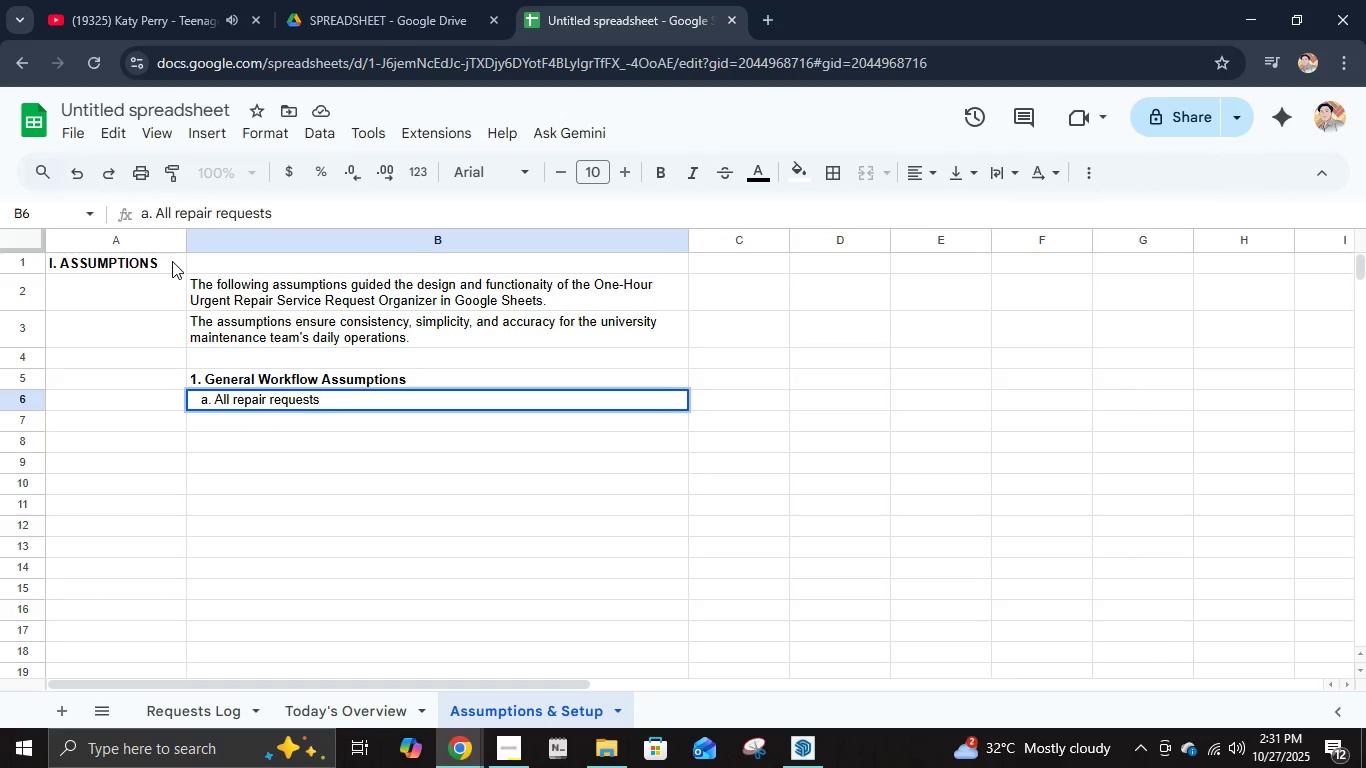 
wait(19.81)
 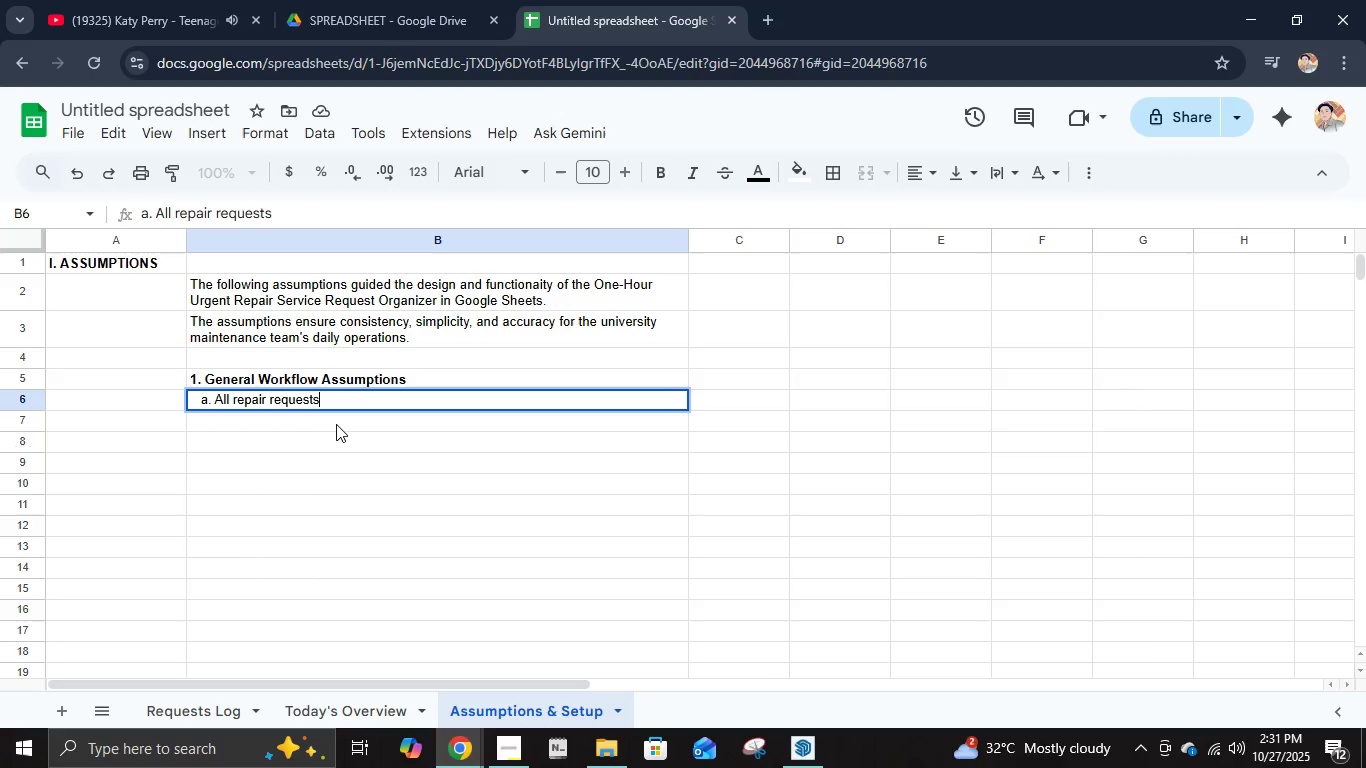 
type( are considered us)
key(Backspace)
type(rgent and must be resolved within one hour of being logged.)
 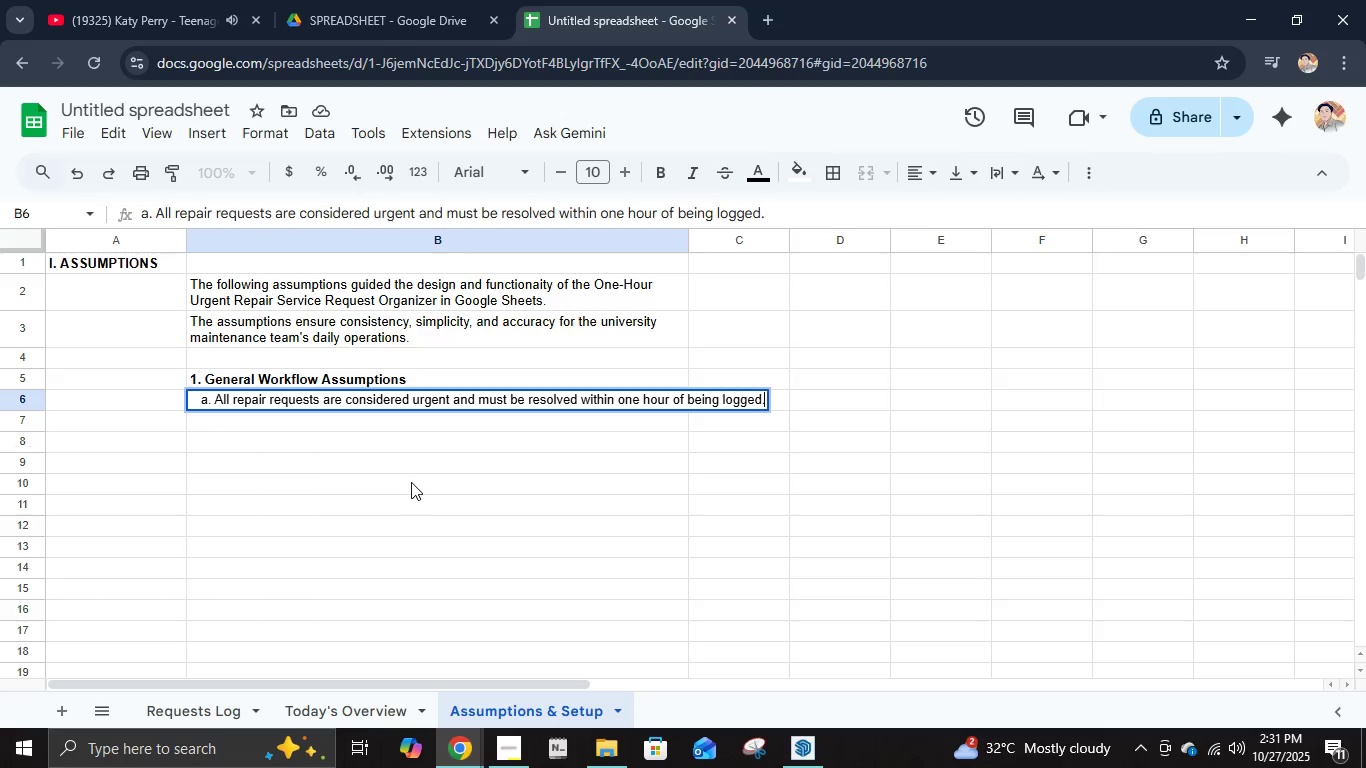 
key(Enter)
 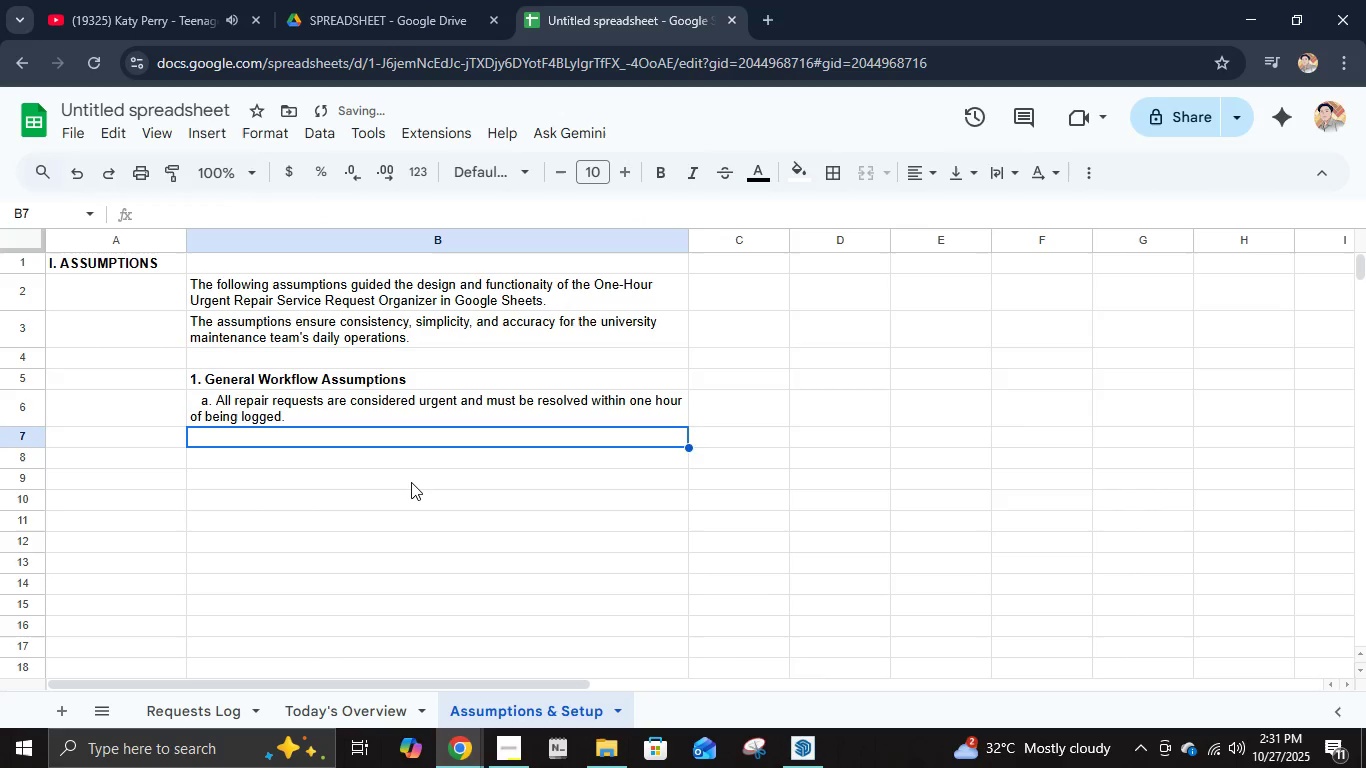 
type(   b. Each requests)
key(Backspace)
type( is assigned in a )
key(Backspace)
key(Backspace)
key(Backspace)
key(Backspace)
key(Backspace)
type(a unique Requests)
key(Backspace)
type( ID automatically using a formula to avoid manua l)
key(Backspace)
key(Backspace)
type(l enr)
key(Backspace)
type(try errors.)
 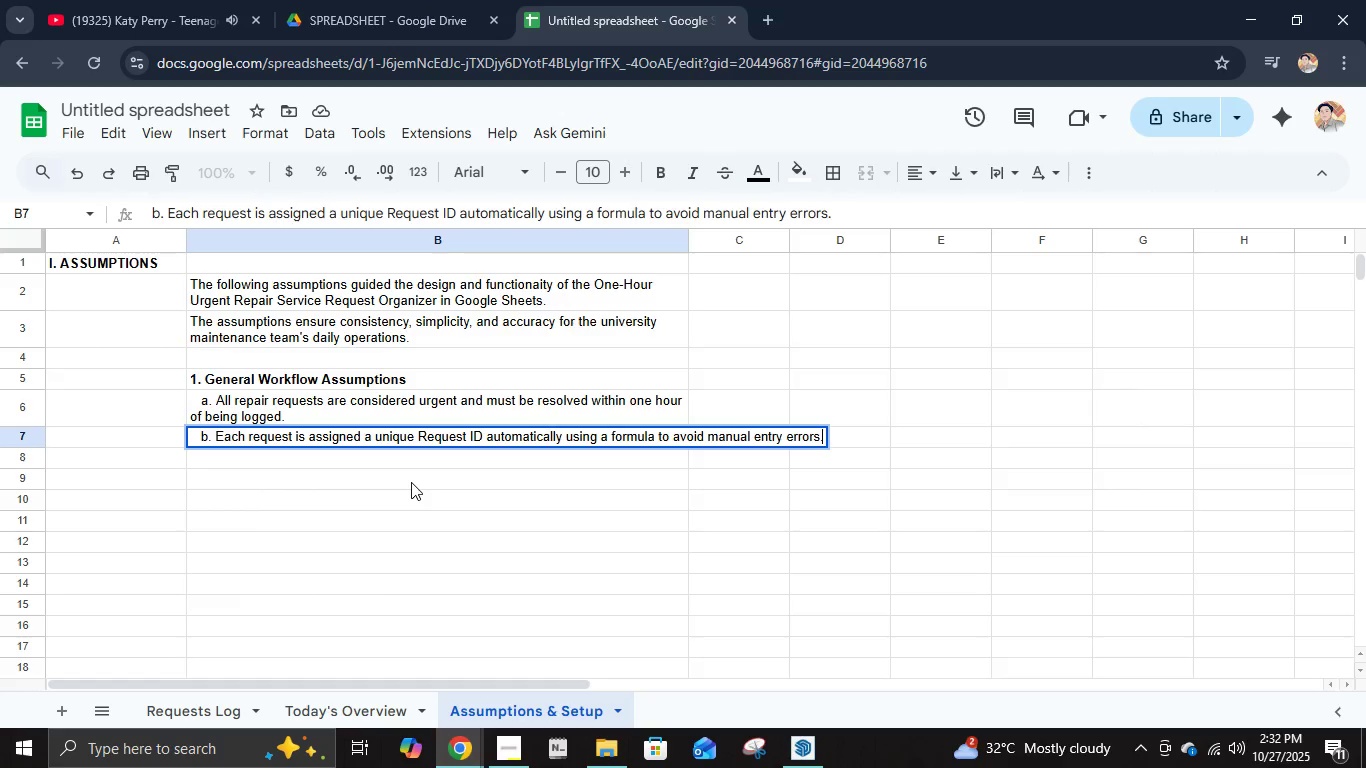 
 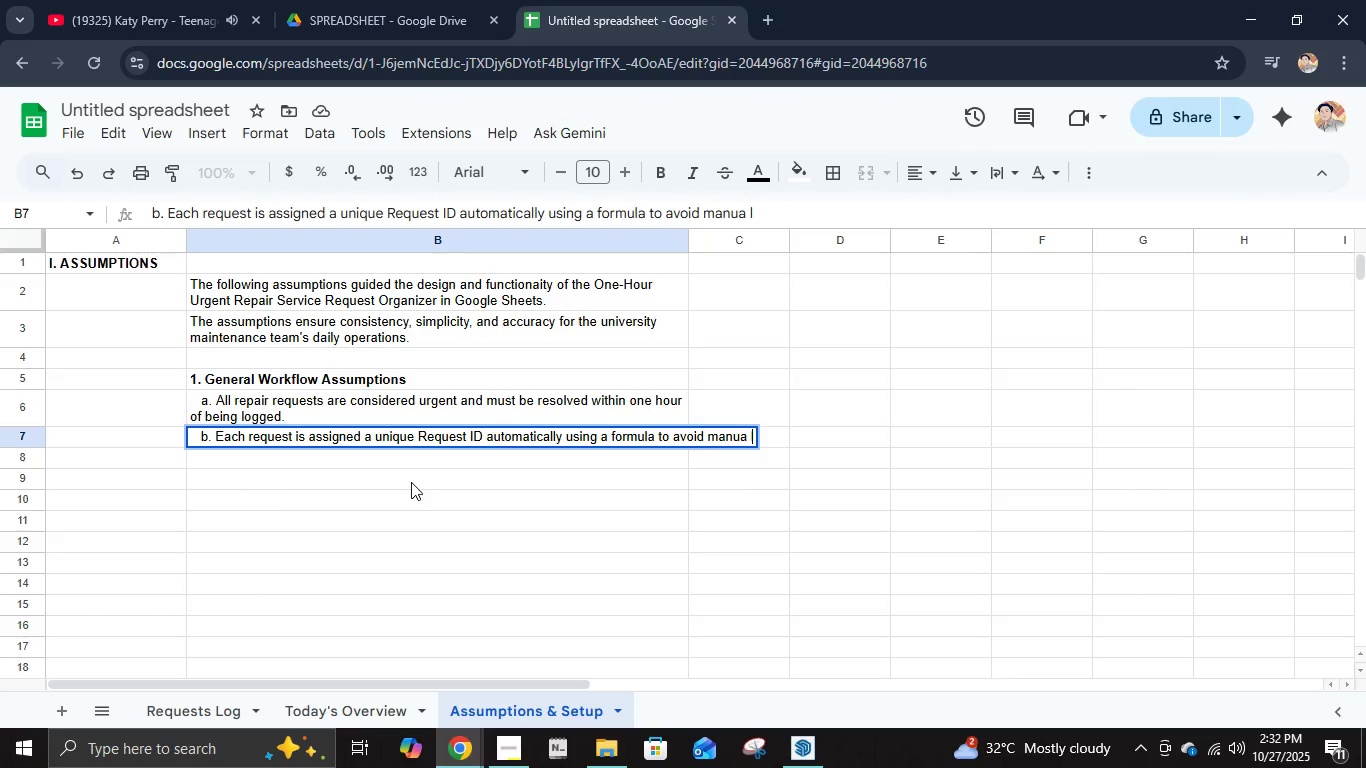 
key(Enter)
 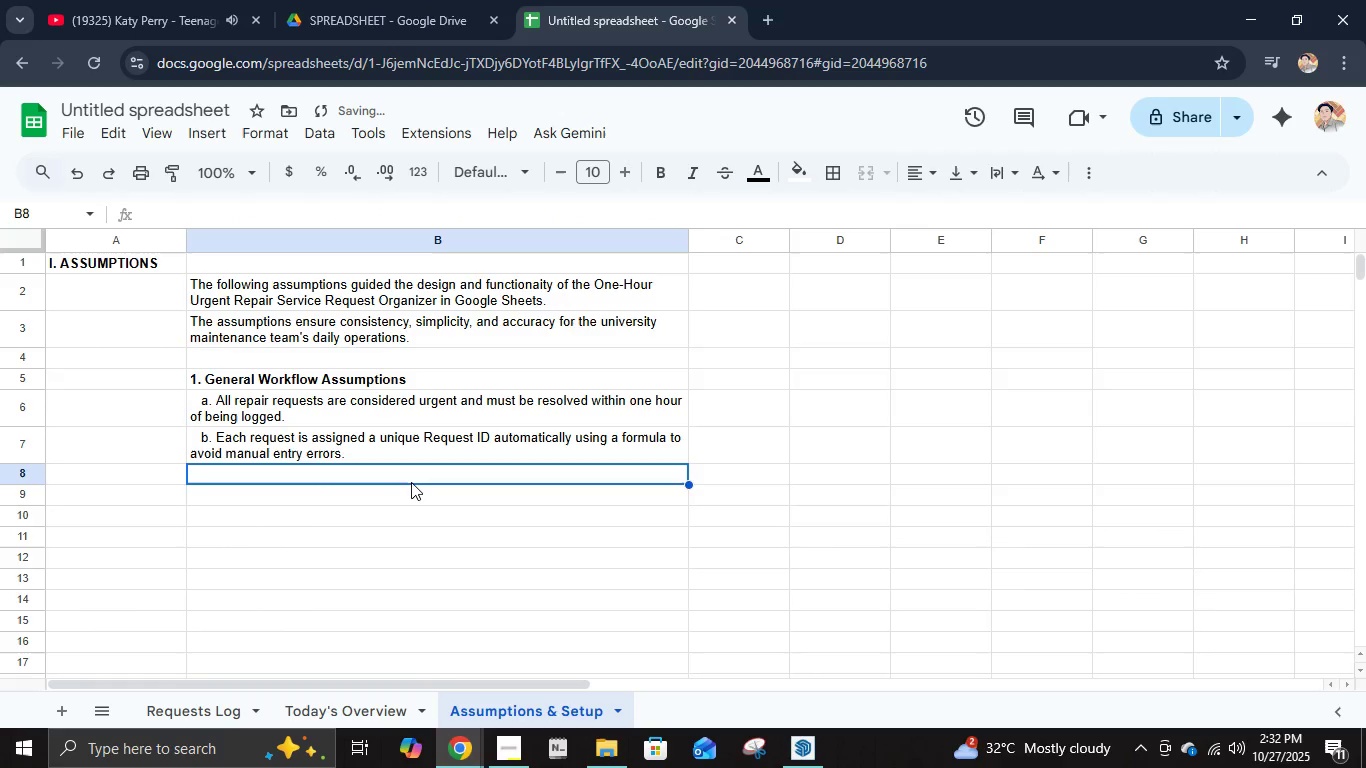 
type(c)
key(Backspace)
type(    )
key(Backspace)
type(c. The sur)
key(Backspace)
type(pervisor or designated staff meme)
key(Backspace)
type(v)
key(Backspace)
type(ber will be responsible for entering repair requests as soo n)
key(Backspace)
key(Backspace)
type(n as they are reported.)
key(Backspace)
type(,])
key(Backspace)
key(Backspace)
type(.)
 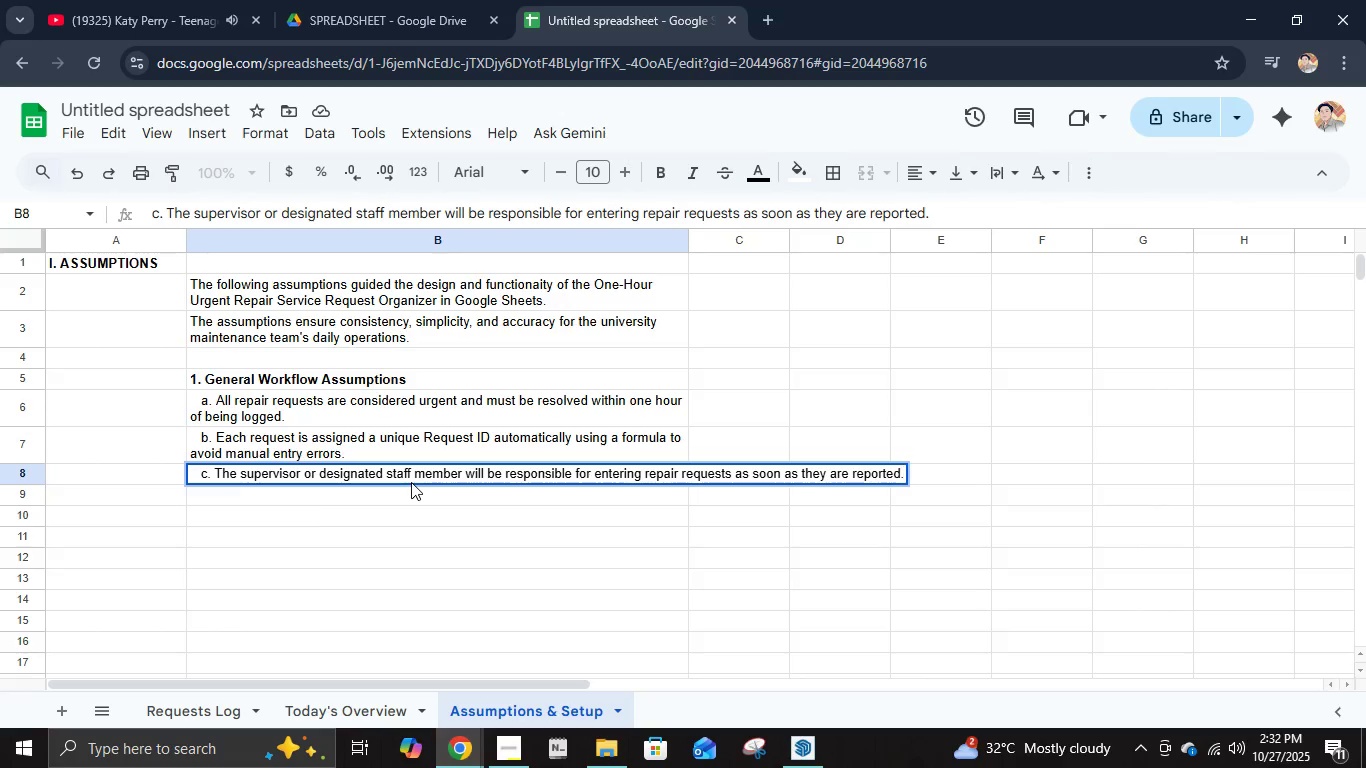 
key(Enter)
 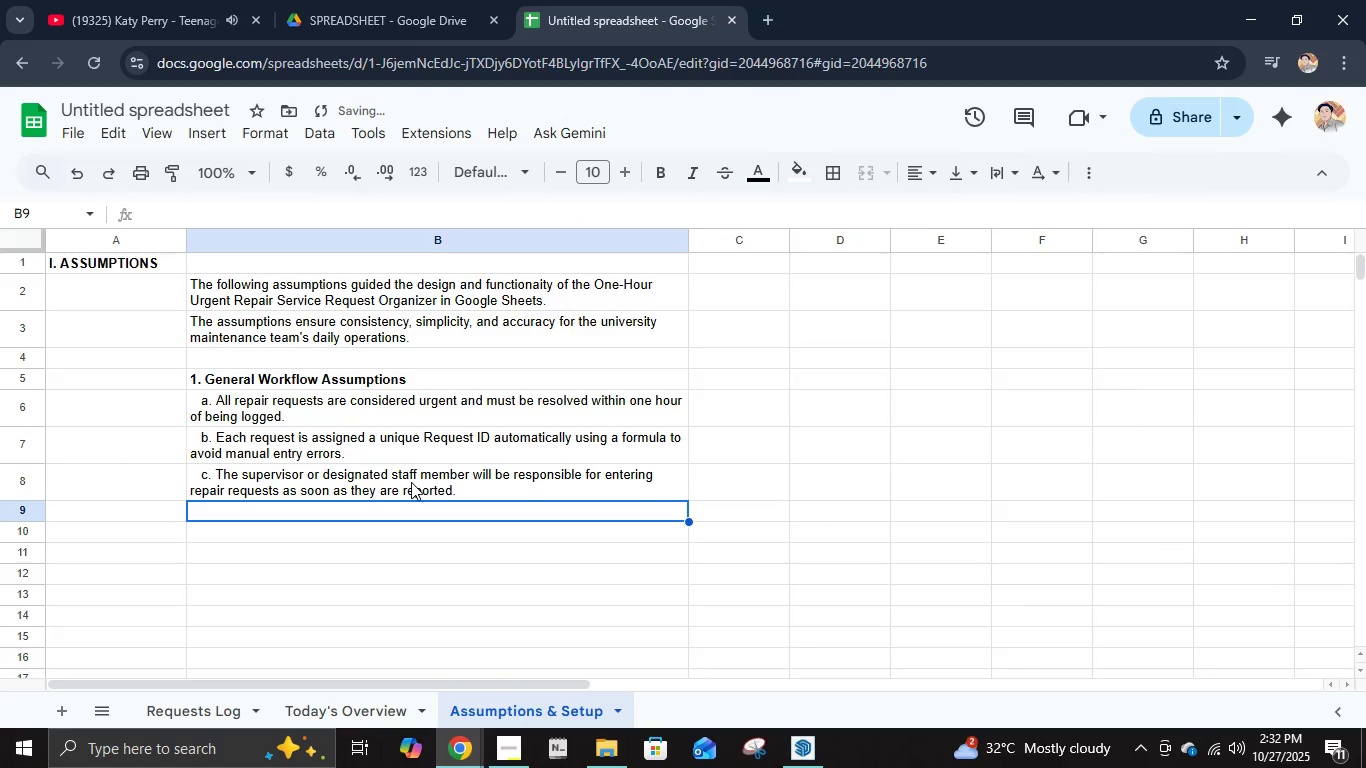 
type(d. )
key(Backspace)
key(Backspace)
key(Backspace)
type(   d. The date and time of request are recorded based on the local campus time zone and assume that the report is mak)
key(Backspace)
type(de immediately upon issue discovery.)
 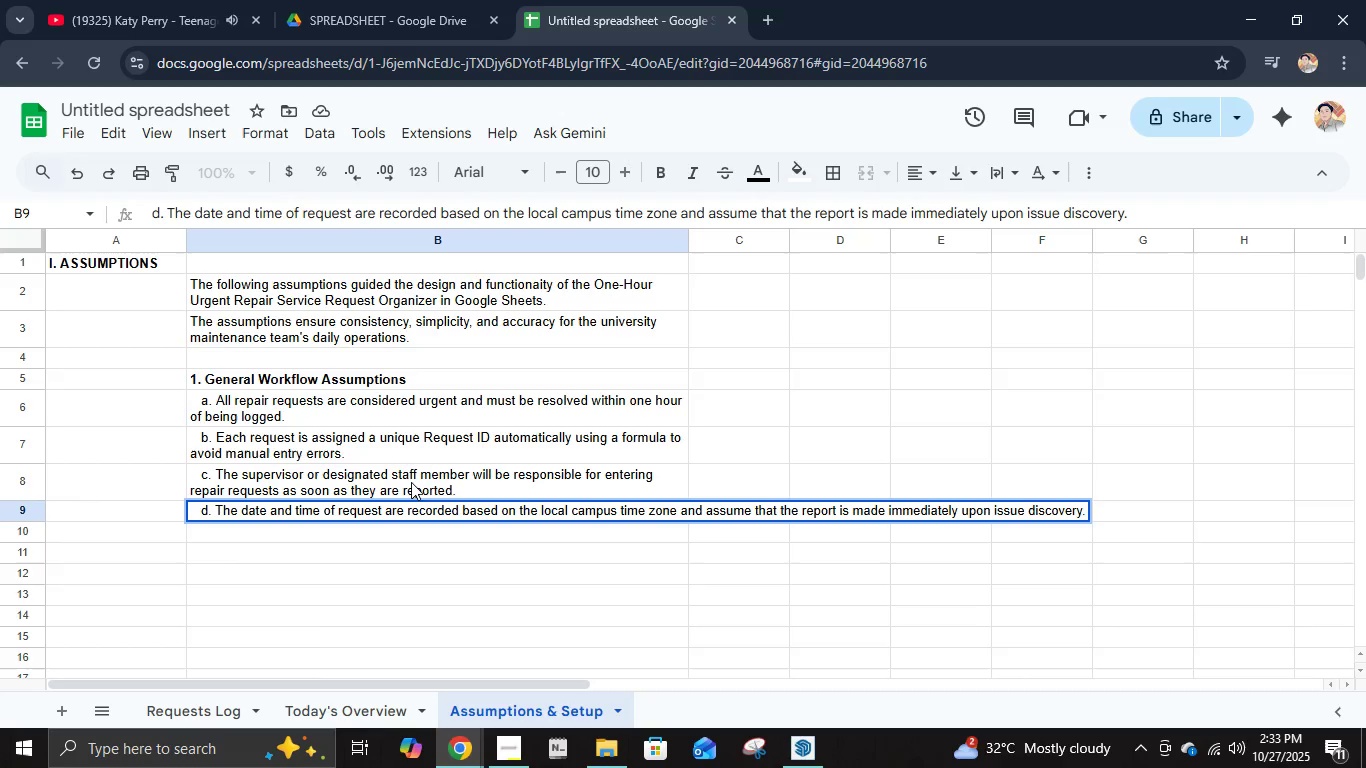 
key(Enter)
 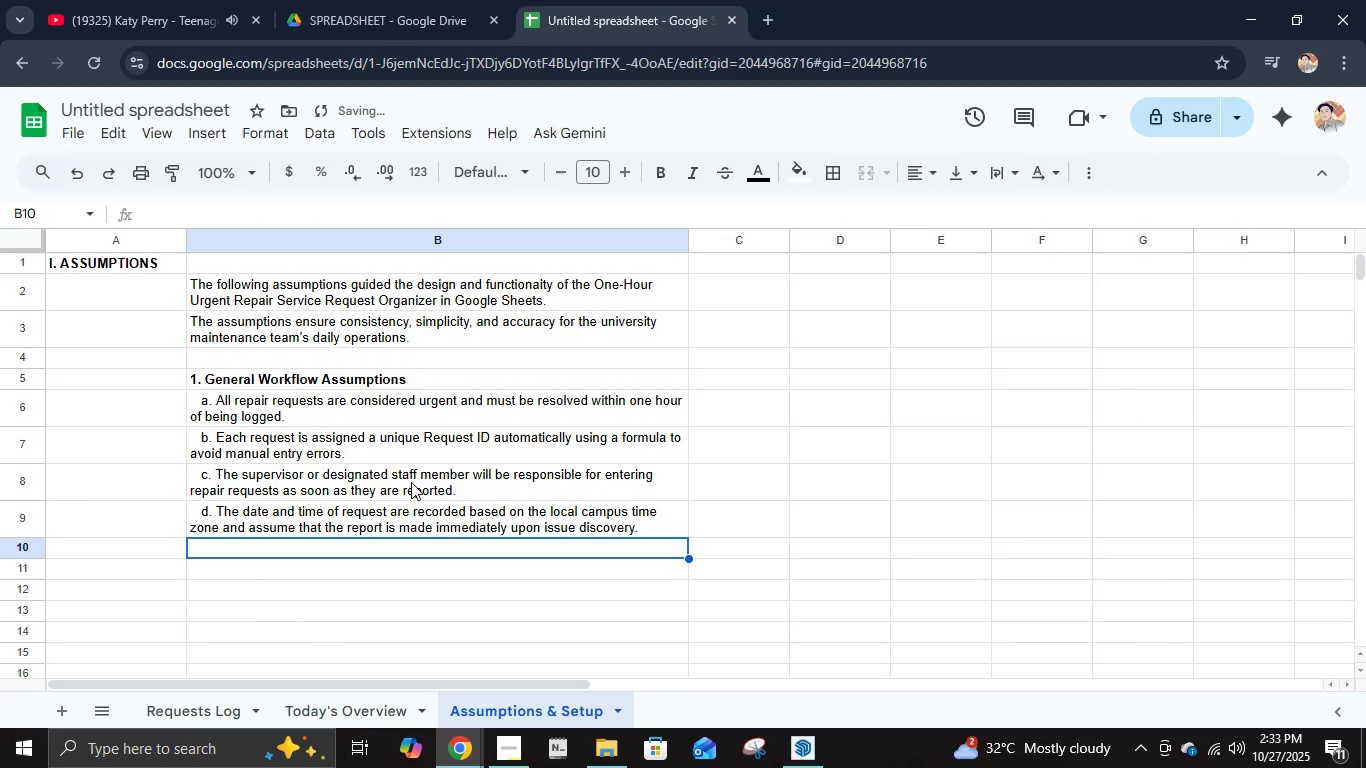 
type(e)
key(Backspace)
type(  e. All entries are made directly in to)
key(Backspace)
key(Backspace)
key(Backspace)
type(to the "Requests Lg)
key(Backspace)
type(og )
key(Backspace)
type(:)
key(Backspace)
type( )
 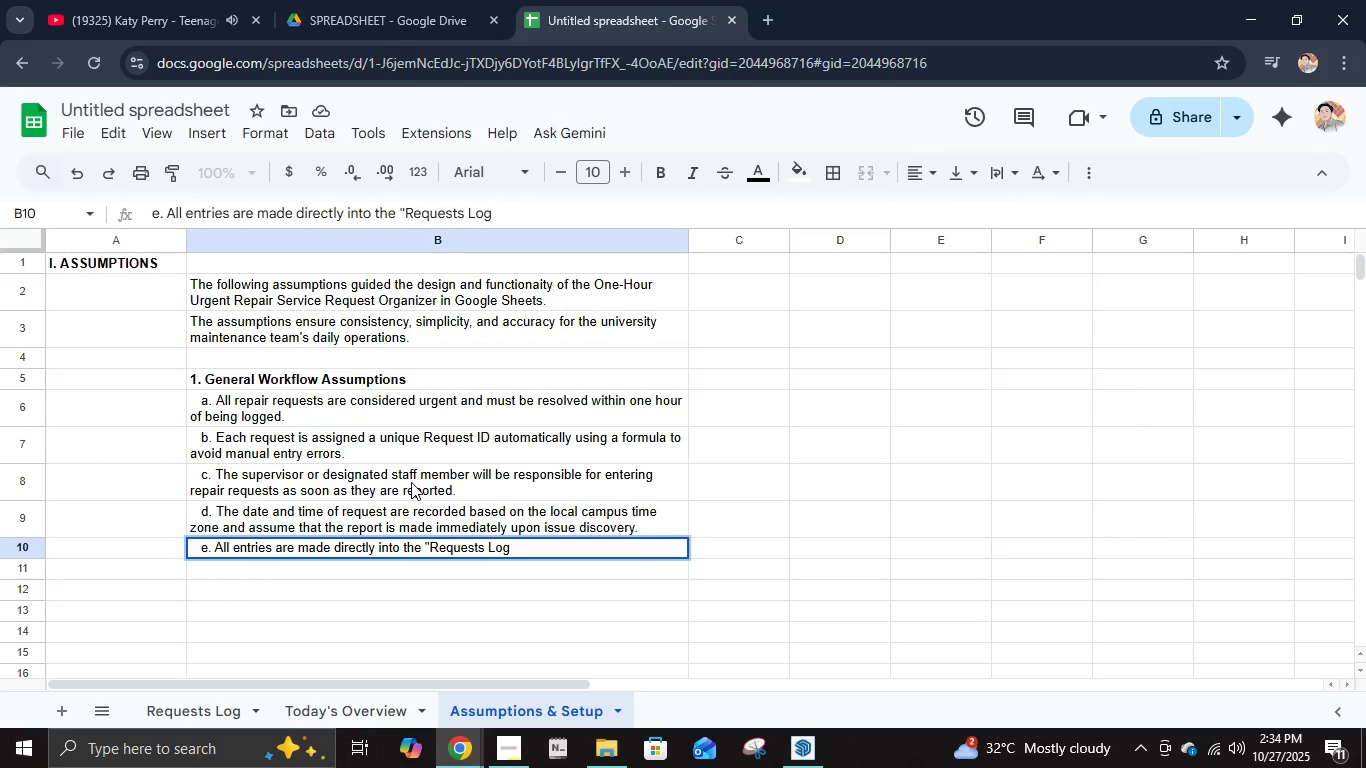 
key(Enter)
 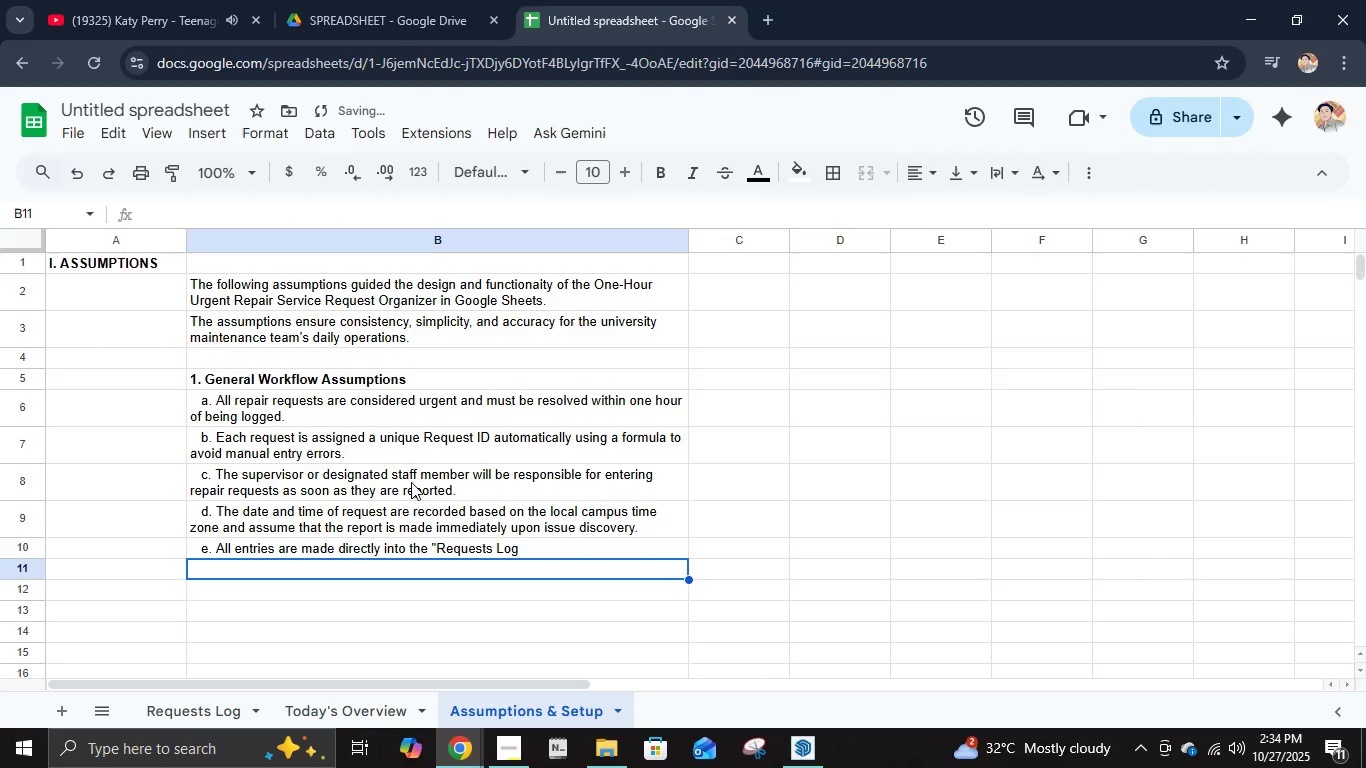 
key(ArrowUp)
 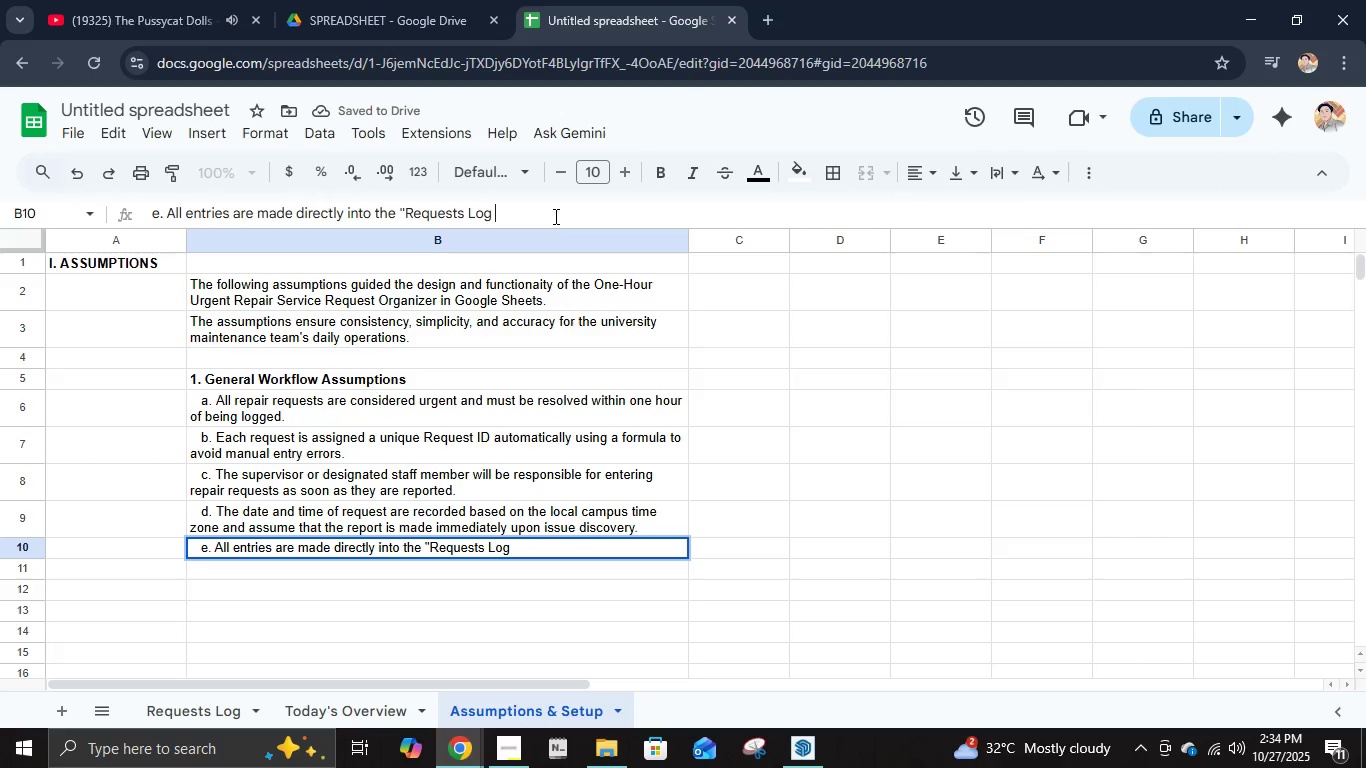 
key(Backspace)
type(" sheet; no sepera)
 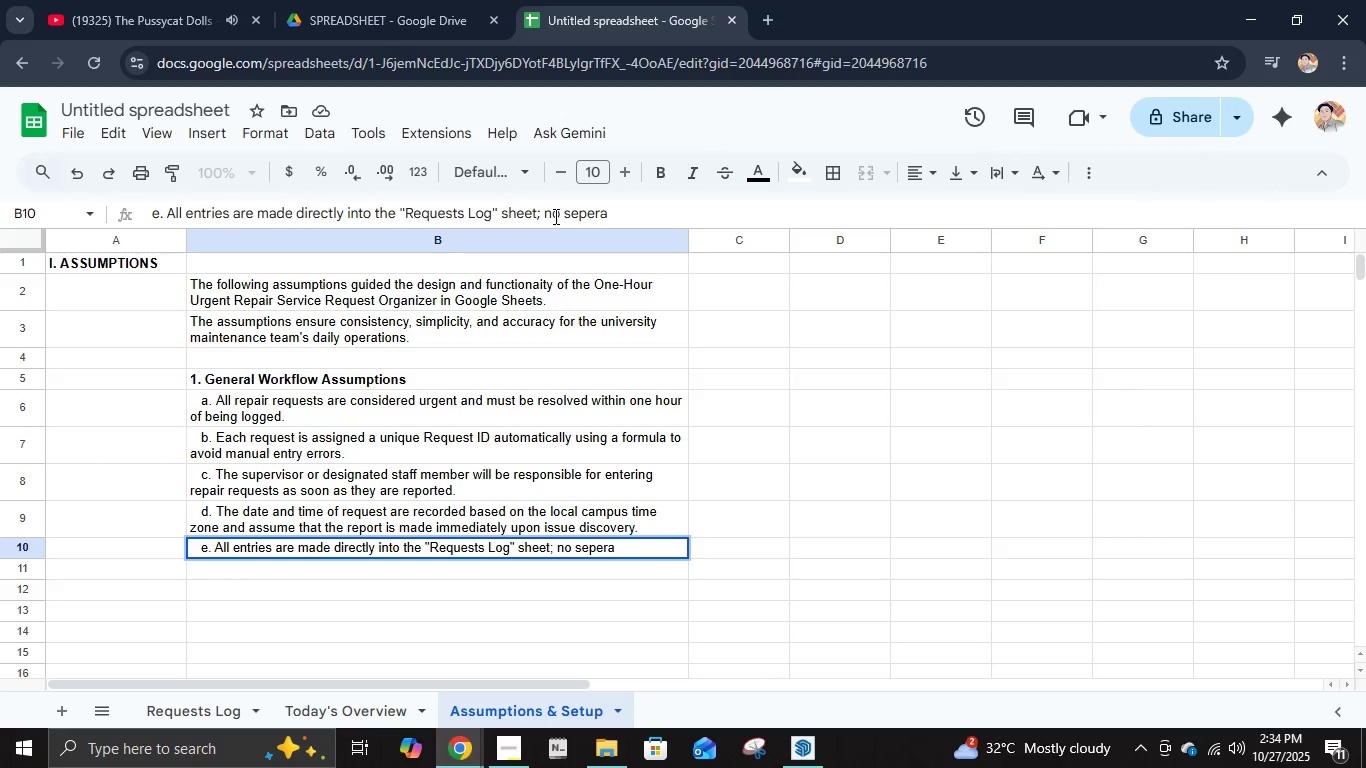 
type(te form or external inteh)
key(Backspace)
type(gration is used )
key(Backspace)
type(.)
 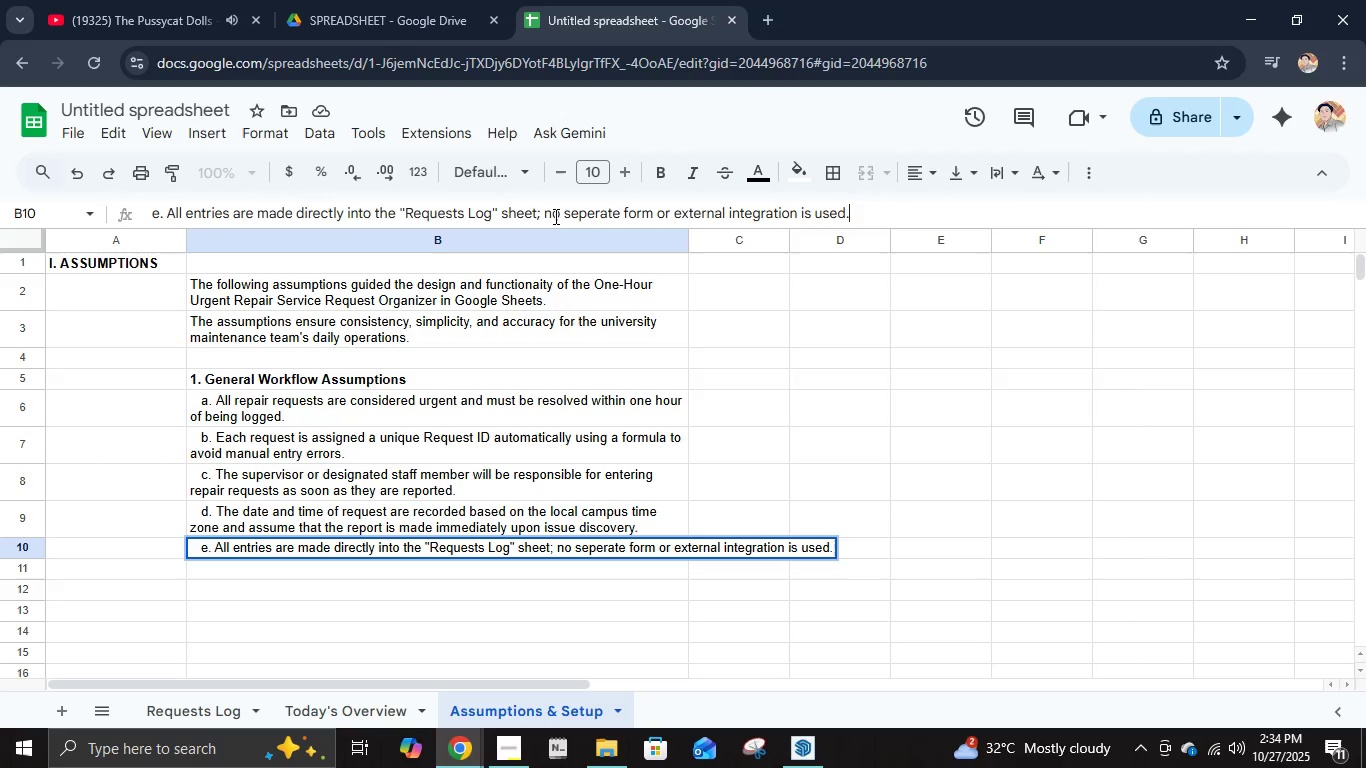 
key(Enter)
 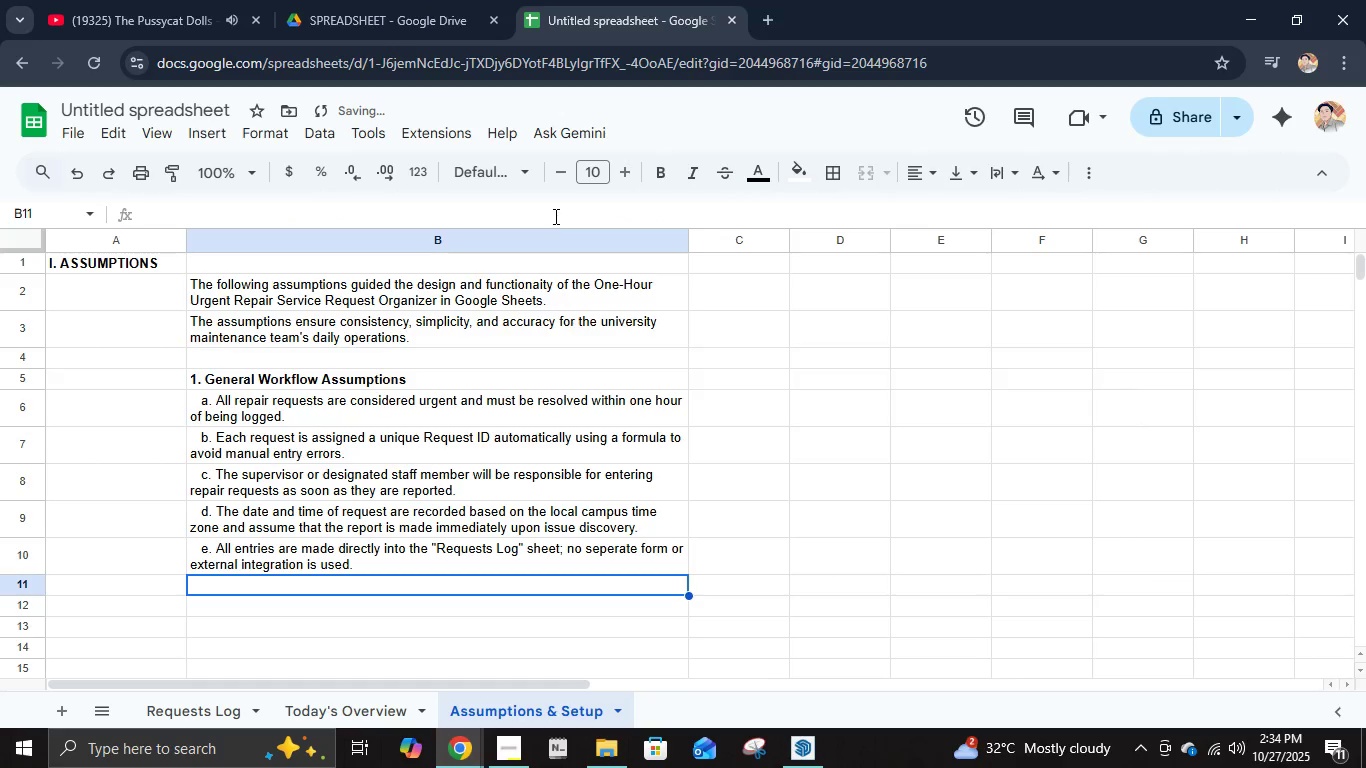 
type(T)
key(Backspace)
type(   f. The system si)
key(Backspace)
key(Backspace)
type(is designated fo)
key(Backspace)
key(Backspace)
key(Backspace)
key(Backspace)
key(Backspace)
key(Backspace)
key(Backspace)
type(ed for real-time collaboration, meaning multiple users a)
key(Backspace)
type(can u)
key(Backspace)
type(edit simultaneously without dir)
key(Backspace)
type(srupting data accuracy (best ued in Google Sheets.)
key(Backspace)
type().)
 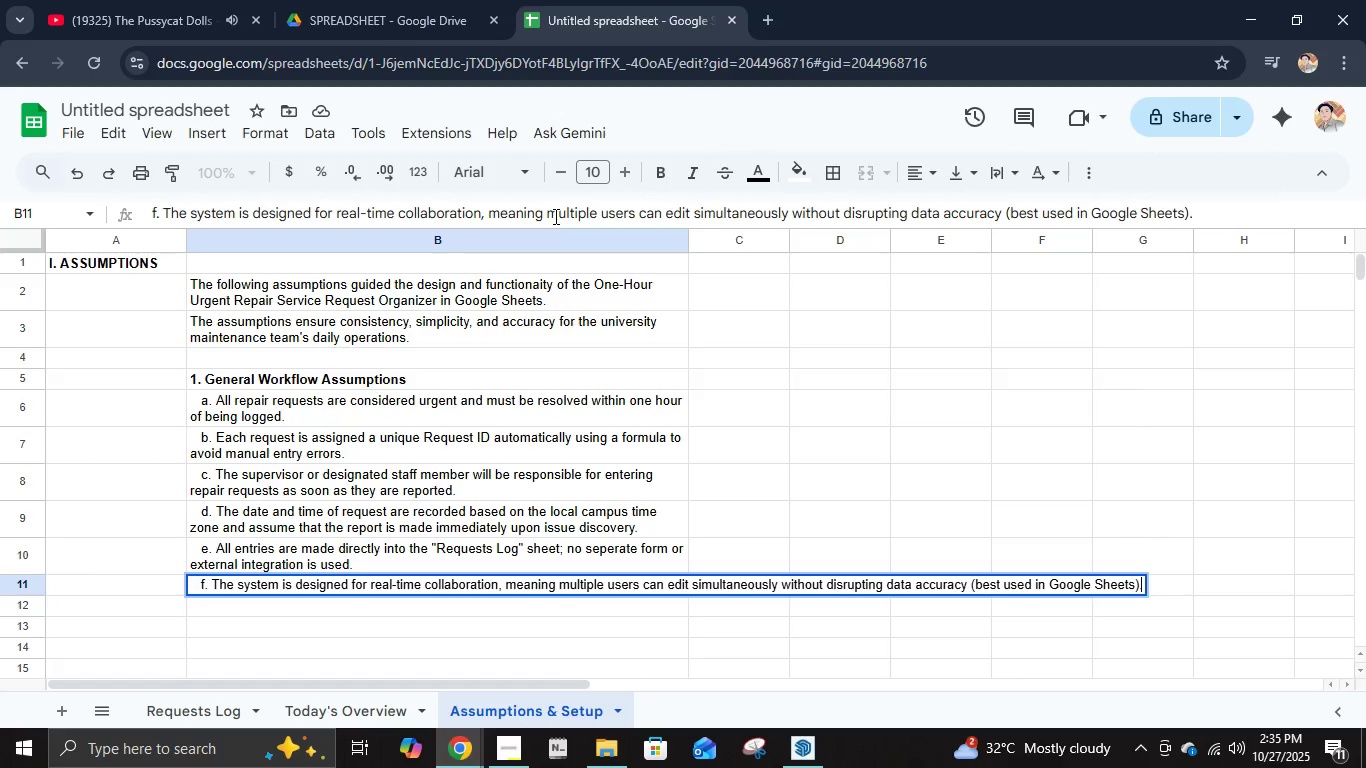 
 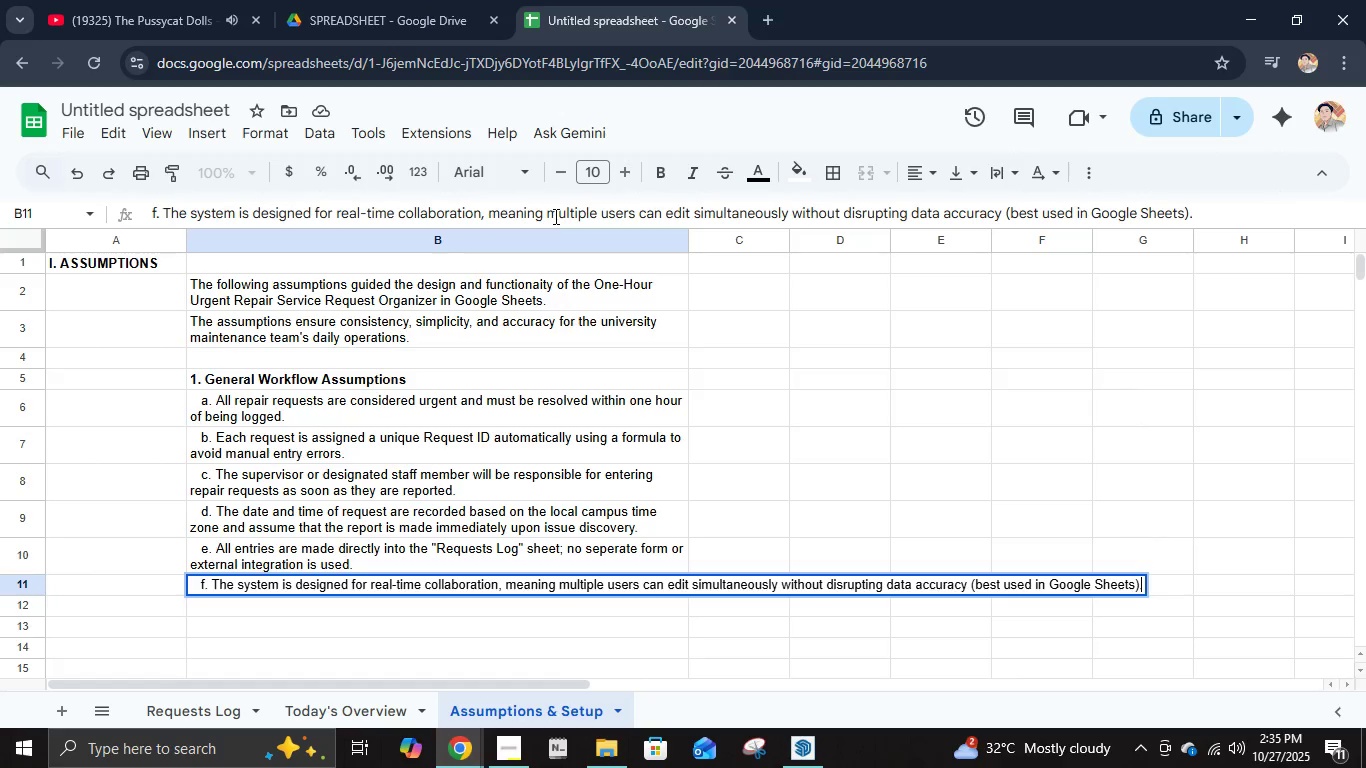 
key(Enter)
 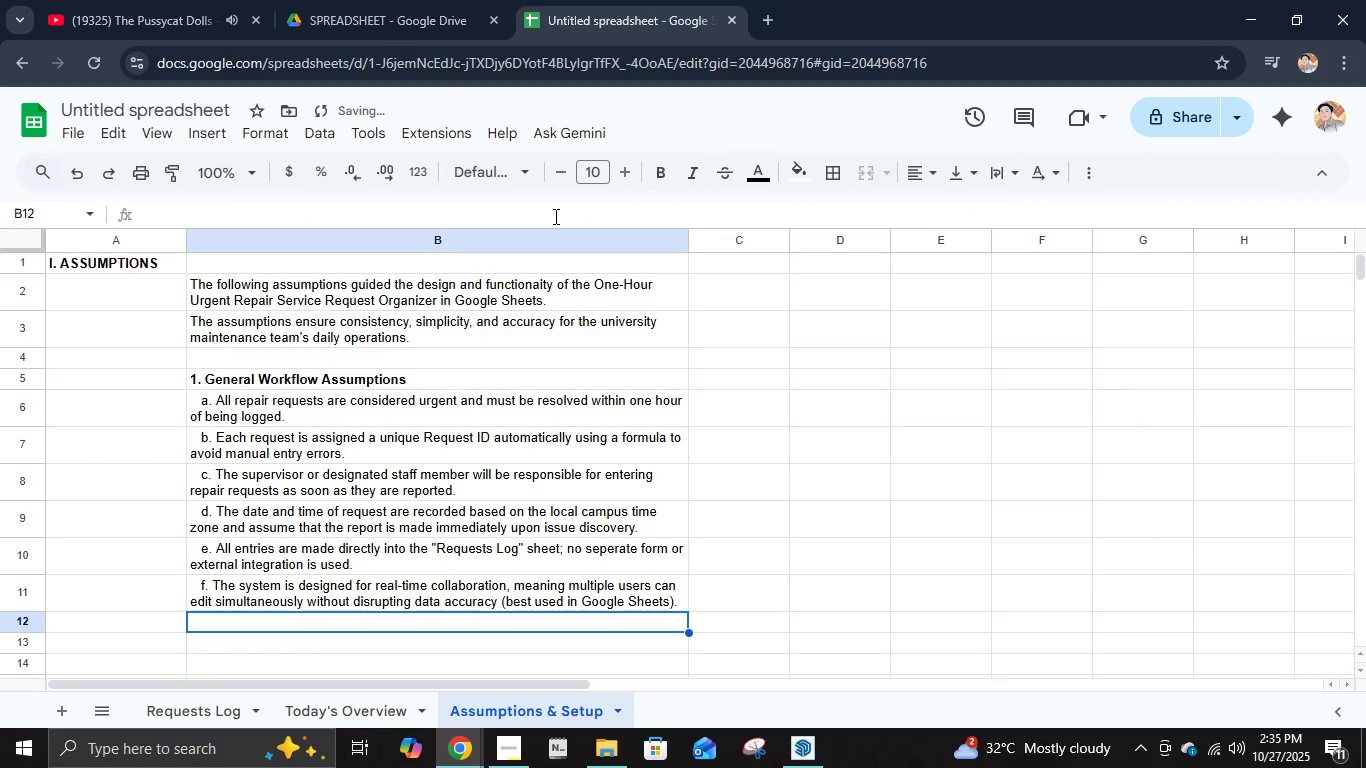 
type(   g. A new spreadsheet (or sheet copy_)
key(Backspace)
type() will be used day)
key(Backspace)
type(ily to log new rea)
key(Backspace)
type(pair)
 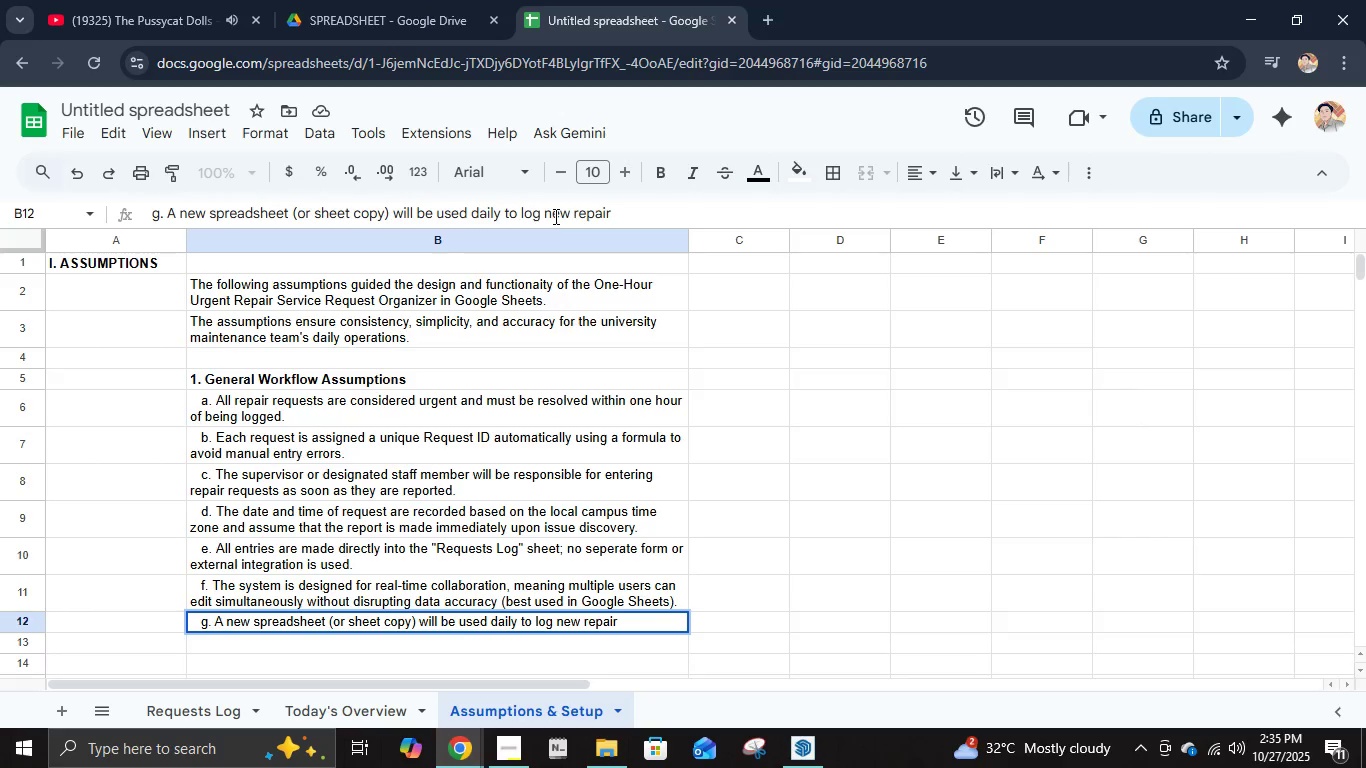 
type( requests for that specific day, maintaining clean nd trackable records.)
 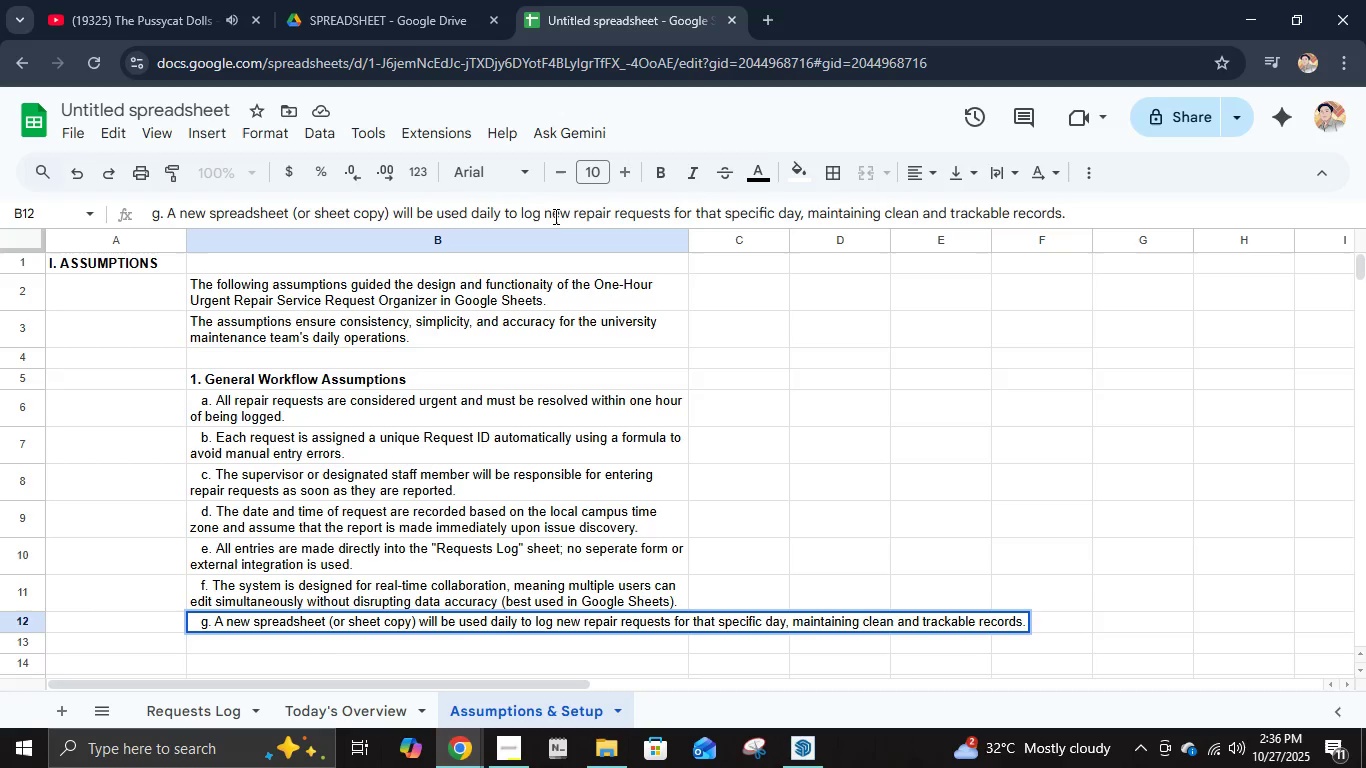 
key(Enter)
 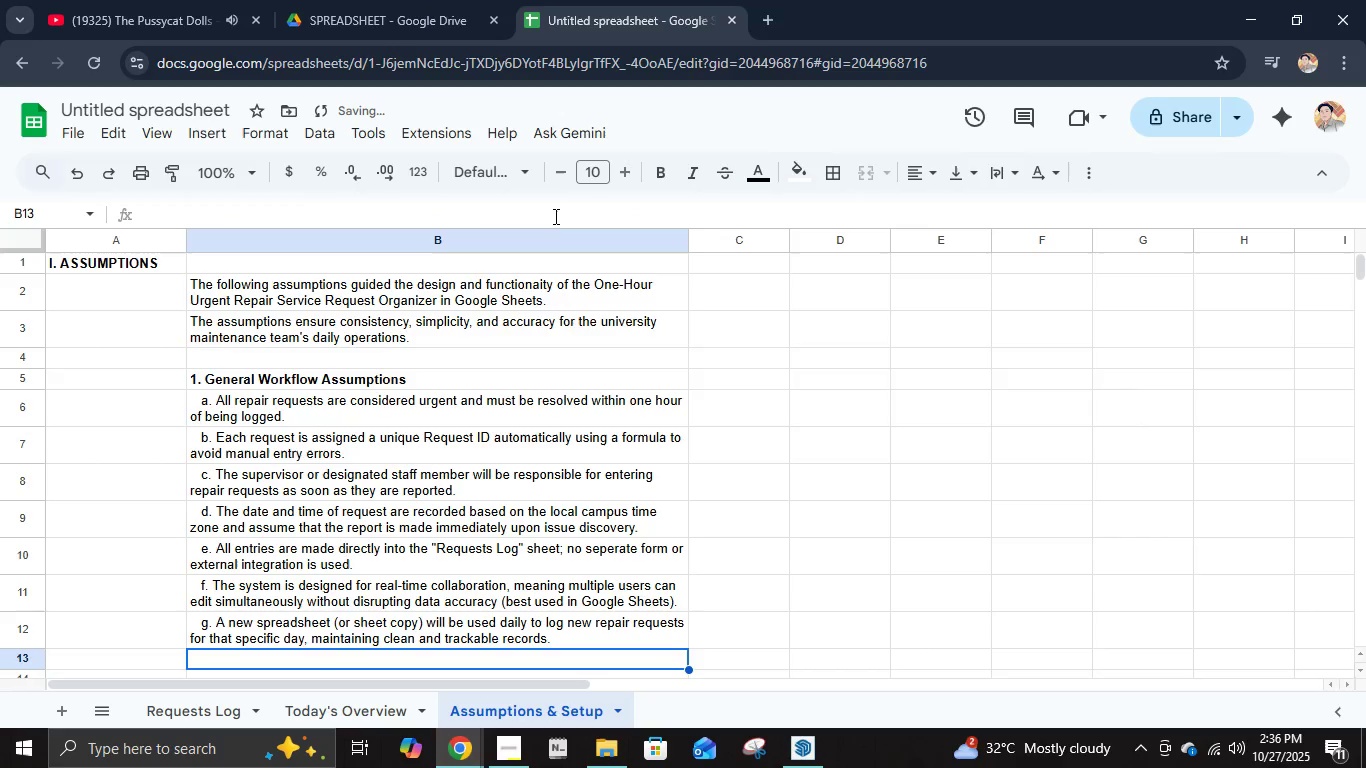 
type(   h )
key(Backspace)
type(. The sheet assumes that no macros, scripts, or third )
key(Backspace)
type(-pat)
key(Backspace)
type(rty add )
key(Backspace)
type(-ons are re)
key(Backspace)
key(Backspace)
type(required-only built-in Google Sheets fucn)
key(Backspace)
key(Backspace)
type(nctions are used.)
 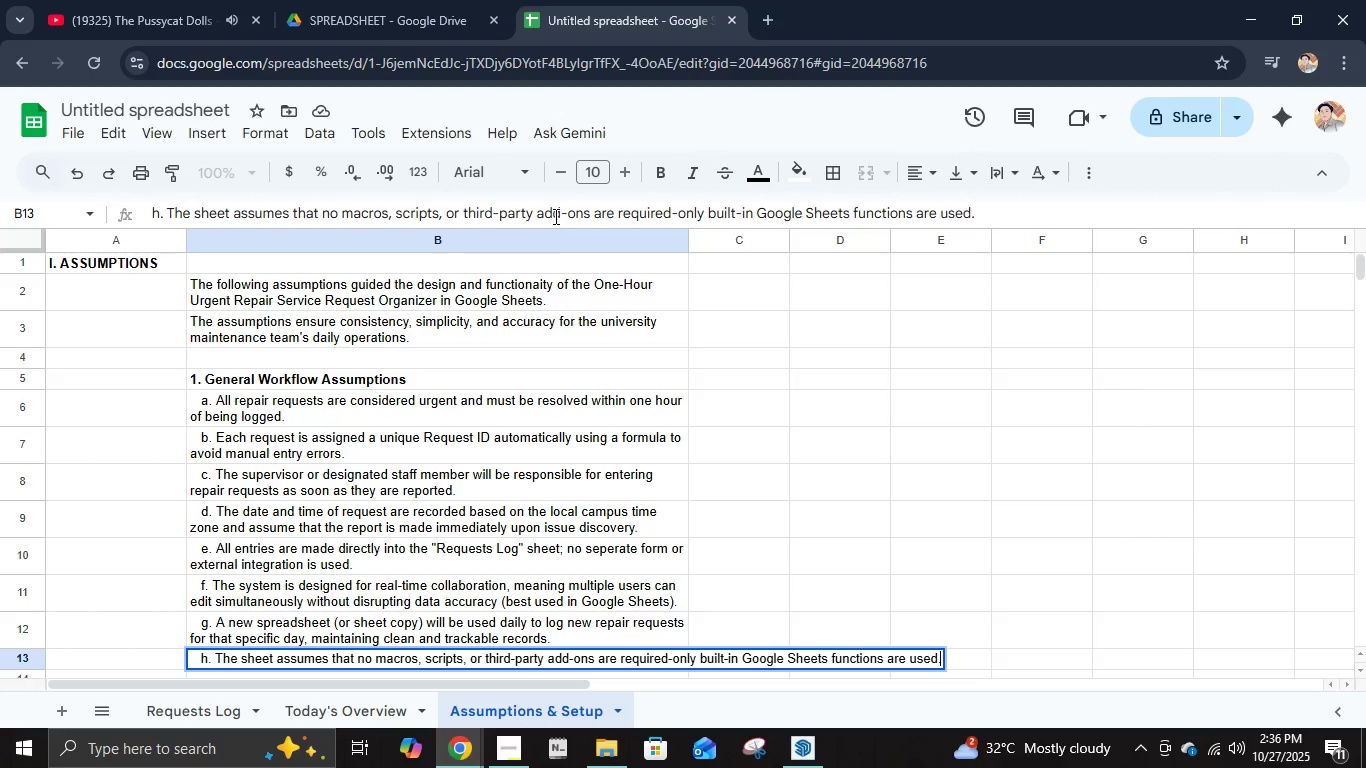 
 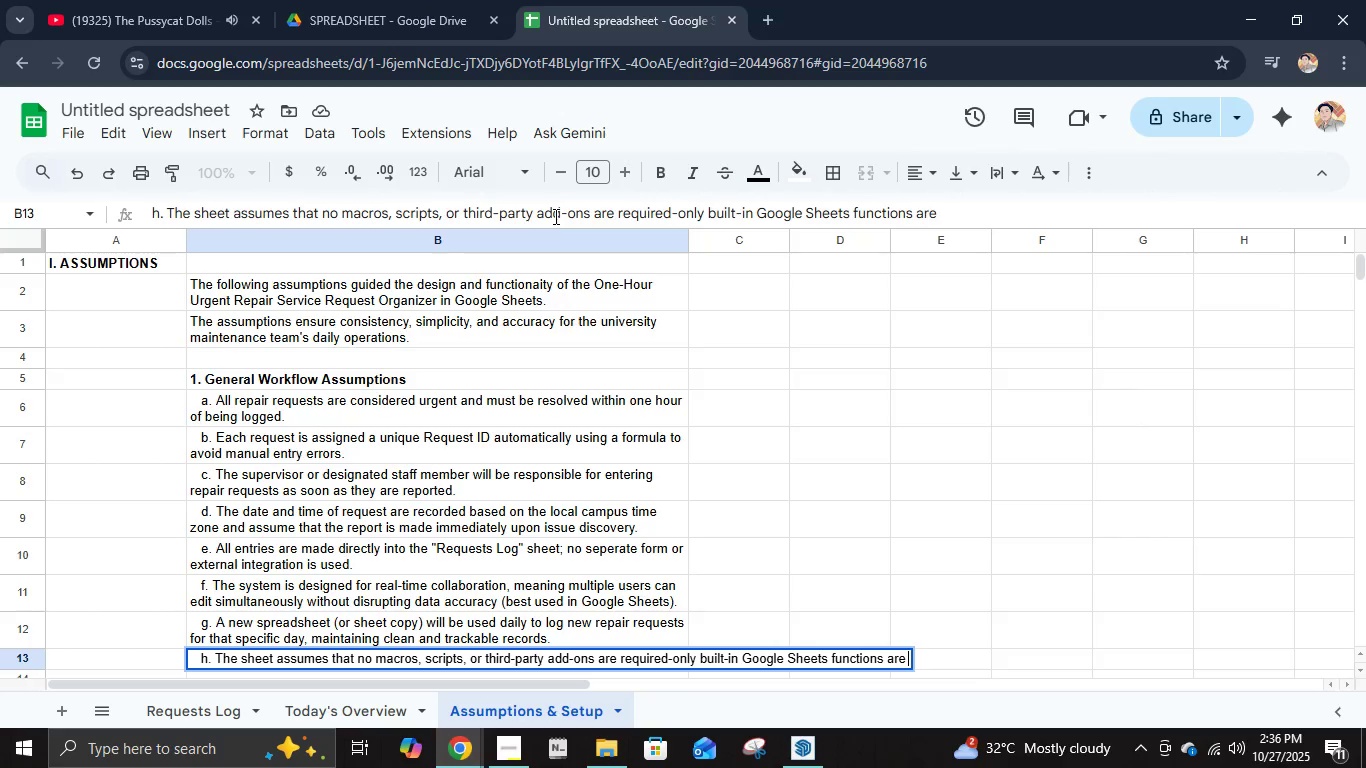 
key(Enter)
 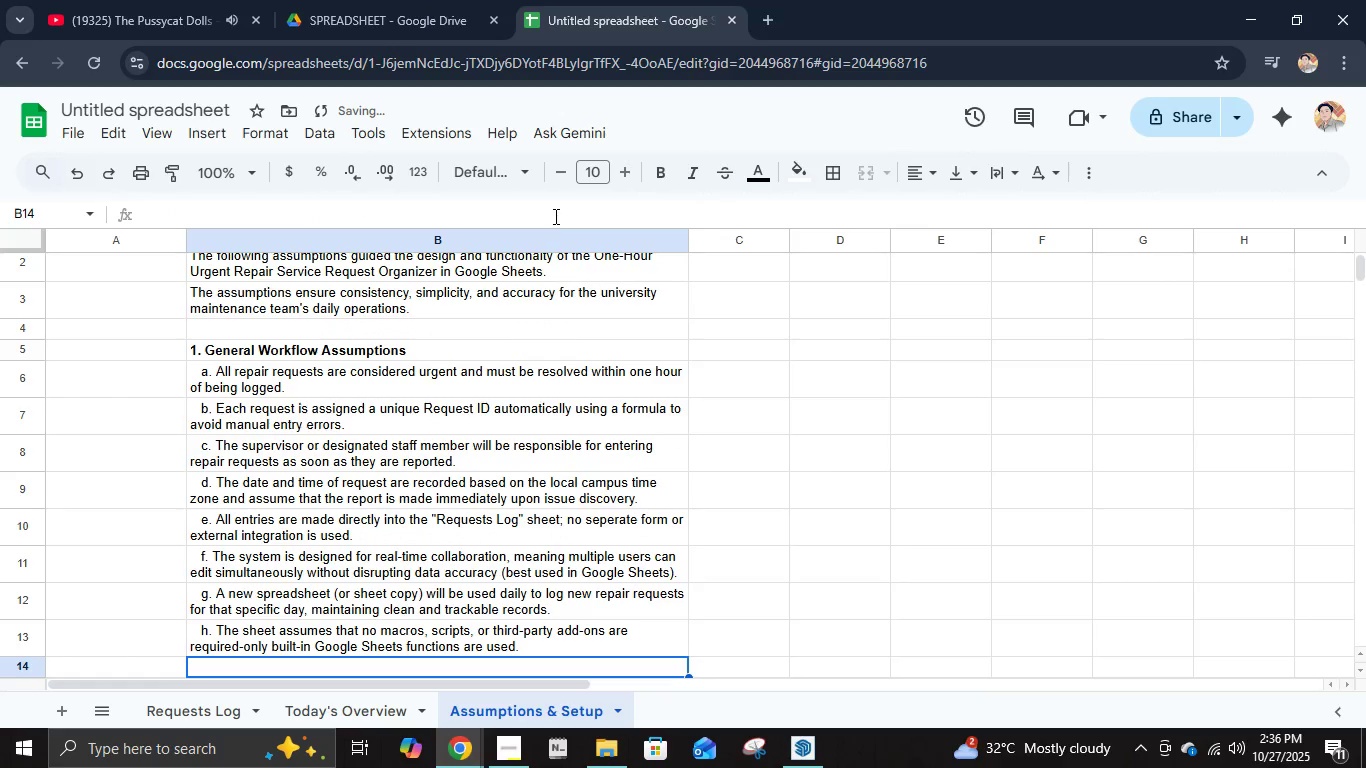 
key(Enter)
 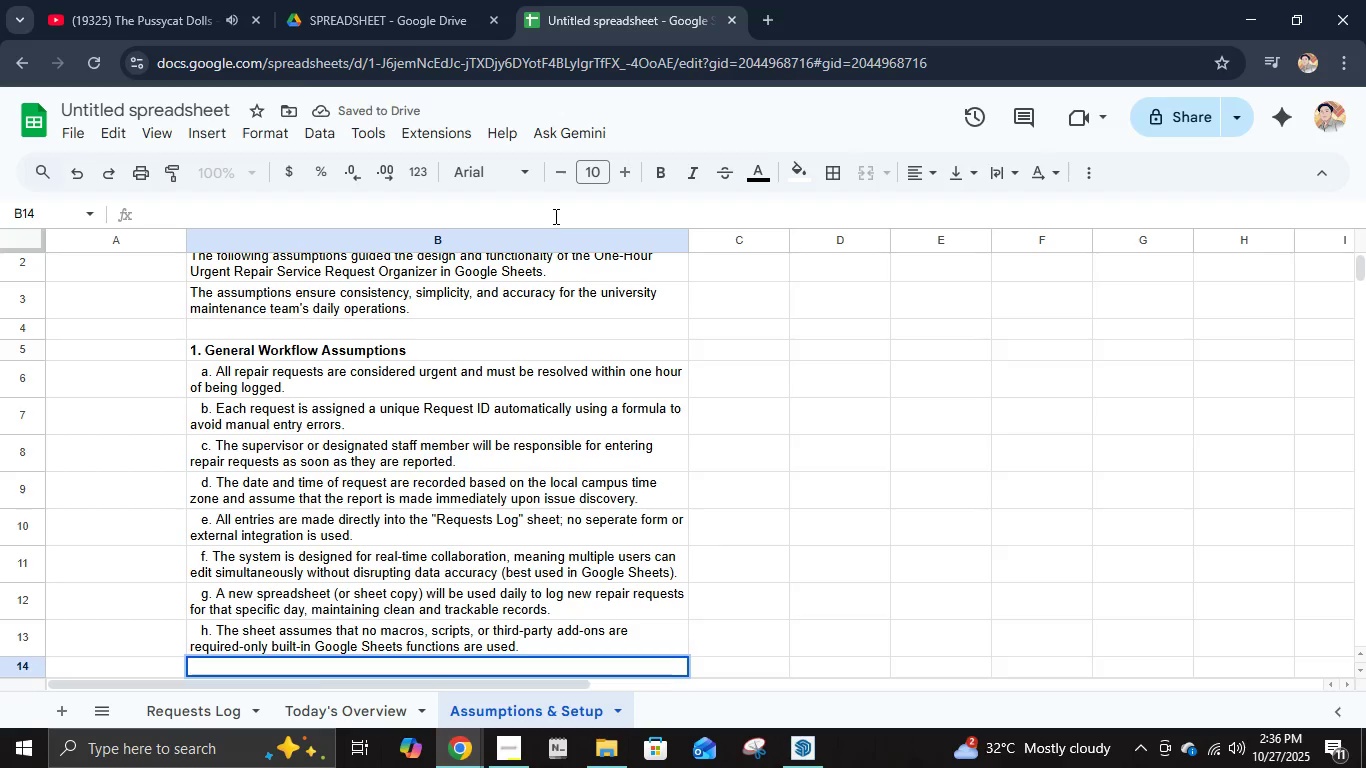 
key(Backspace)
 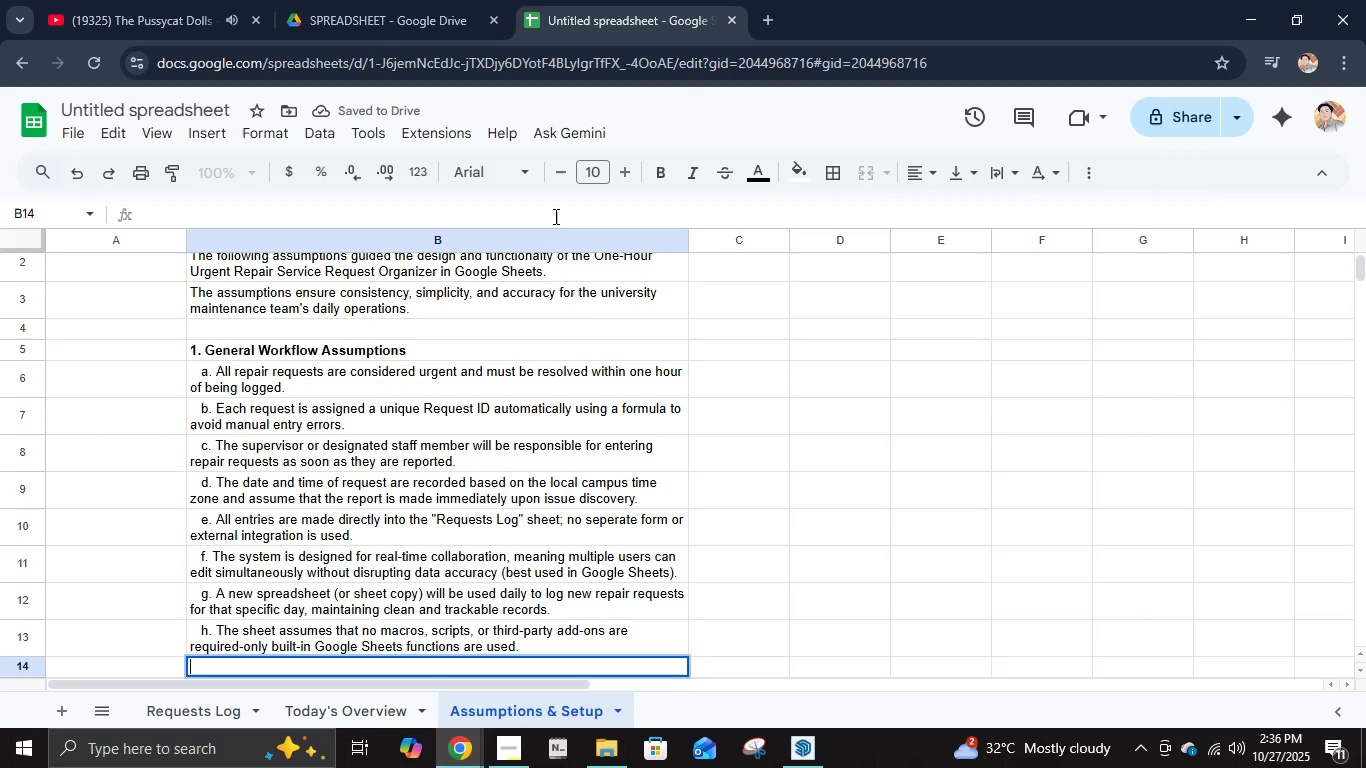 
key(Enter)
 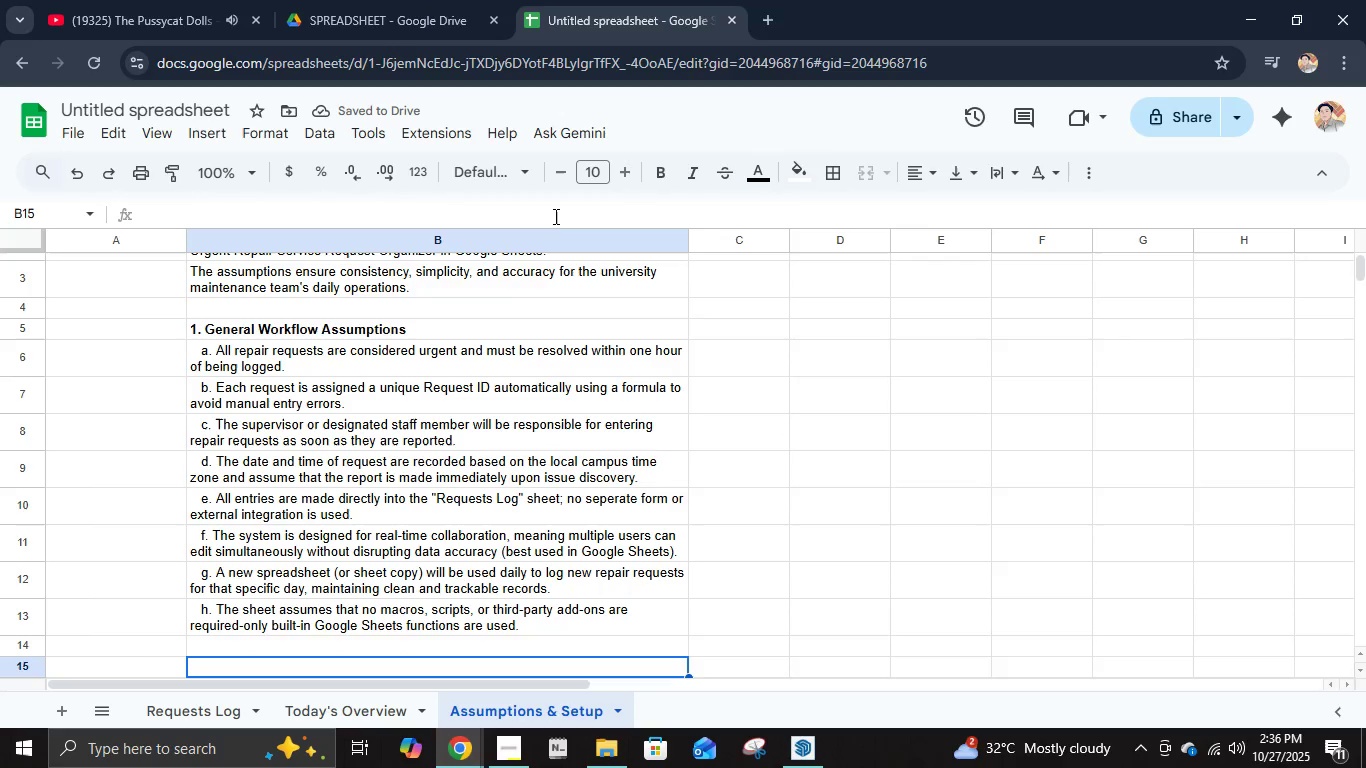 
key(Control+B)
 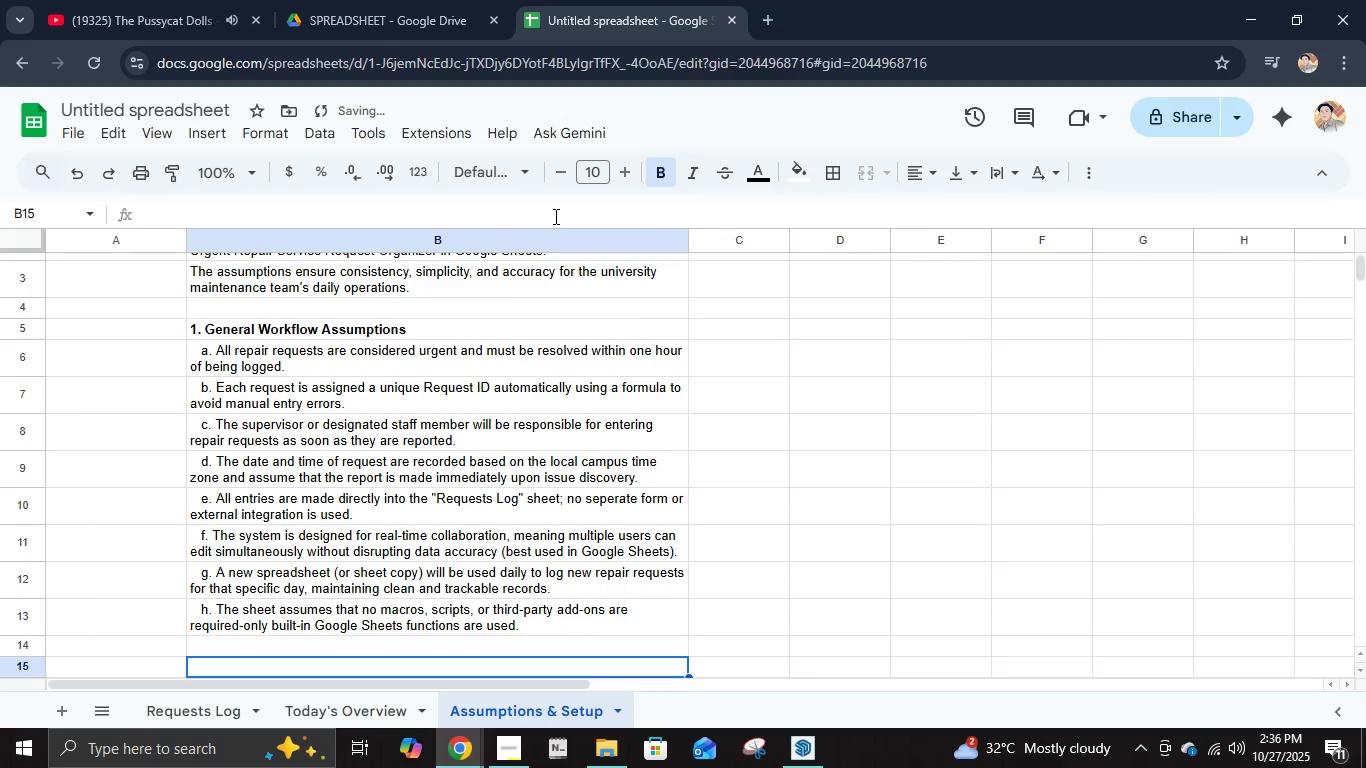 
type(2. D)
key(Backspace)
type(d)
key(Backspace)
type(Data Entry Assumptions)
 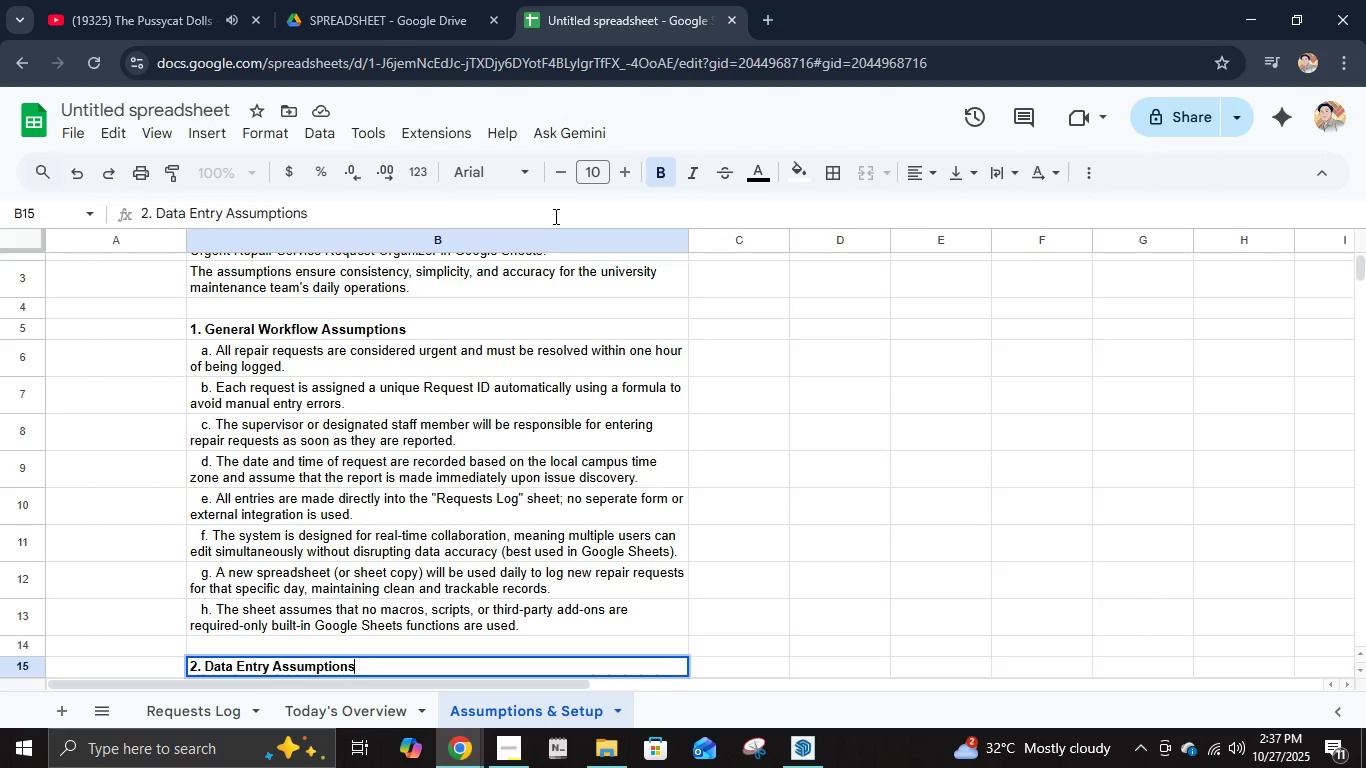 
 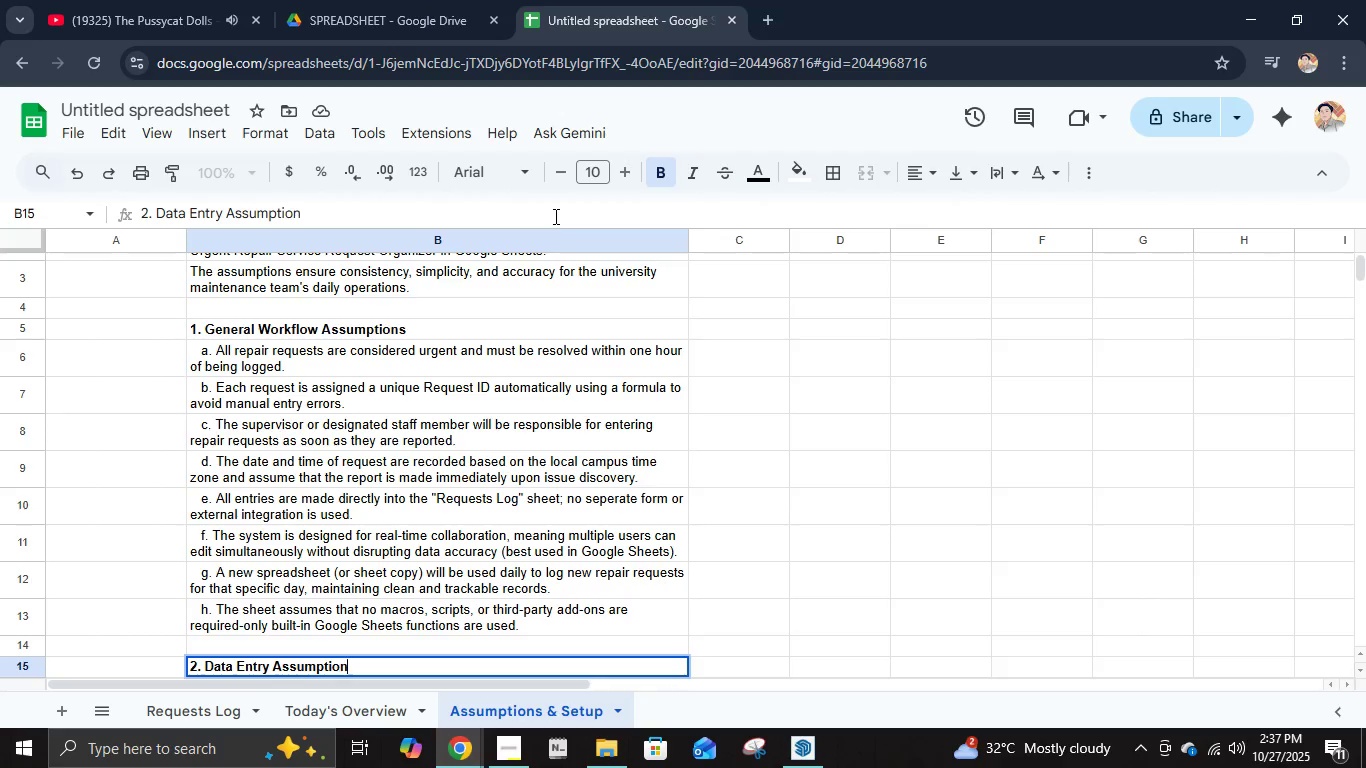 
key(Enter)
 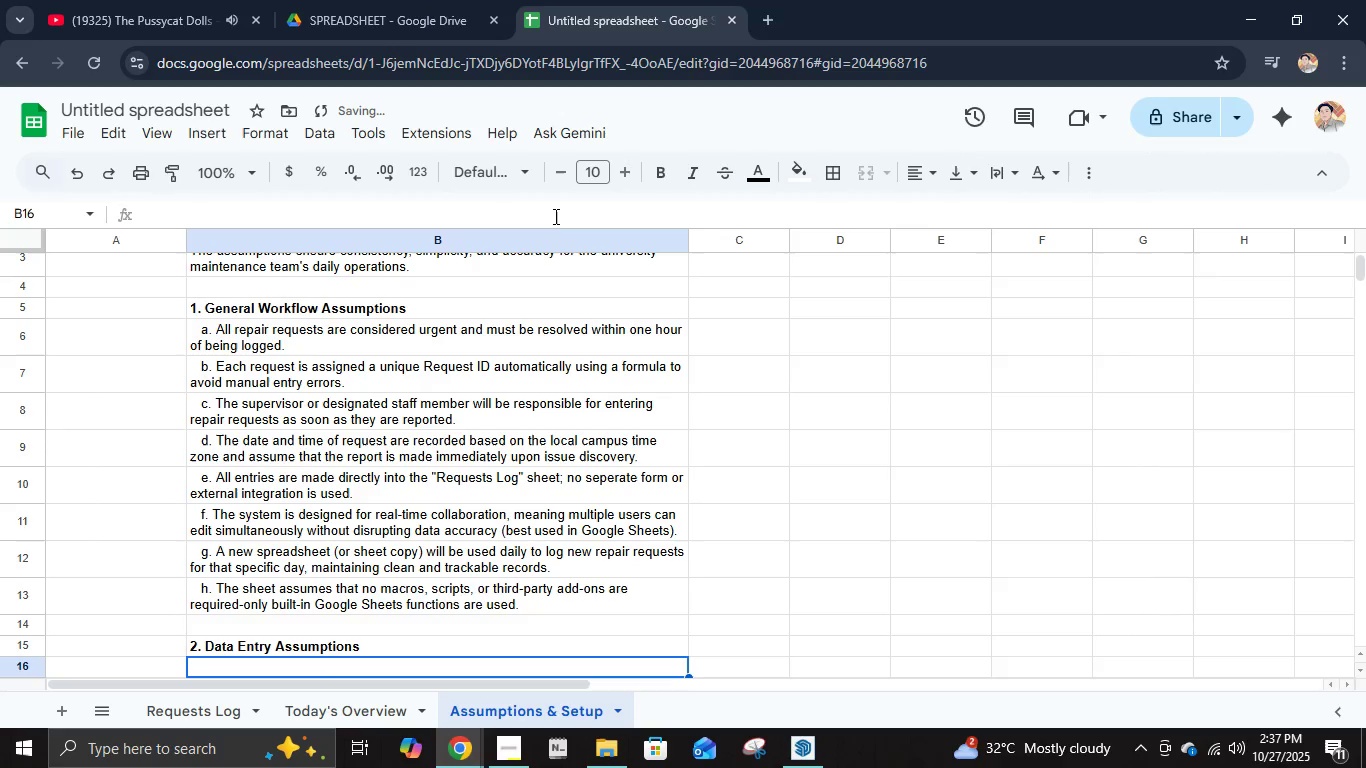 
type(   a. The Request ID is generated automatically using the formula   ="Re)
key(Backspace)
type(EQ")
key(Backspace)
type(-"&TEXT))
key(Backspace)
type((ROW()-1;)
key(Backspace)
type(,"1000"), ensuring task has a mu)
key(Backspace)
key(Backspace)
type(unique and conss)
key(Backspace)
type(istent identifir)
key(Backspace)
type(er.)
 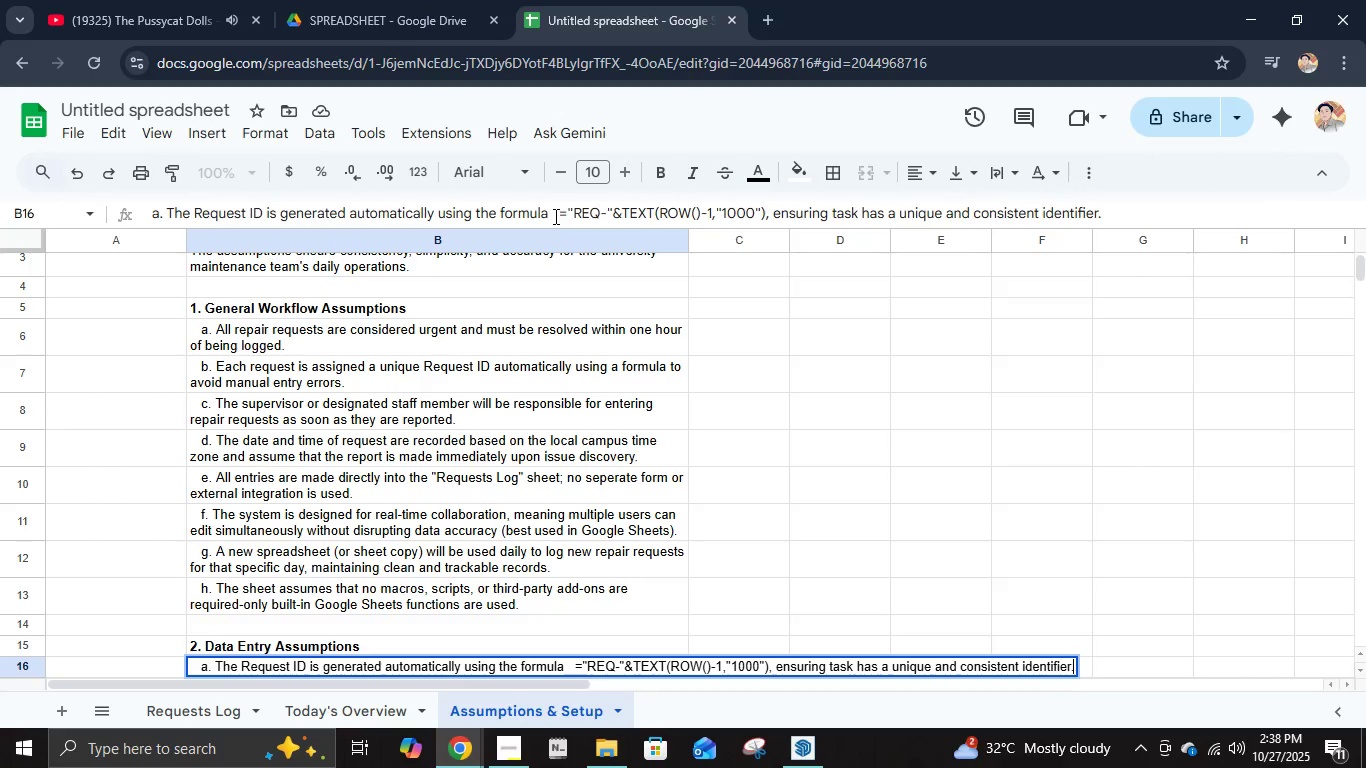 
 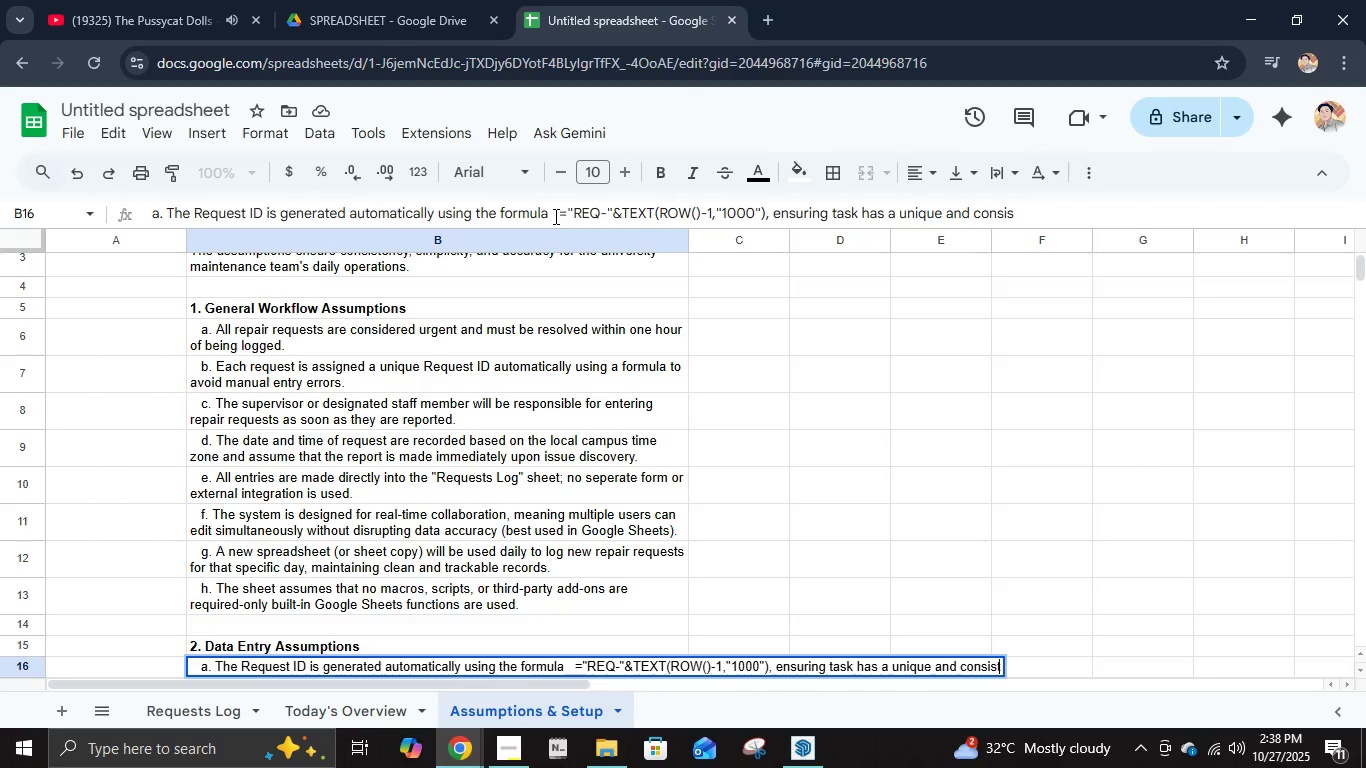 
key(Enter)
 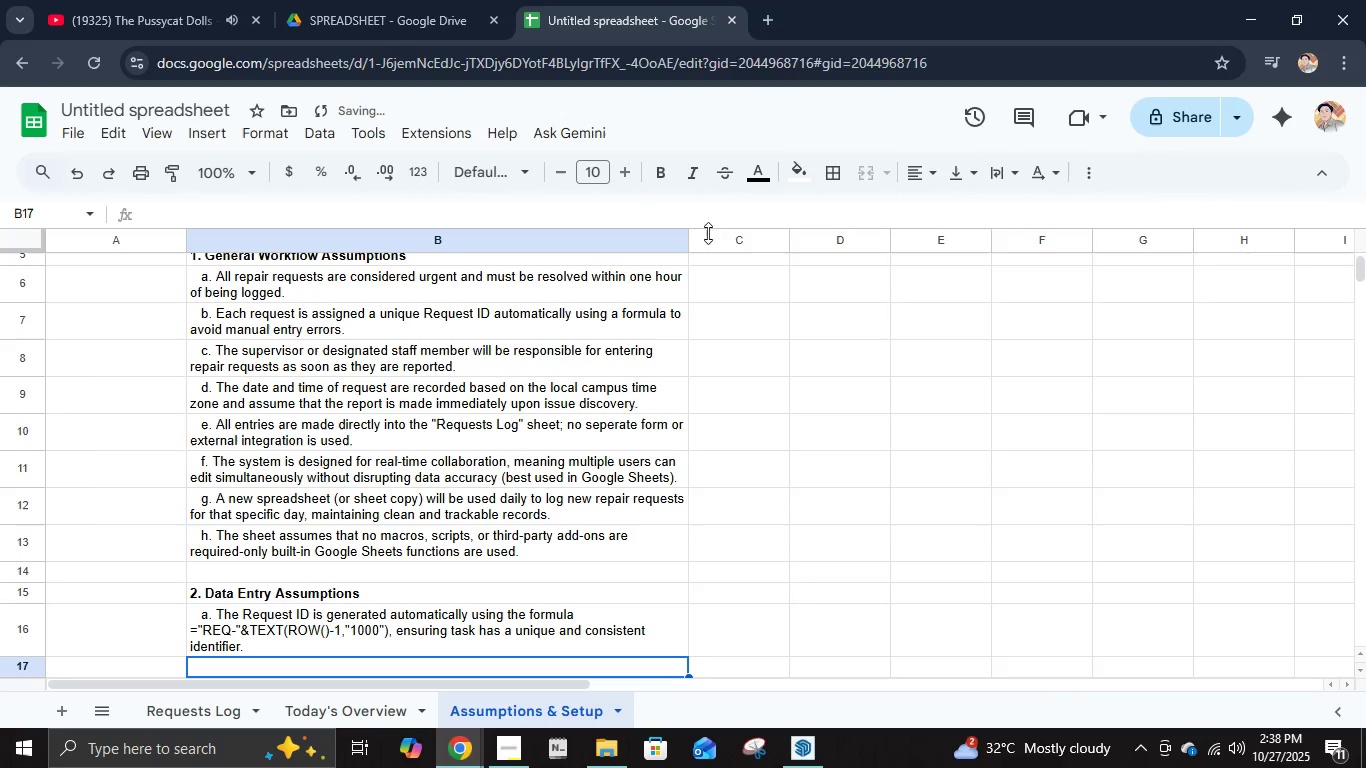 
scroll: coordinate [740, 340], scroll_direction: down, amount: 3.0
 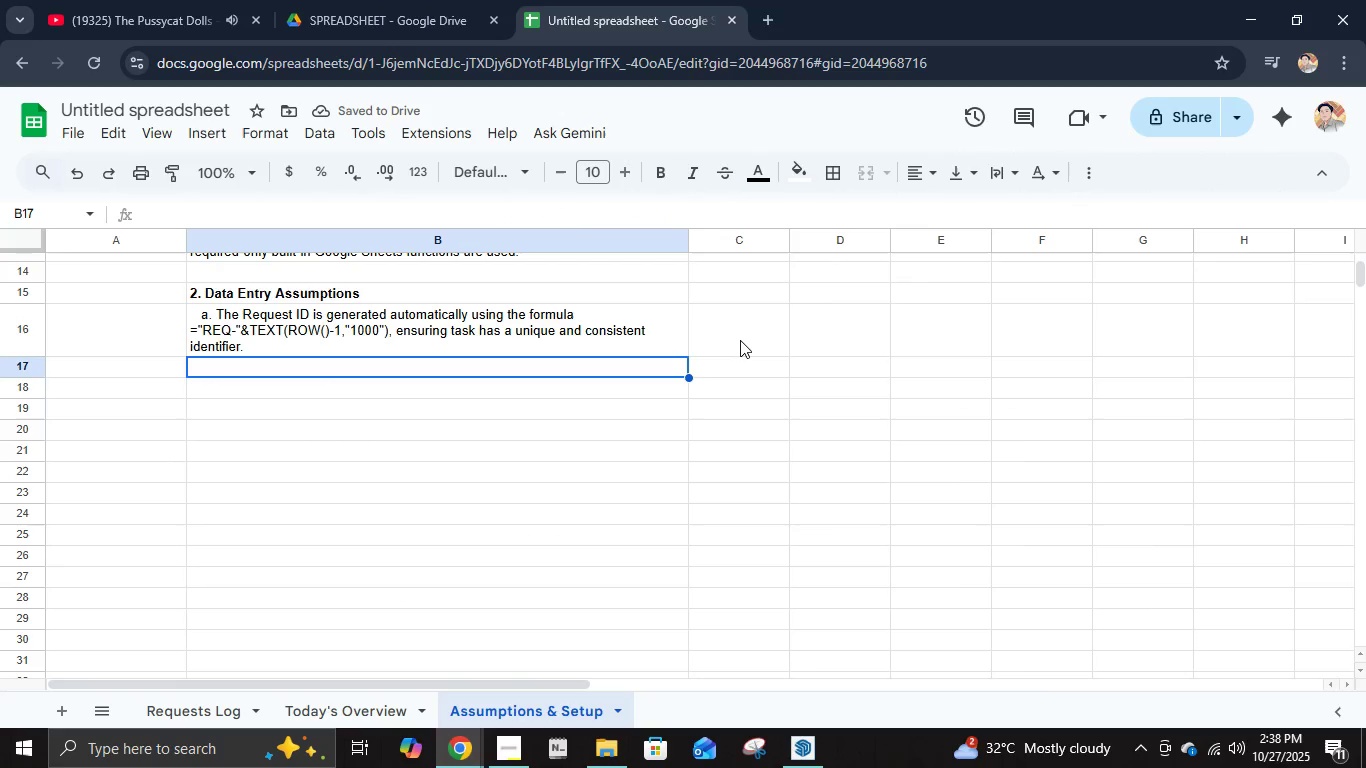 
type(   b. H)
key(Backspace)
type(The da)
key(Backspace)
key(Backspace)
type(Date of Request uses the formula   =TODAY() tot )
key(Backspace)
key(Backspace)
type( automatically capture the current date an)
key(Backspace)
type(t the time of data enr)
key(Backspace)
type(try.)
 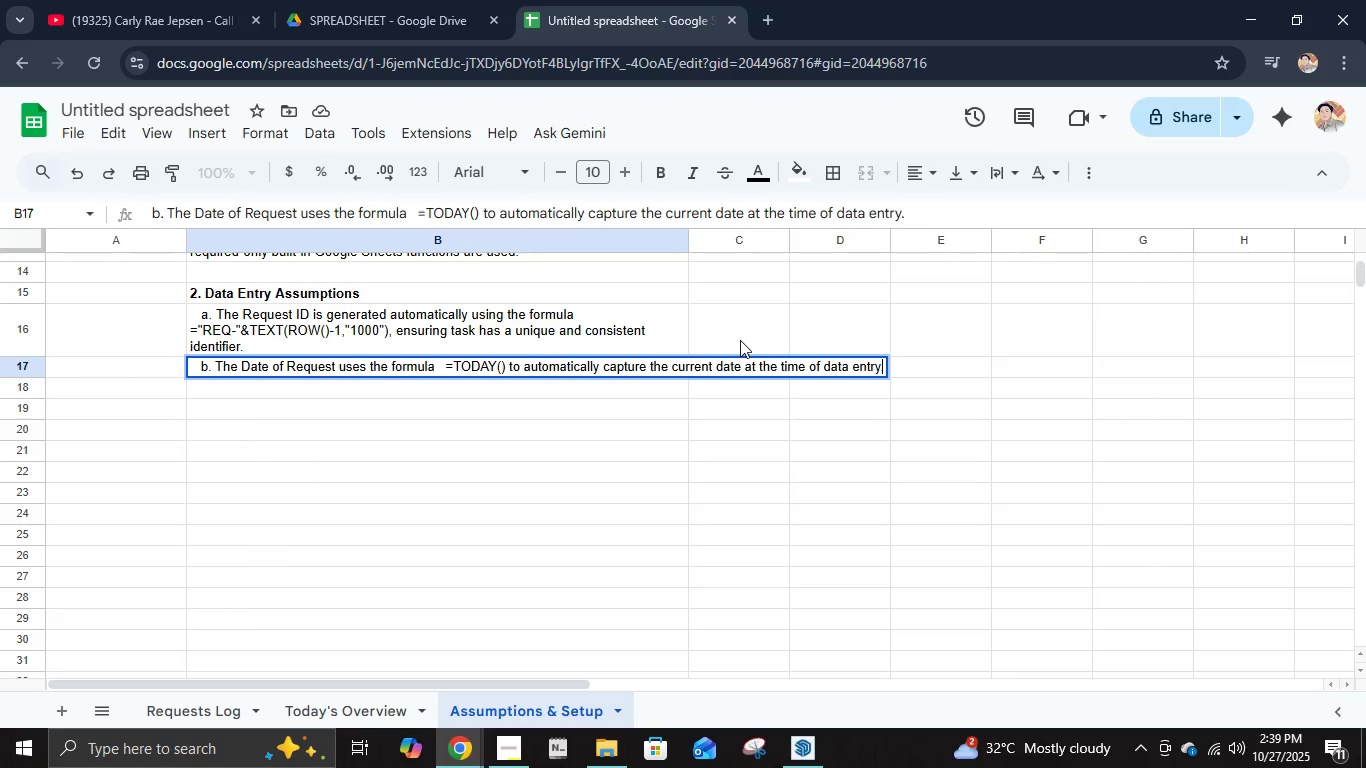 
 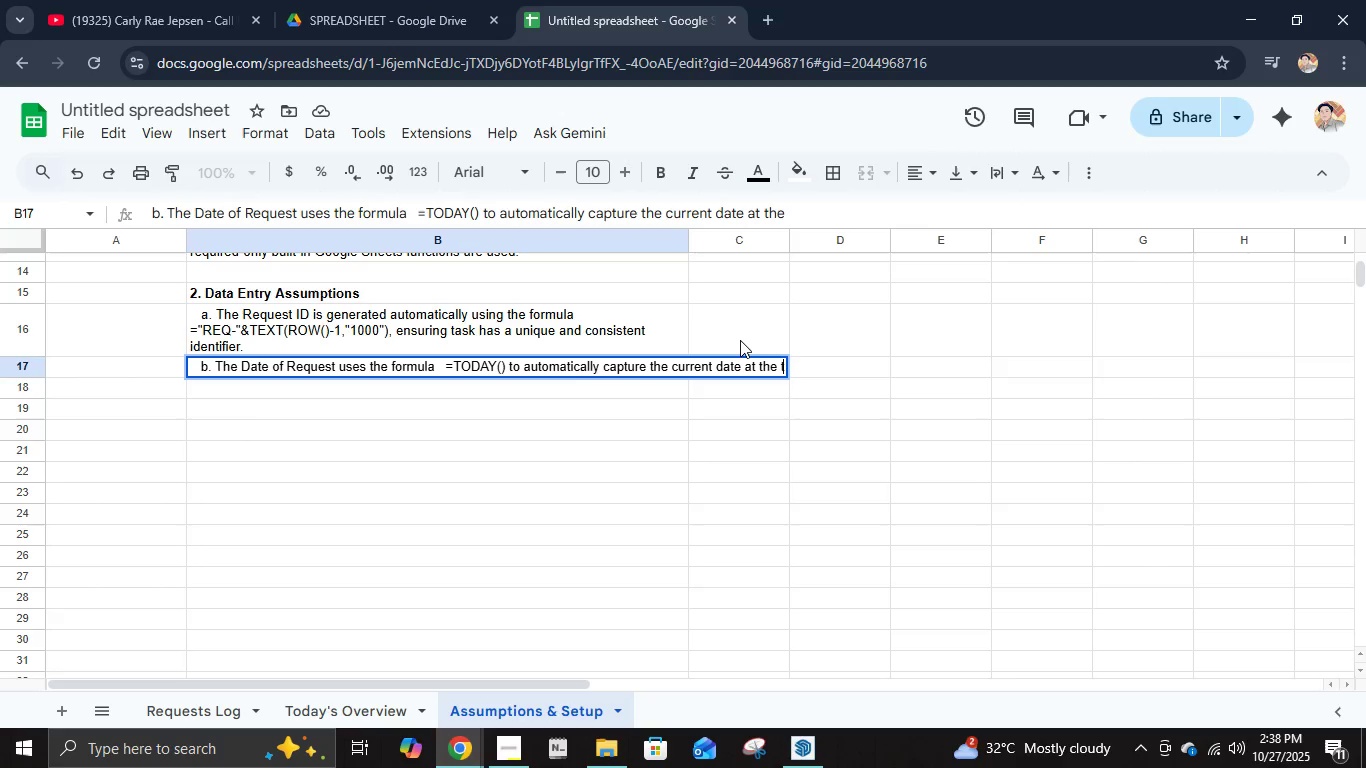 
key(Enter)
 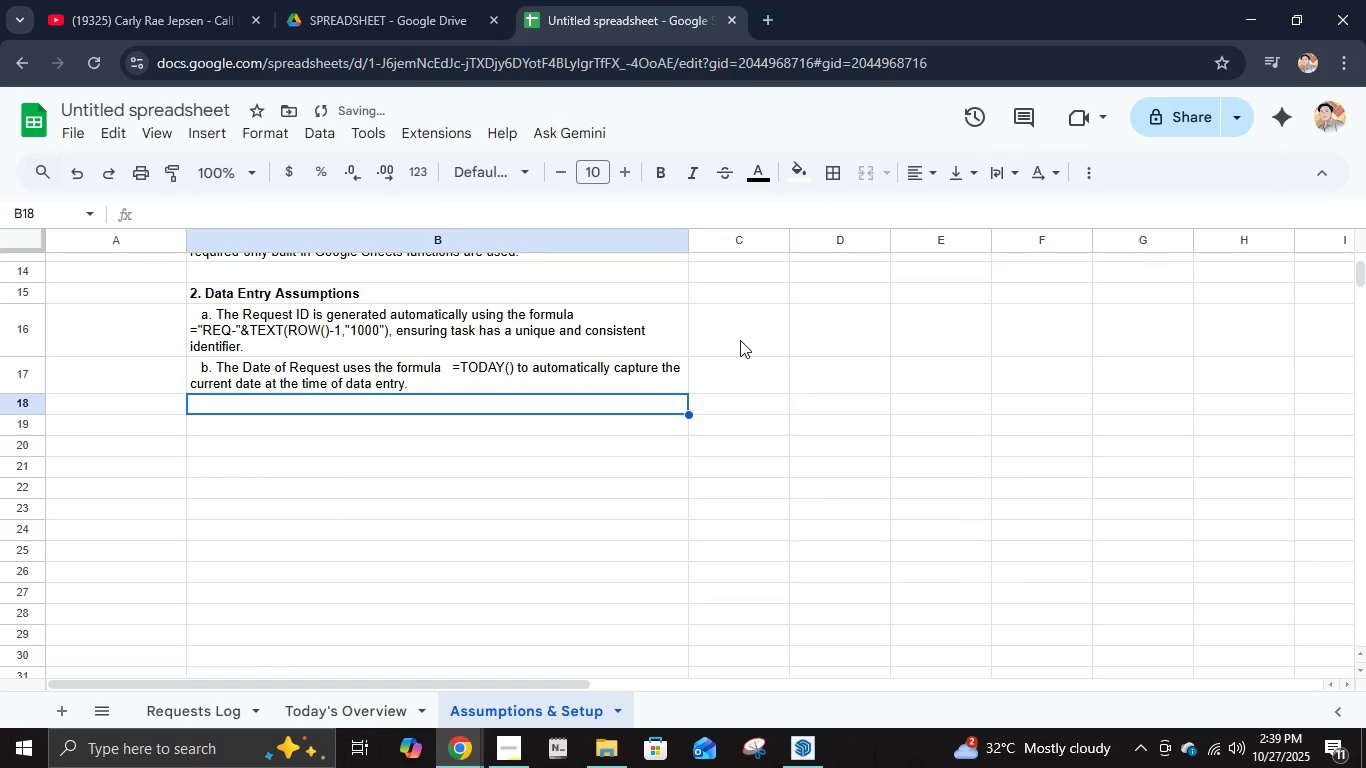 
type(   v)
key(Backspace)
type(c. The Time field can either be entered manually or use =)
key(Backspace)
type(  =TEXT(NOW()()
key(Backspace)
type(())
key(Backspace)
key(Backspace)
type(, "hh:mm AM/M") for automatic time stamping.)
 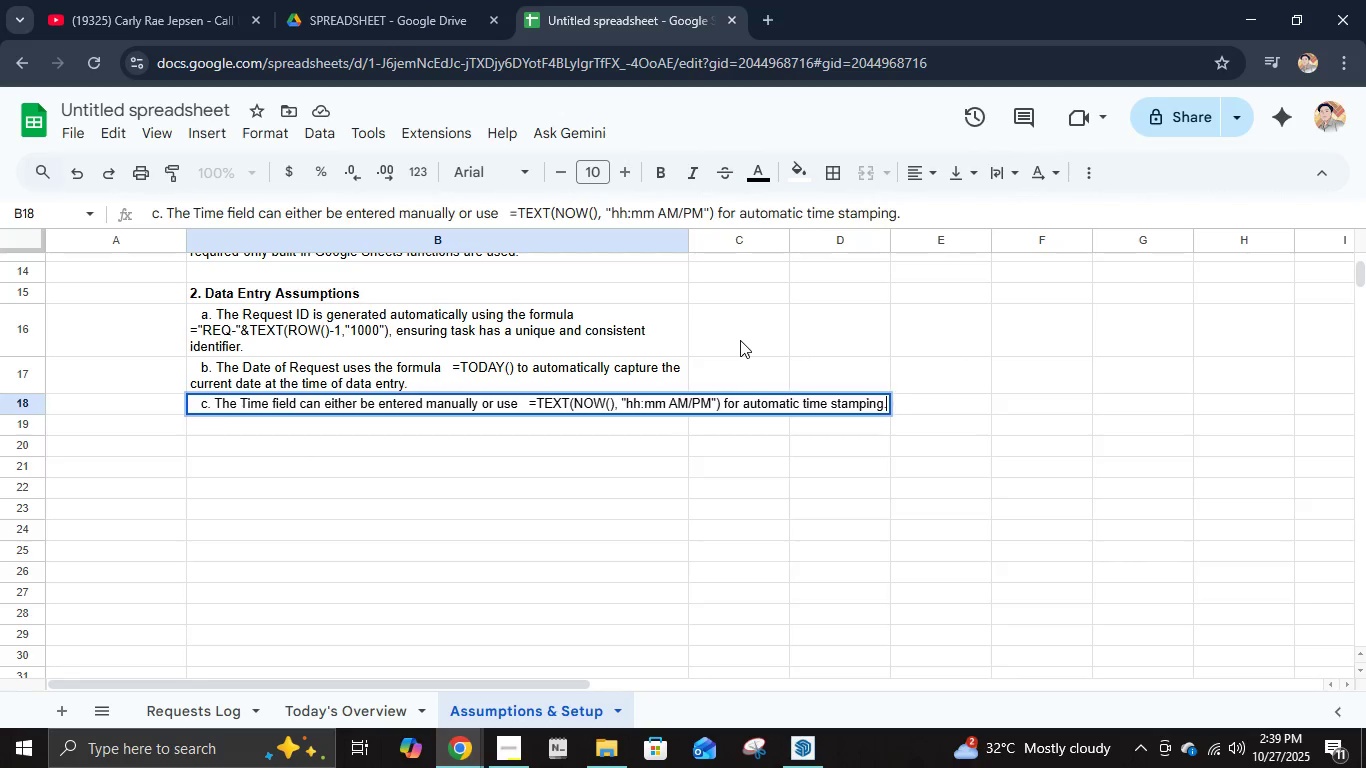 
 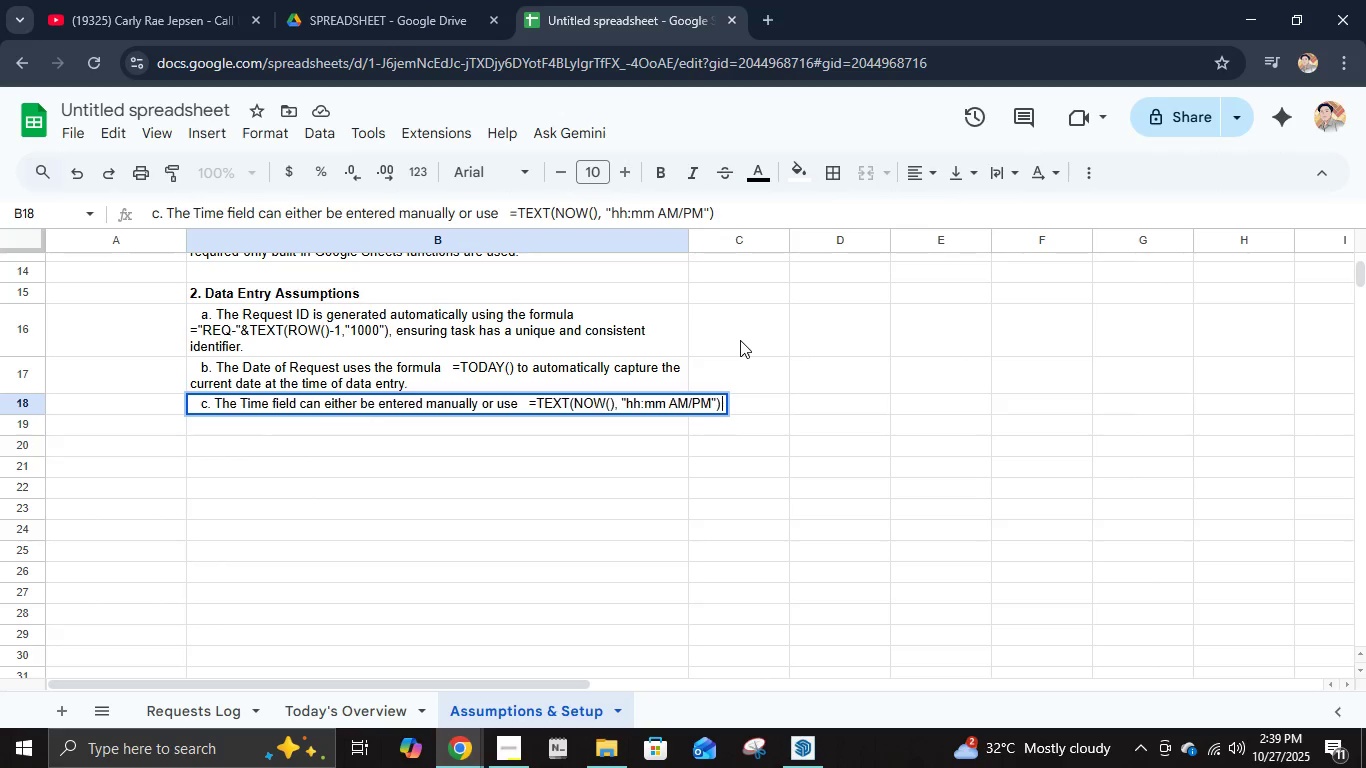 
key(Enter)
 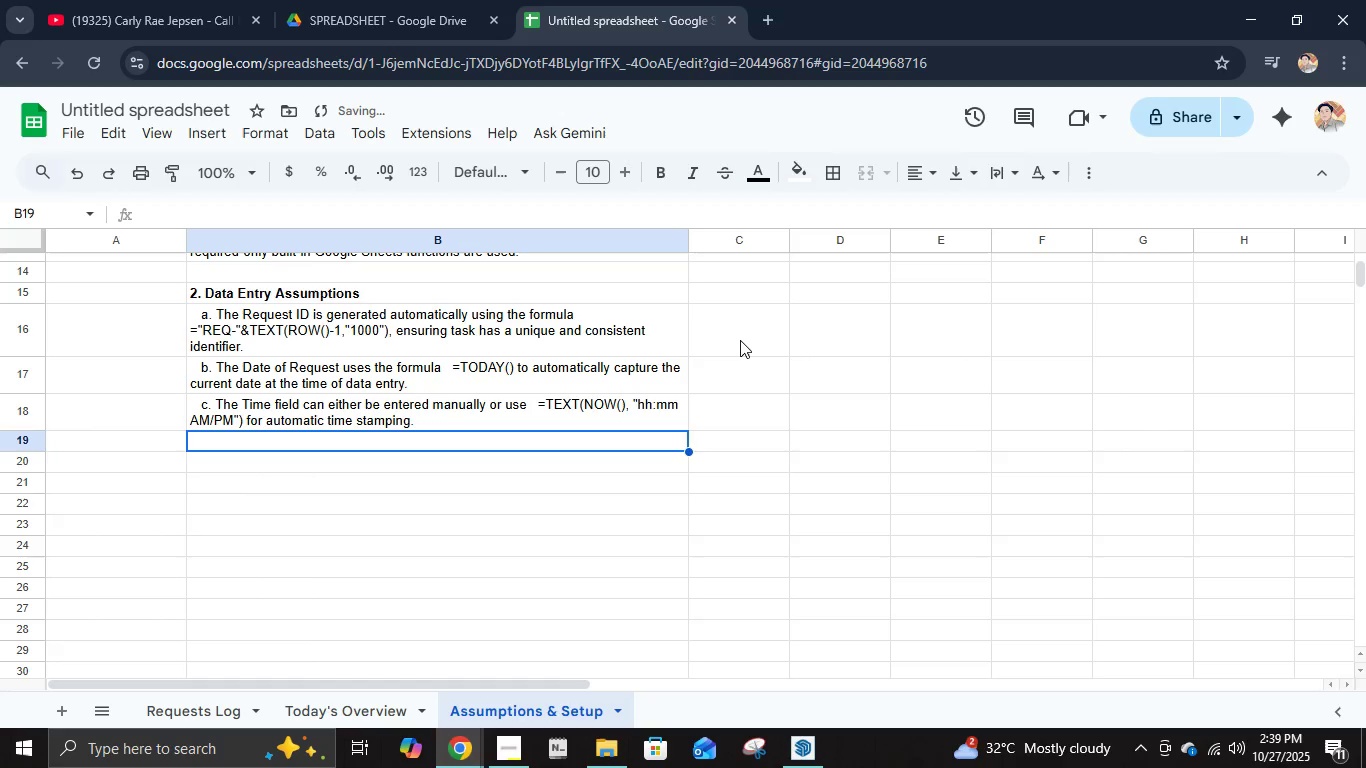 
type(   d. Dropdown lists are used fr)
key(Backspace)
type(or "Priority", "Assigned Staff", and ")
 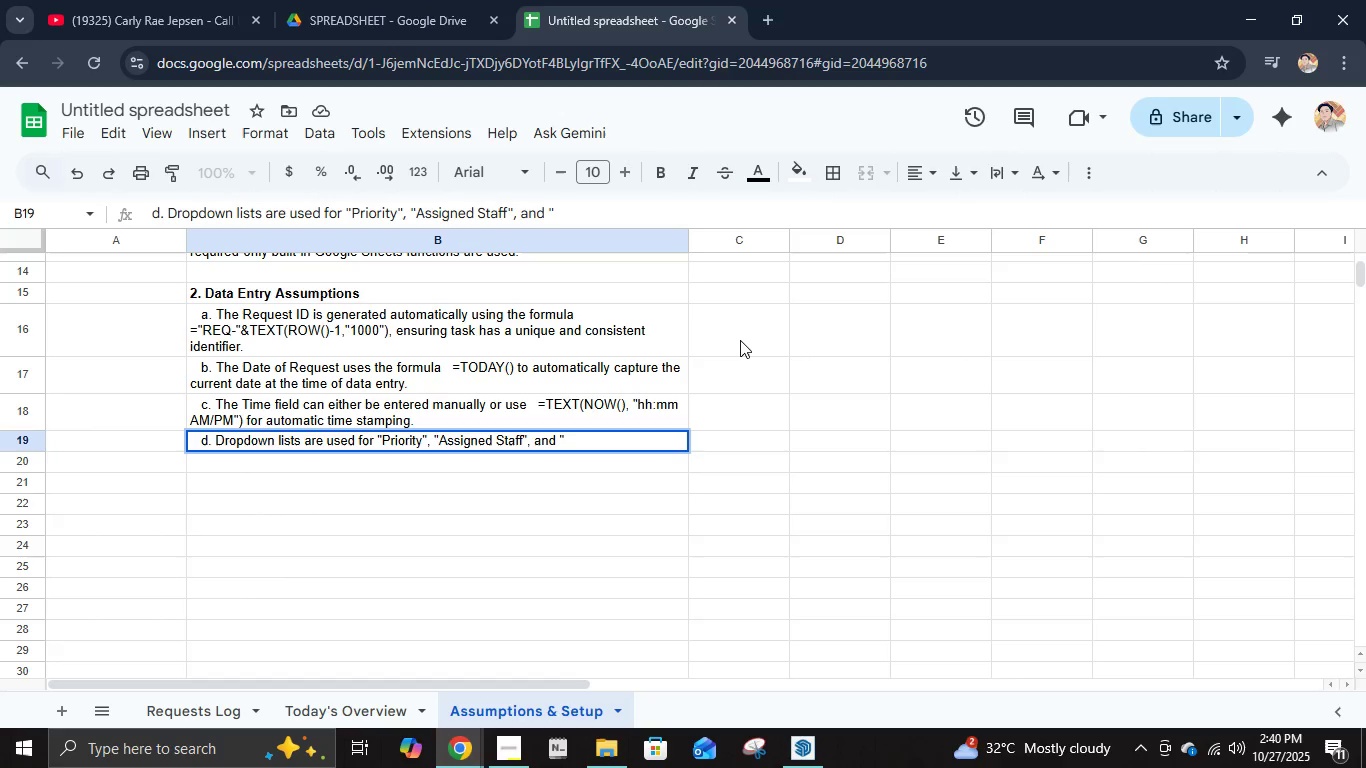 
wait(5.34)
 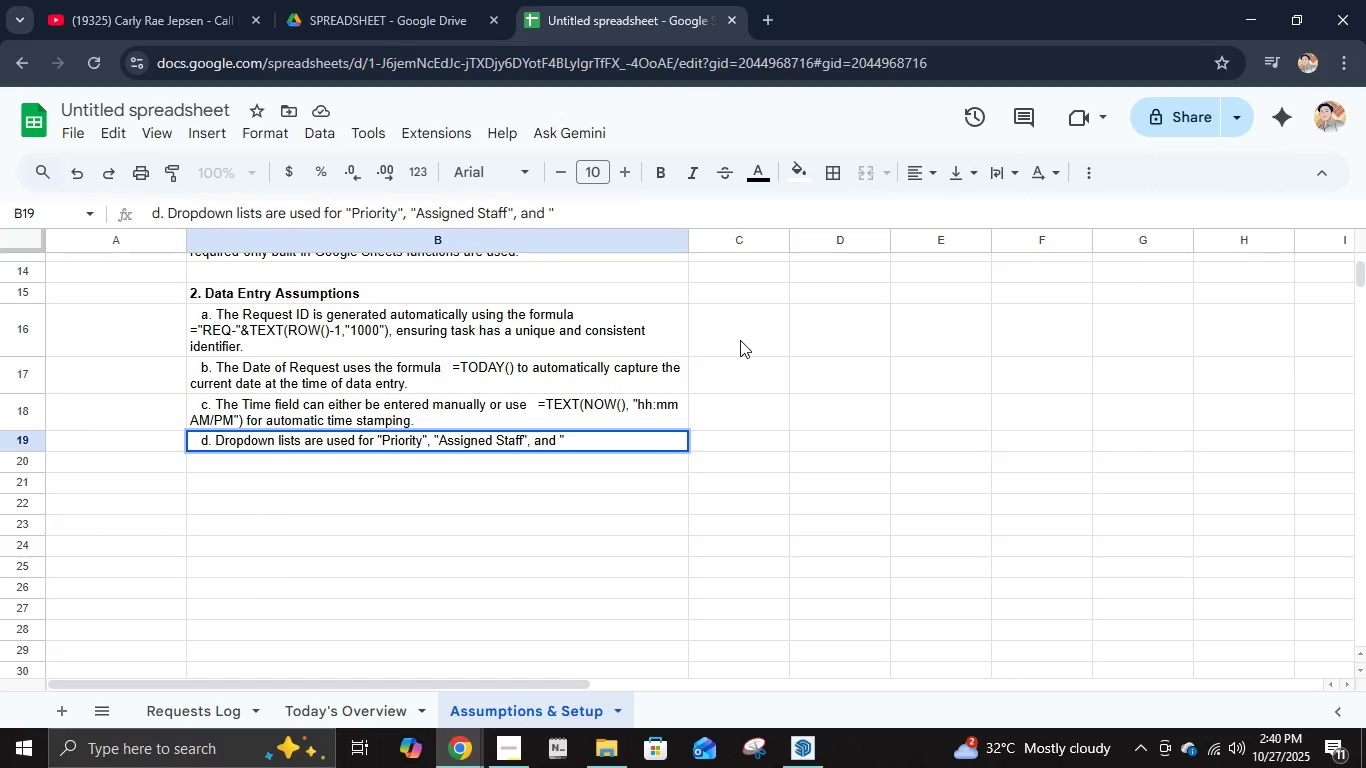 
type(T)
key(Backspace)
type(Status" to a)
key(Backspace)
type(a)
key(Backspace)
type(maintain consistency and d)
key(Backspace)
type(reduce data entry errors.)
 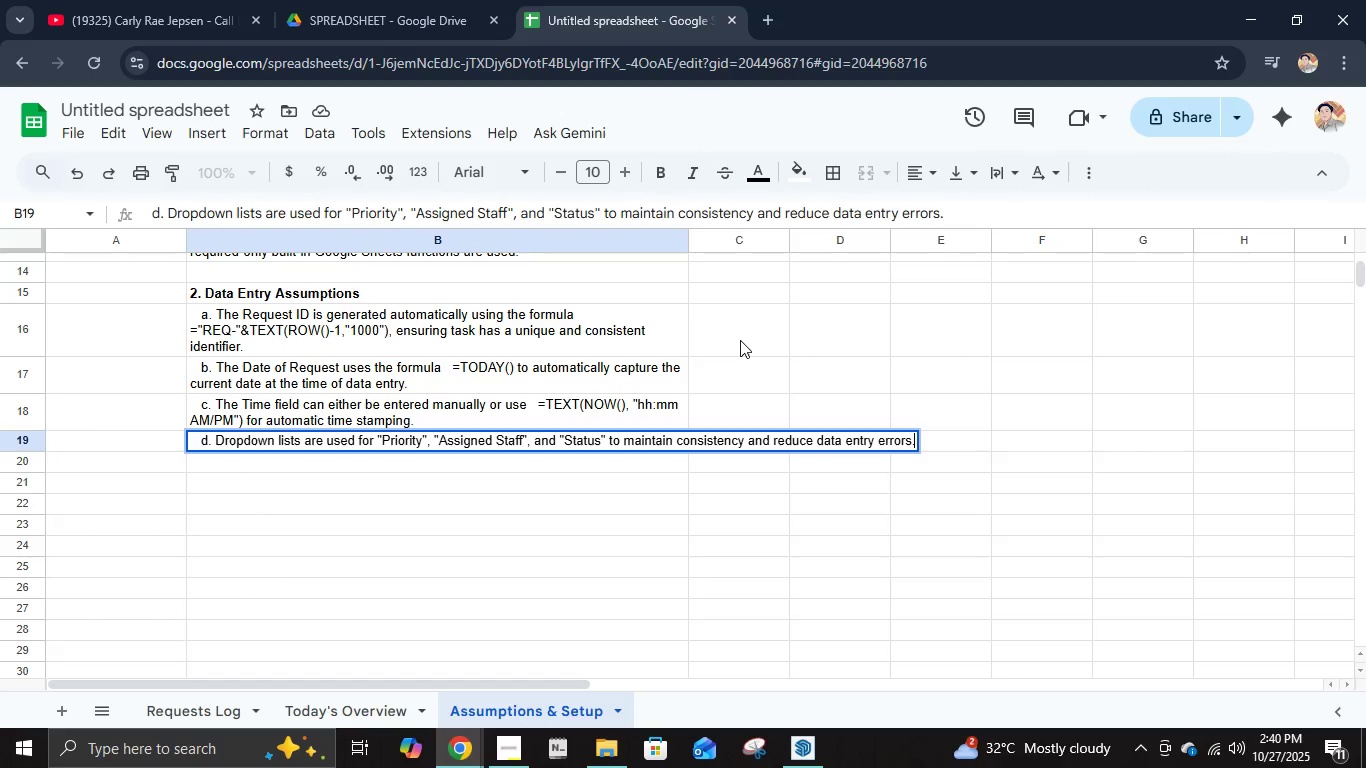 
key(Enter)
 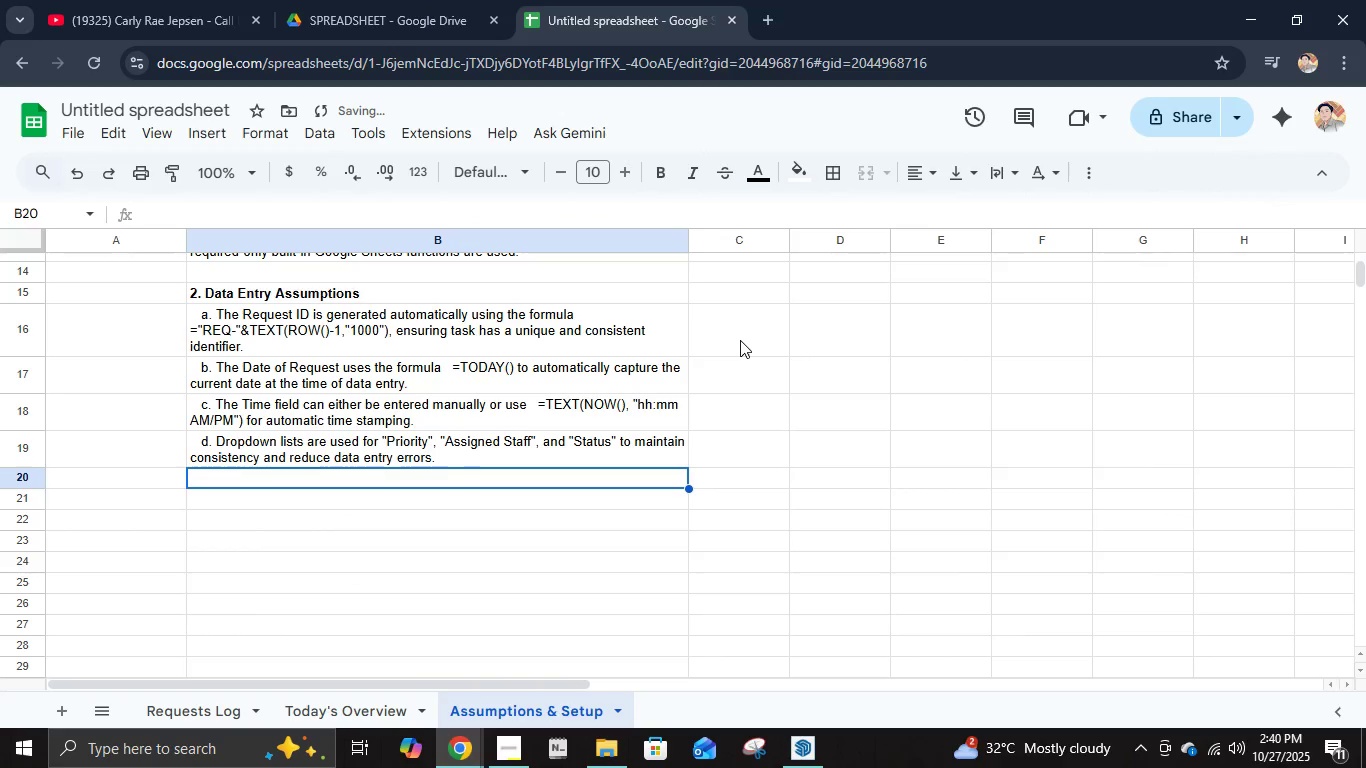 
type(   e. Data validation rules are applied so that only predefined options can be selected for these dropdowns.)
key(Backspace)
type(:)
 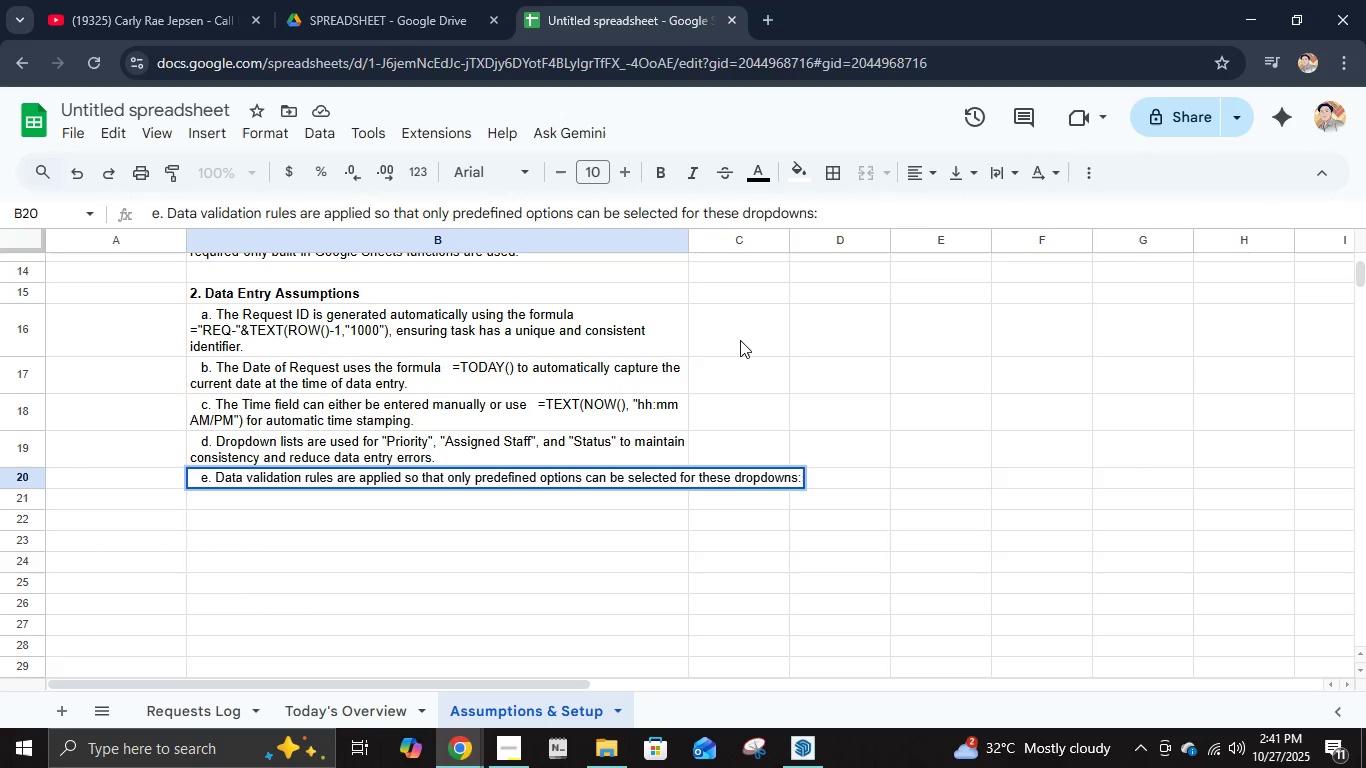 
key(Enter)
 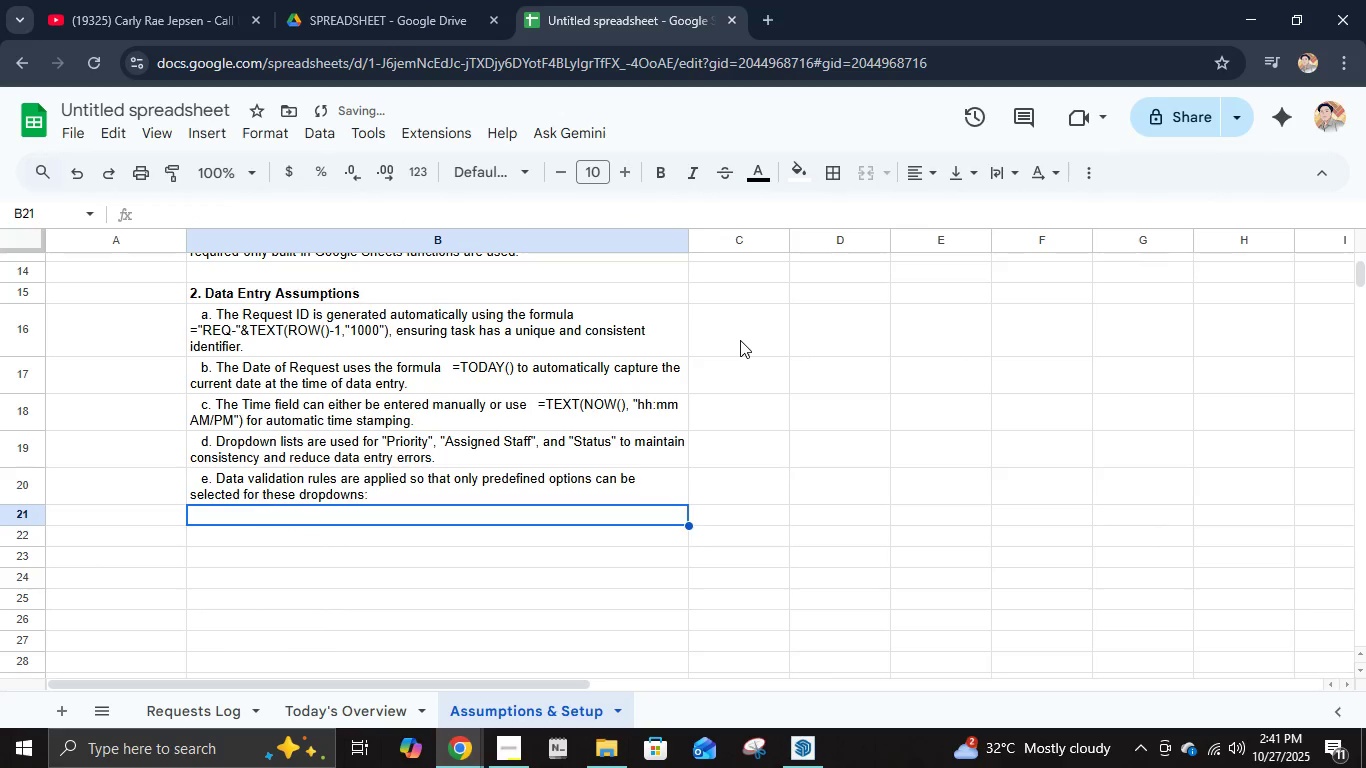 
type(       >)
key(Backspace)
type(- Priority :)
key(Backspace)
key(Backspace)
type(: High, Medul)
key(Backspace)
key(Backspace)
type(ium)
 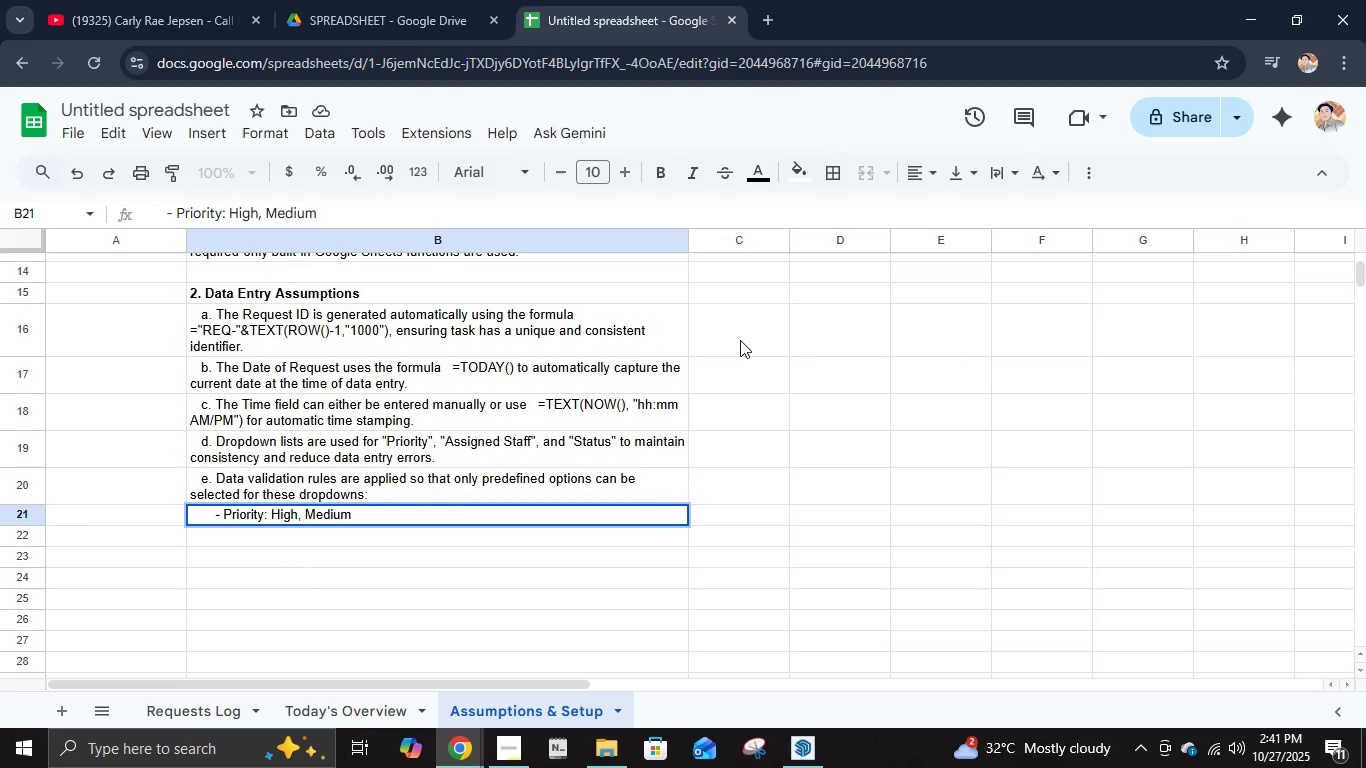 
key(Enter)
 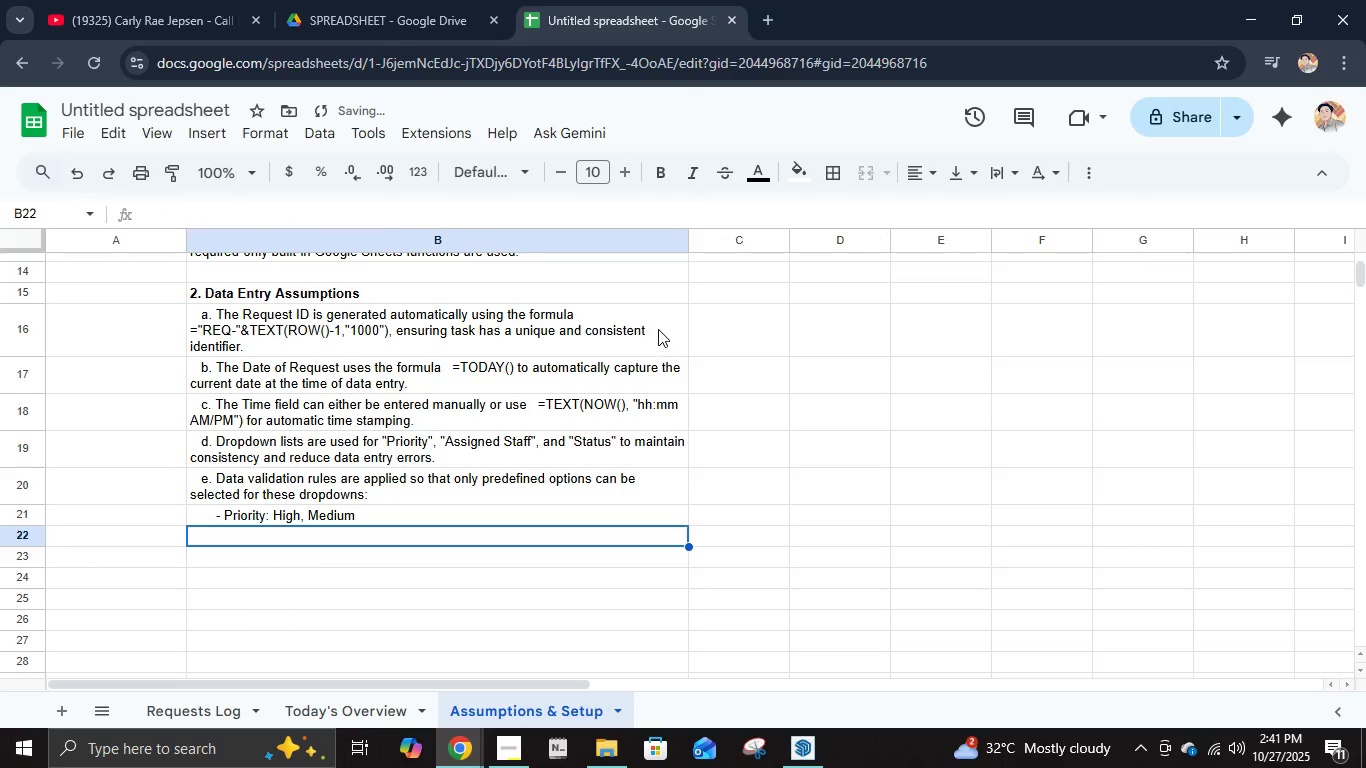 
left_click([165, 0])
 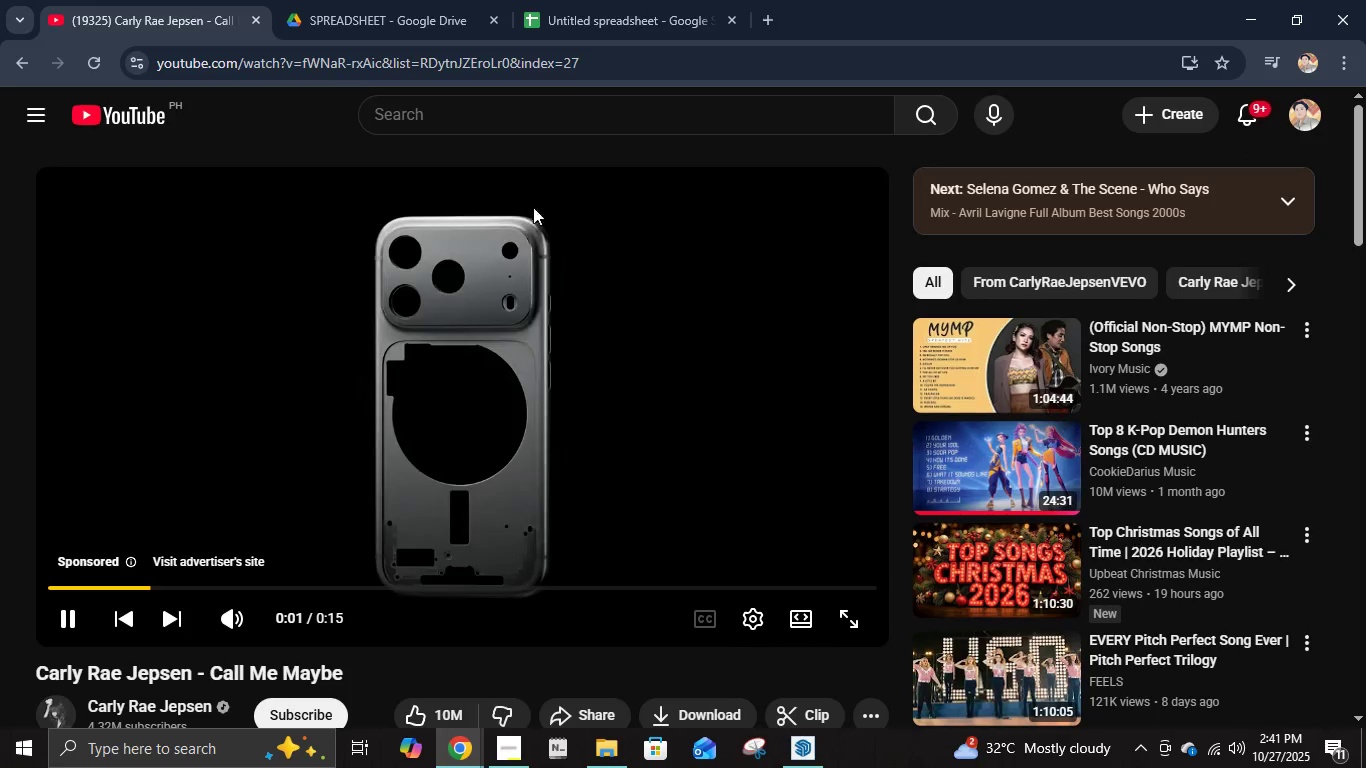 
left_click([415, 0])
 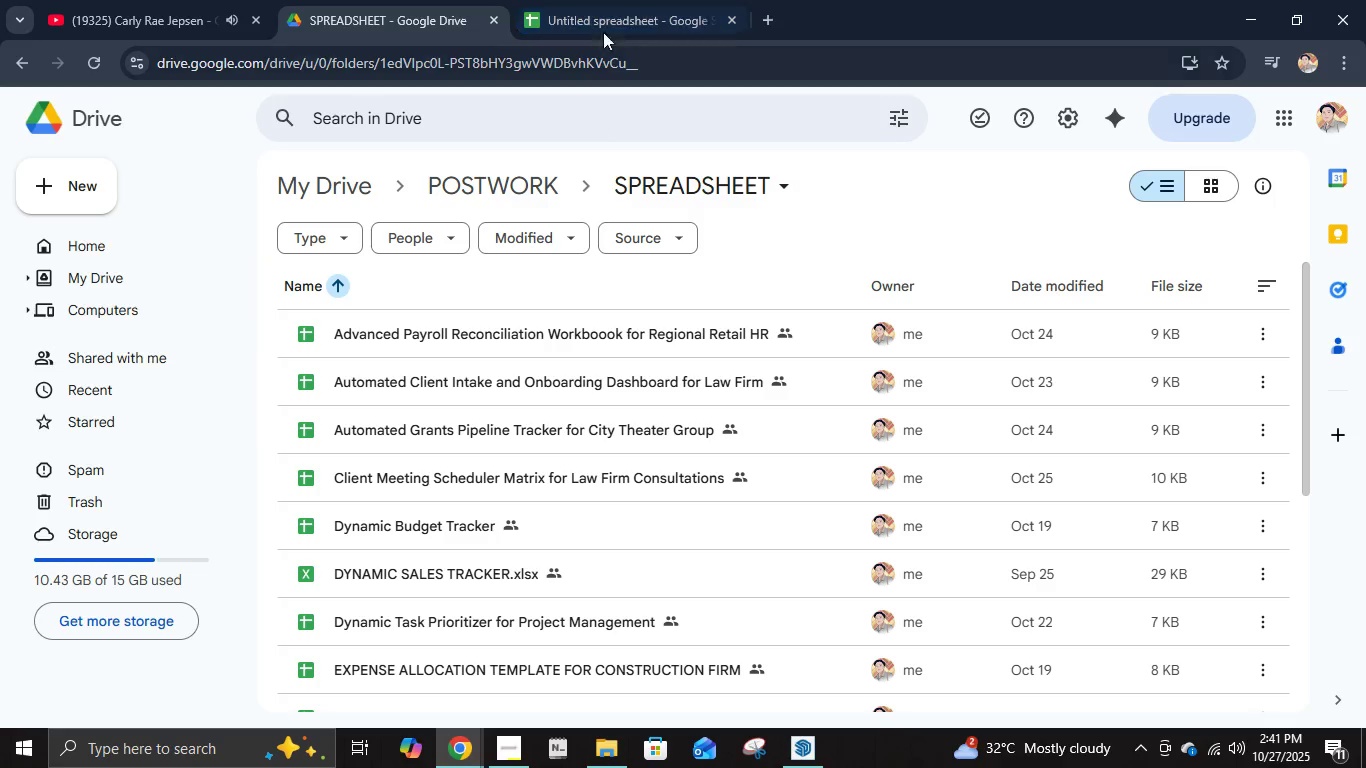 
left_click([606, 0])
 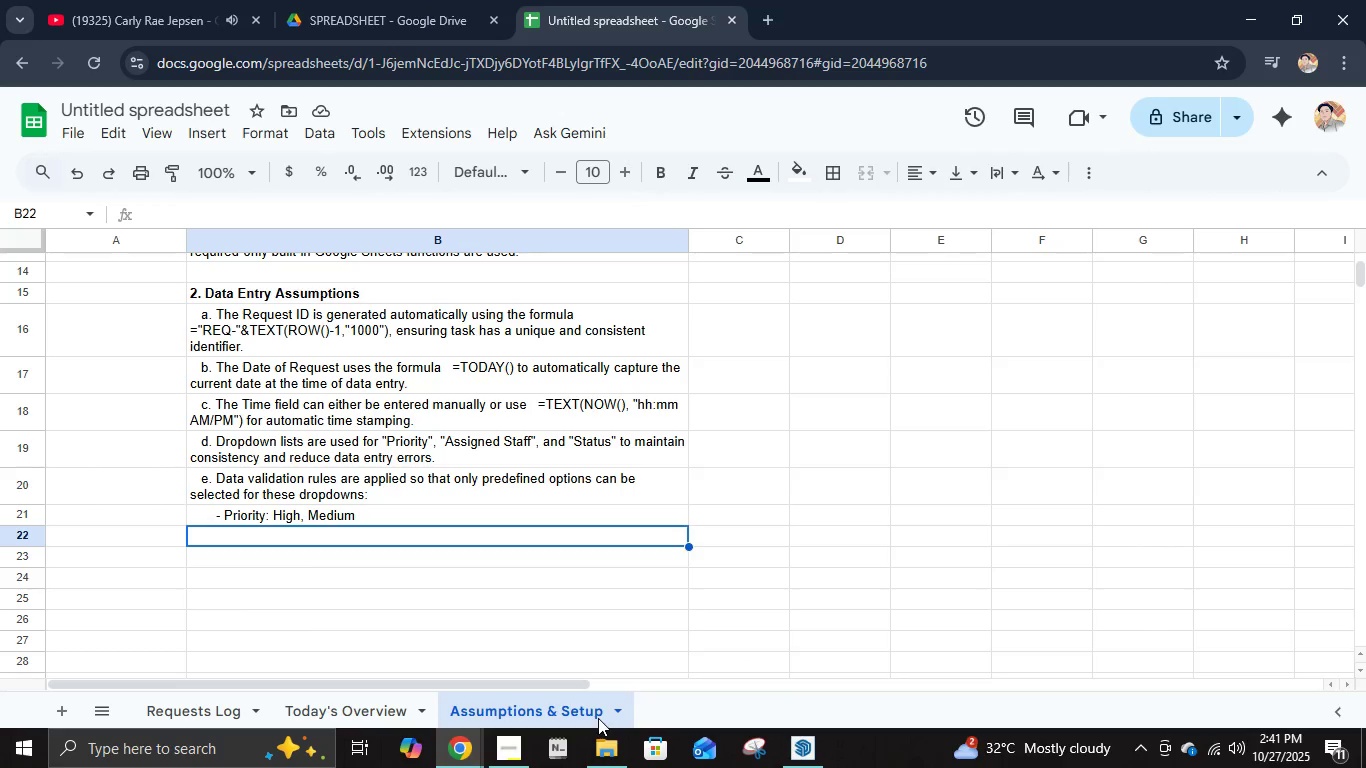 
wait(21.08)
 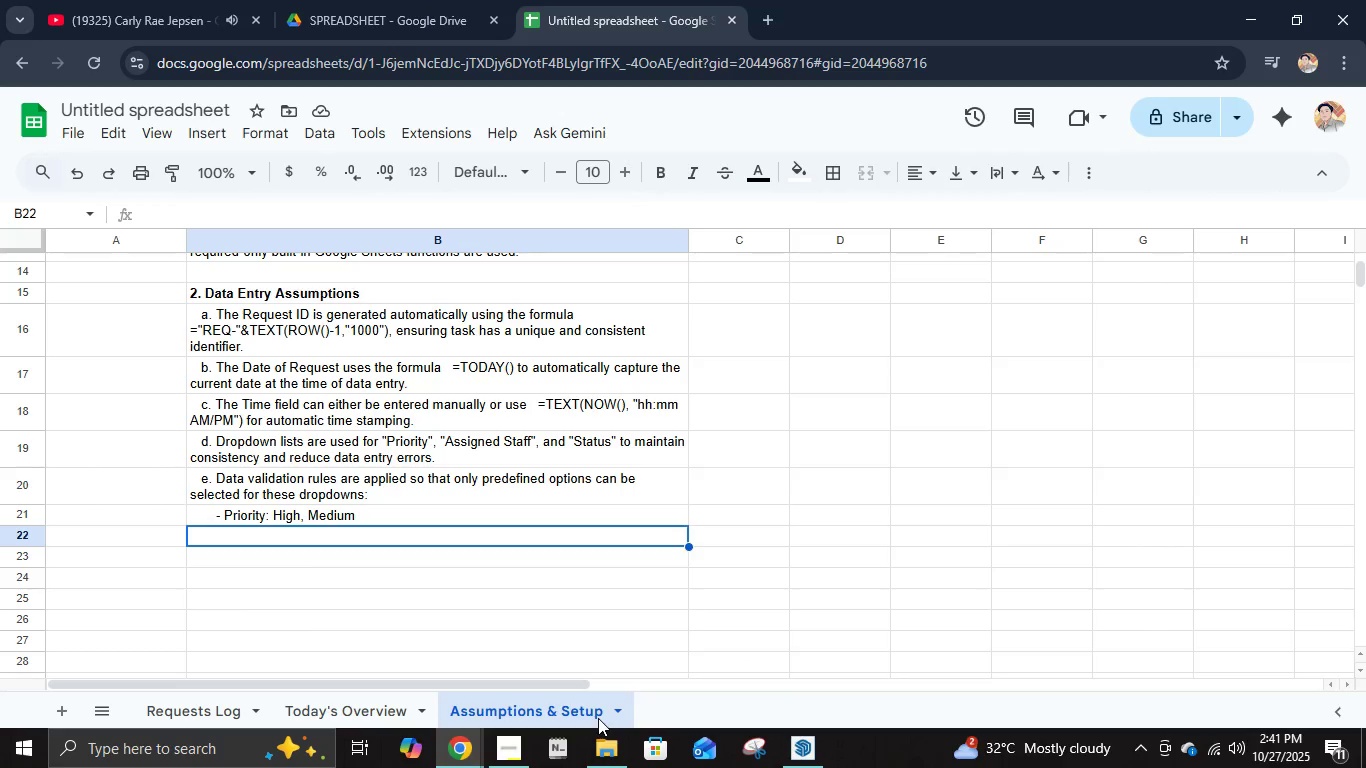 
type(       - Status: Pending)
key(Backspace)
type(,)
key(Backspace)
type(g, In Proge)
key(Backspace)
type(ree)
key(Backspace)
type(ss, Completed )
 